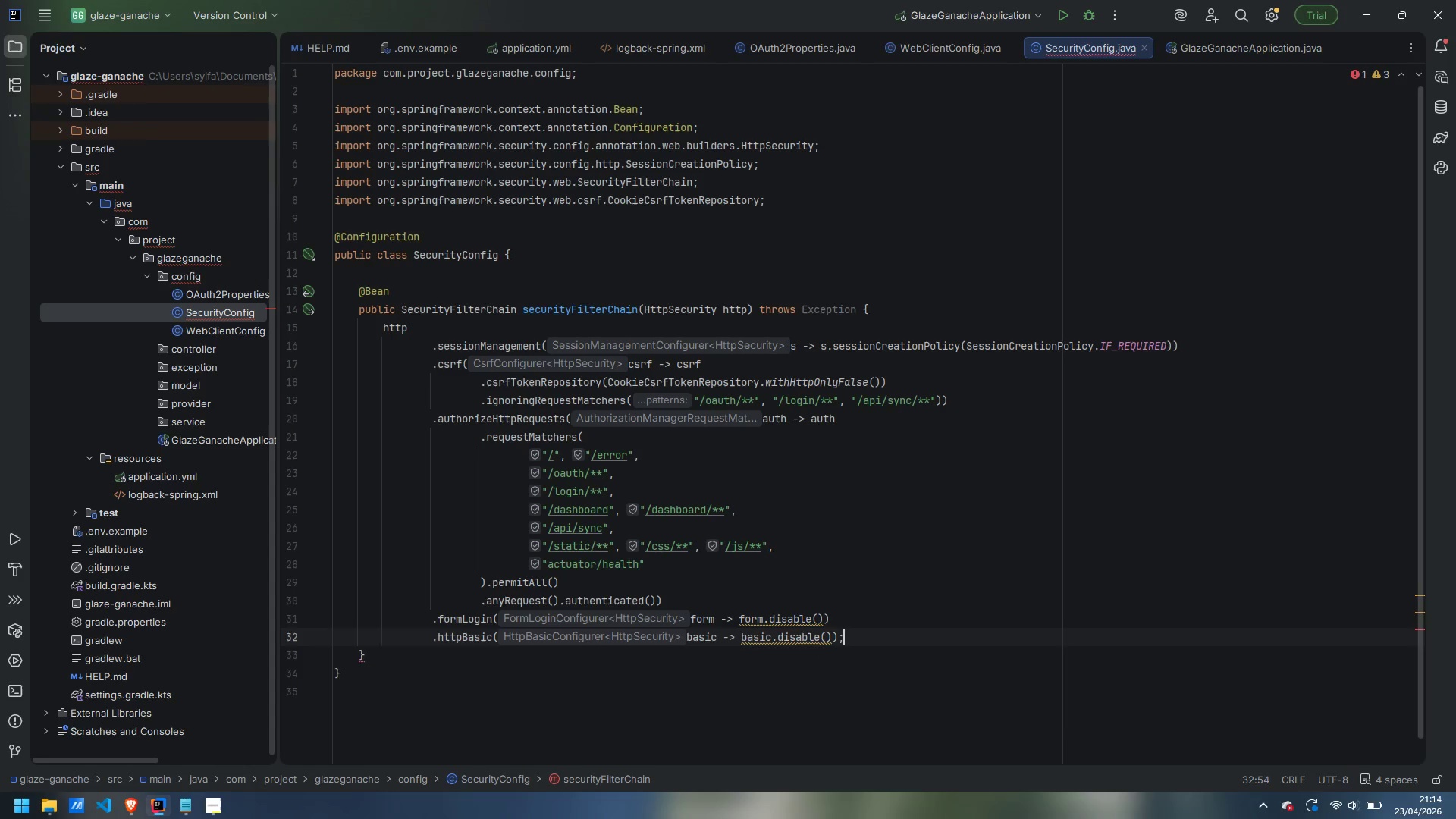 
key(Enter)
 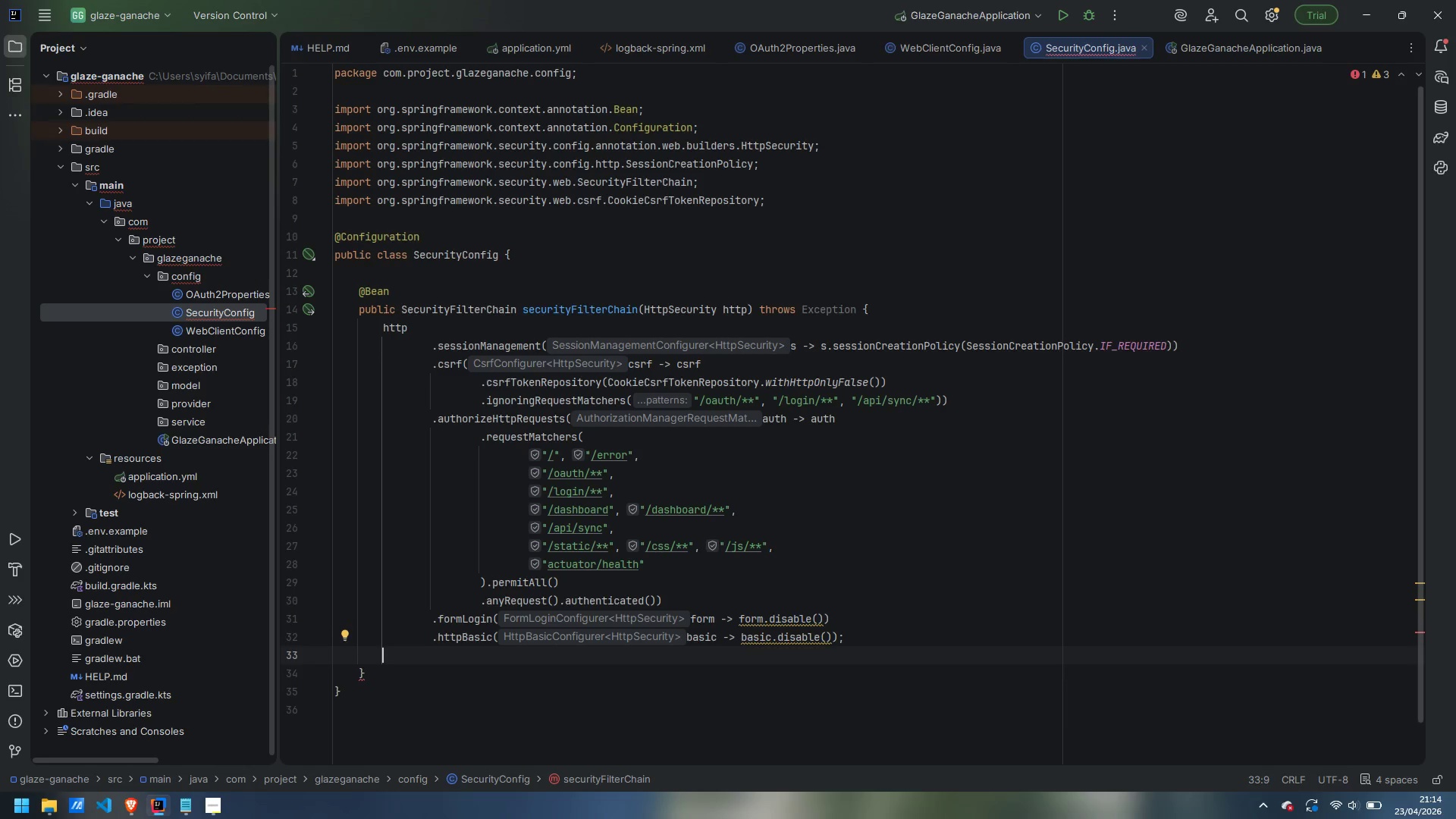 
type(retu)
 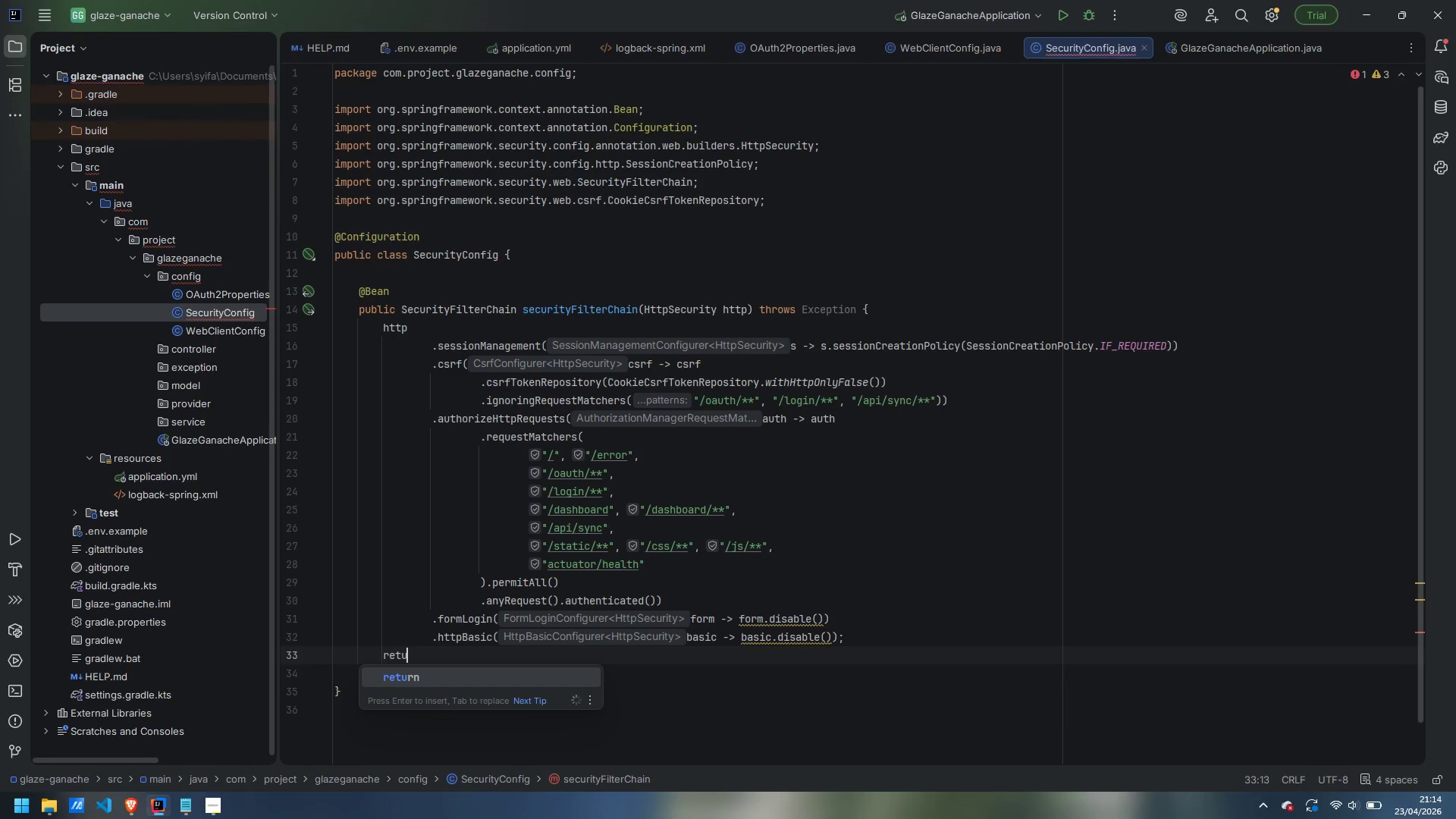 
key(Control+ControlLeft)
 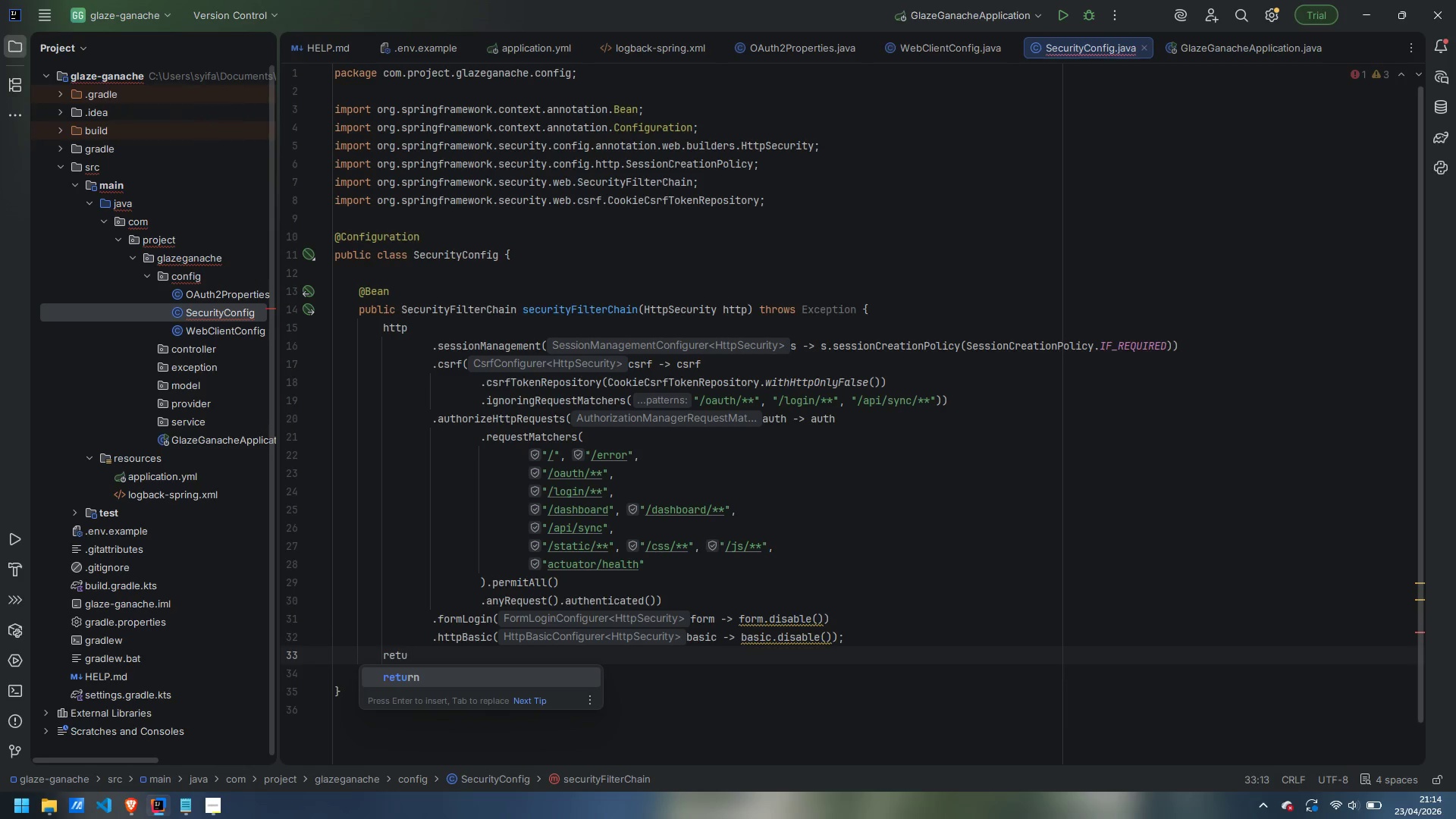 
type(rn http.build)
 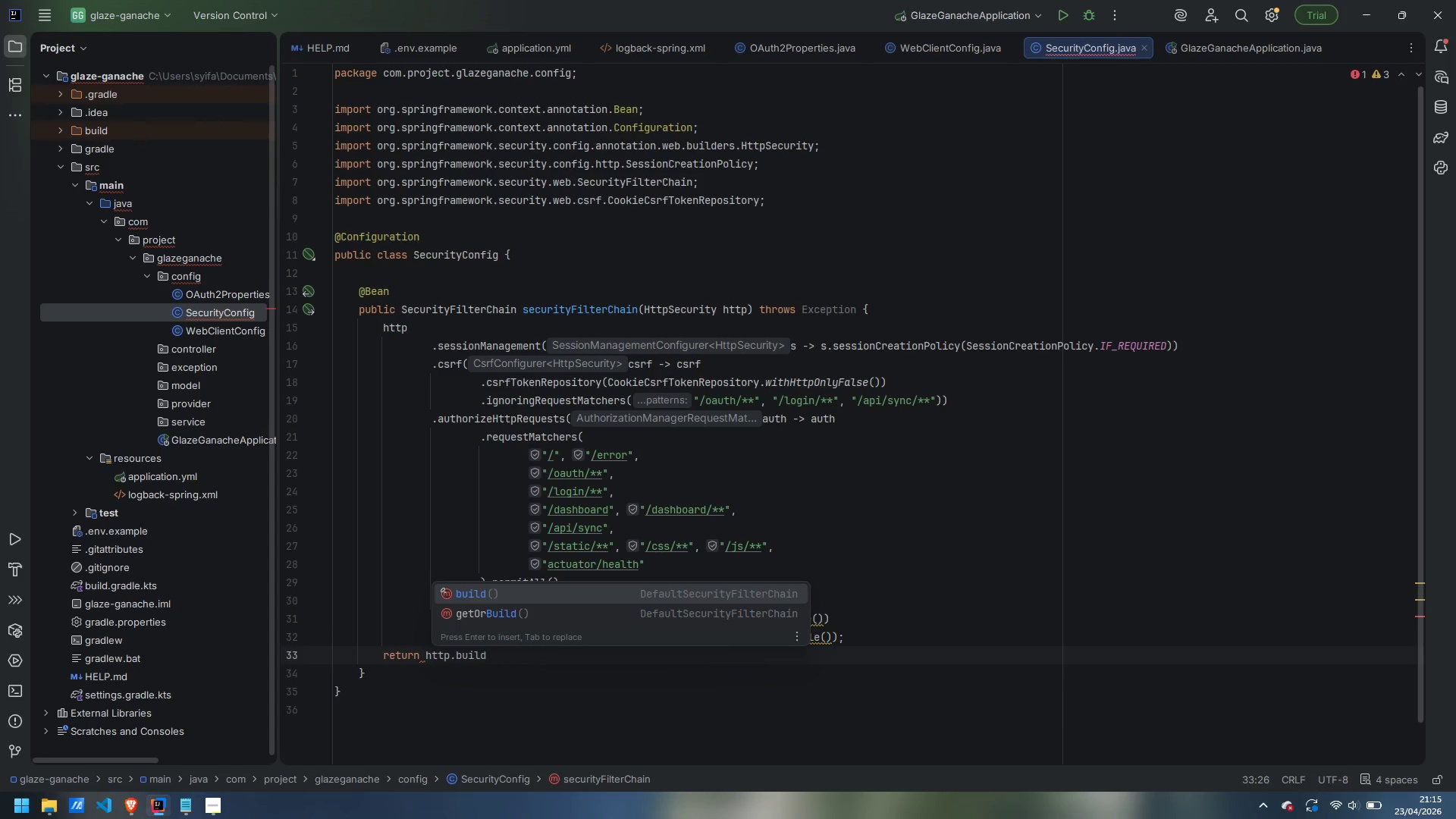 
key(Enter)
 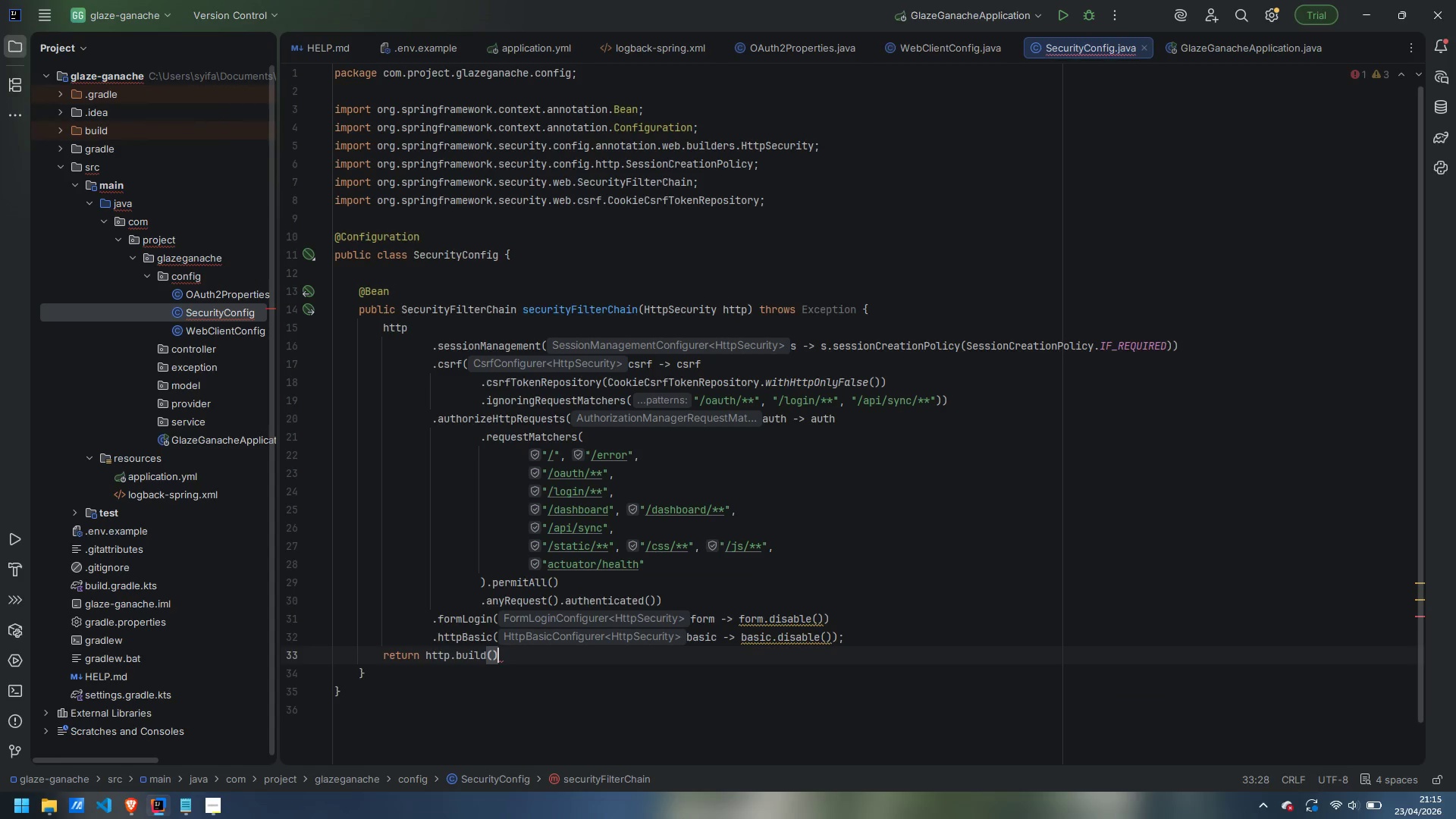 
key(Semicolon)
 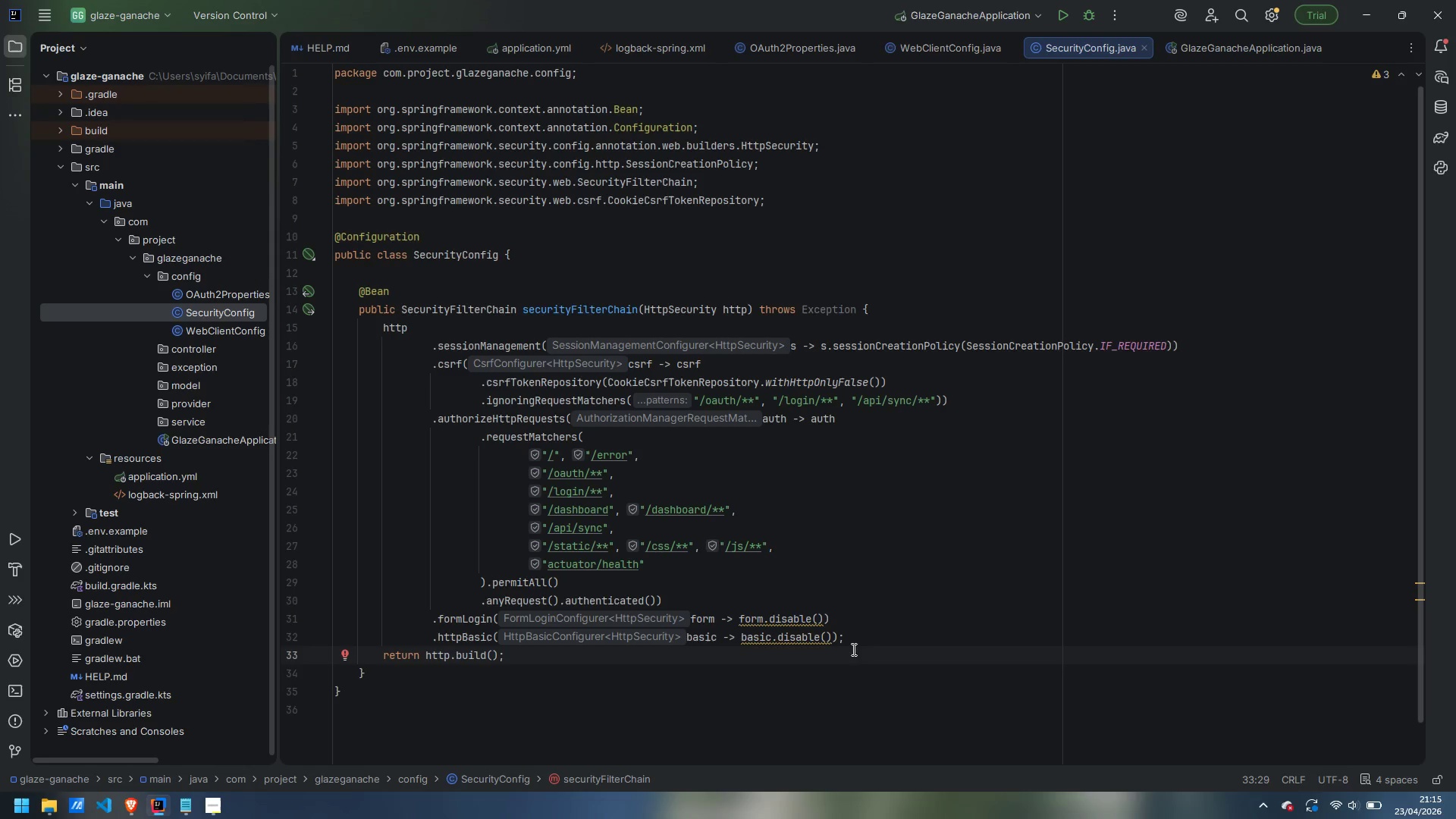 
mouse_move([787, 604])
 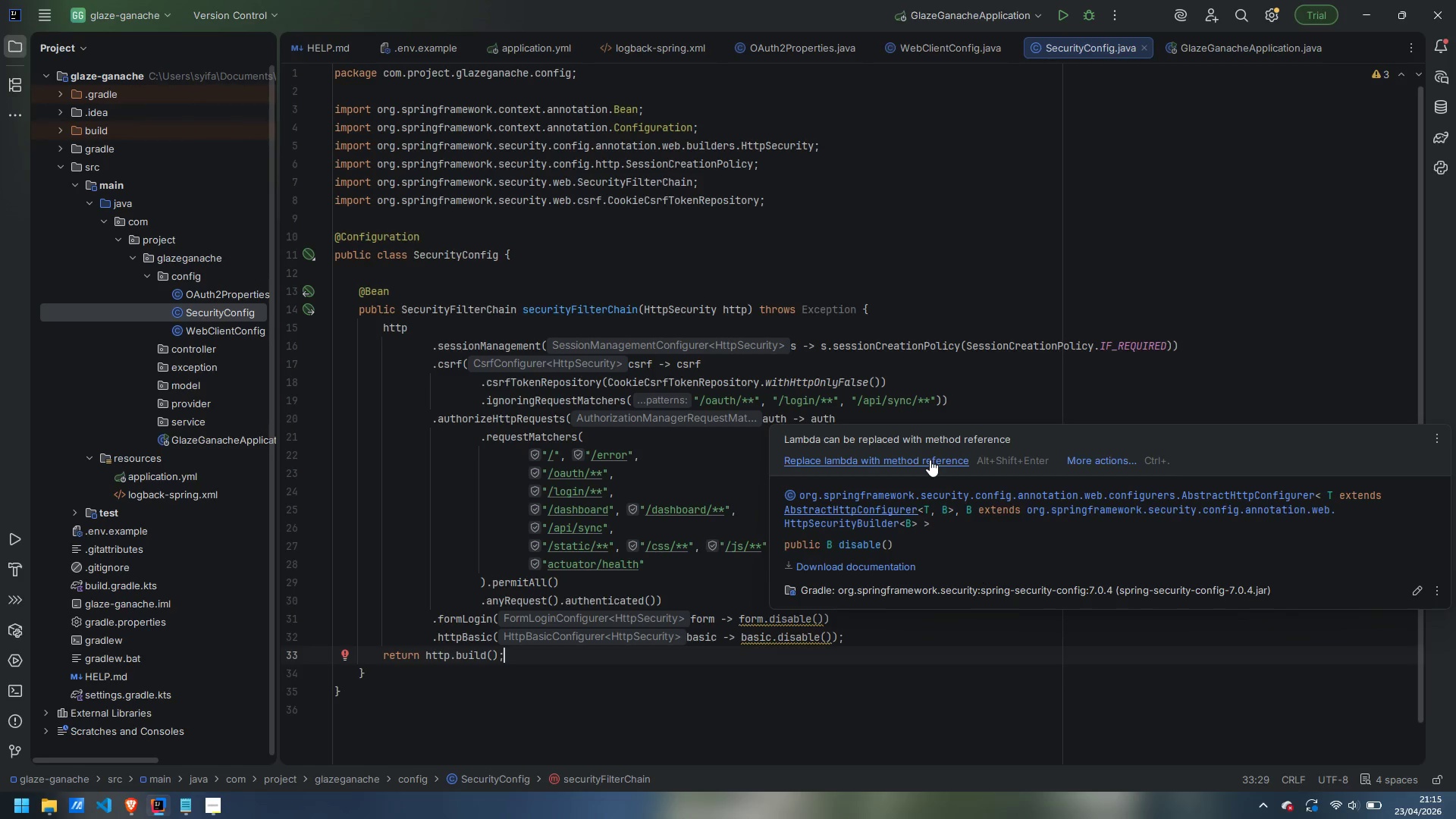 
left_click([930, 460])
 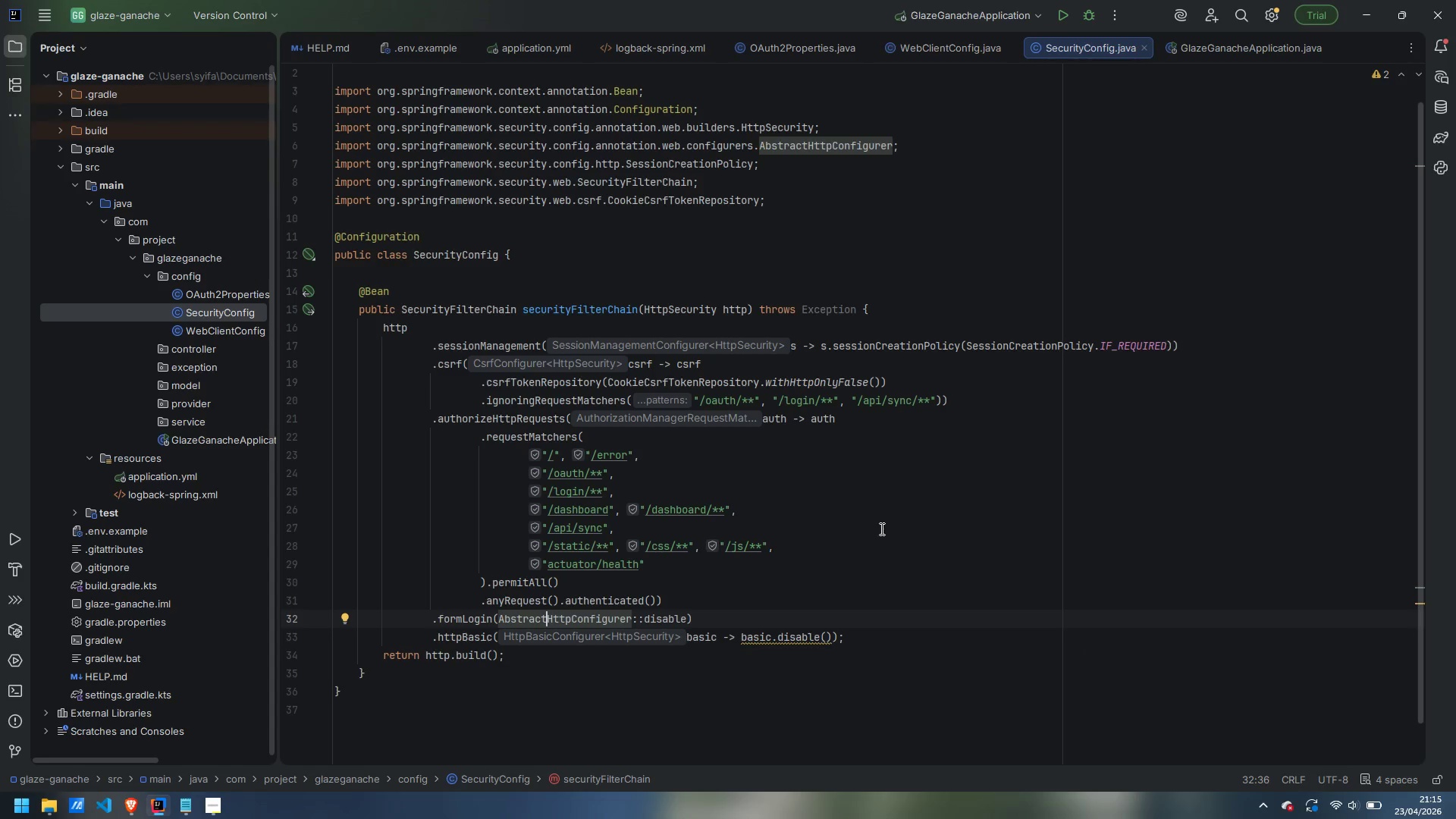 
mouse_move([806, 623])
 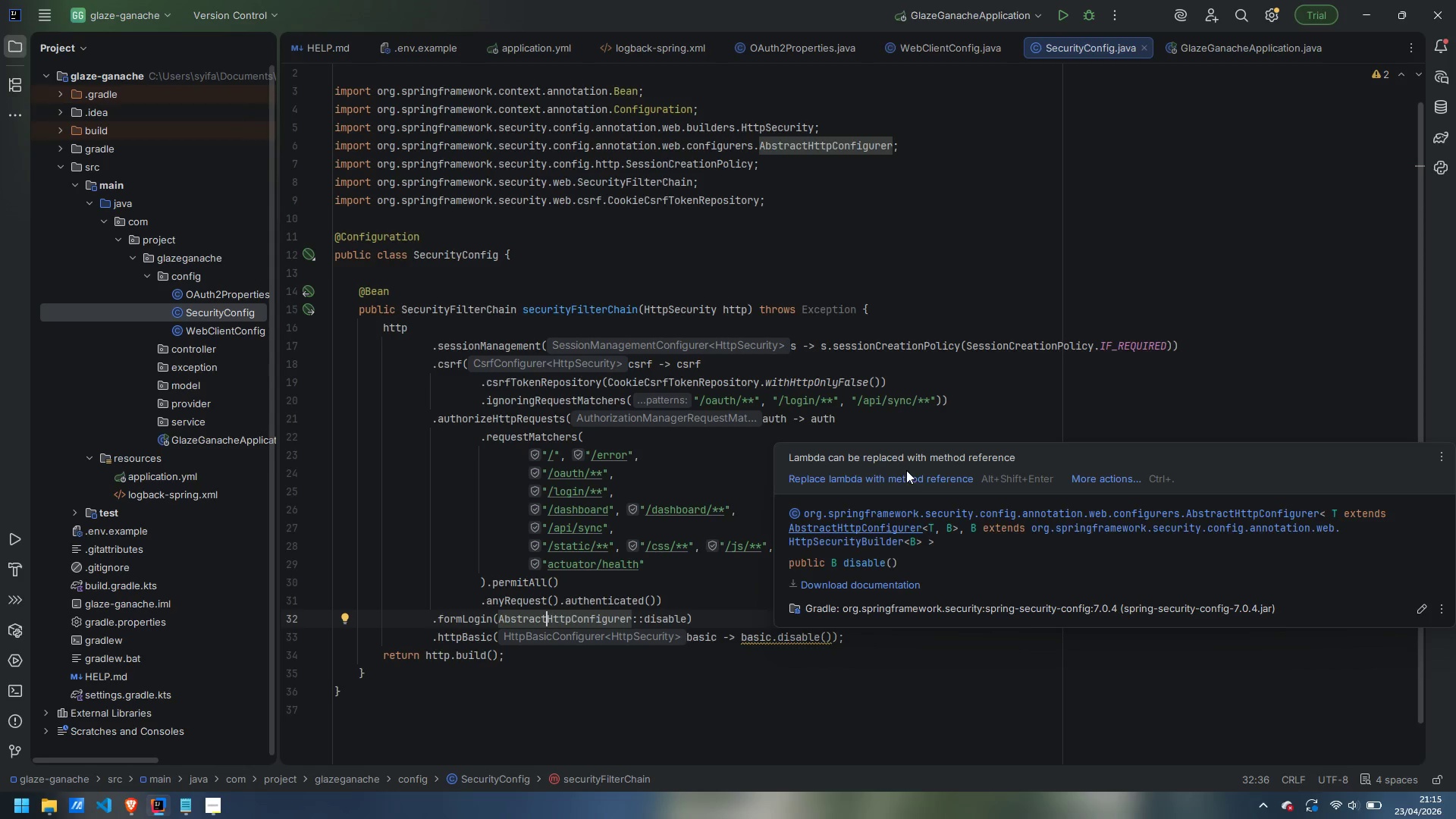 
left_click([911, 478])
 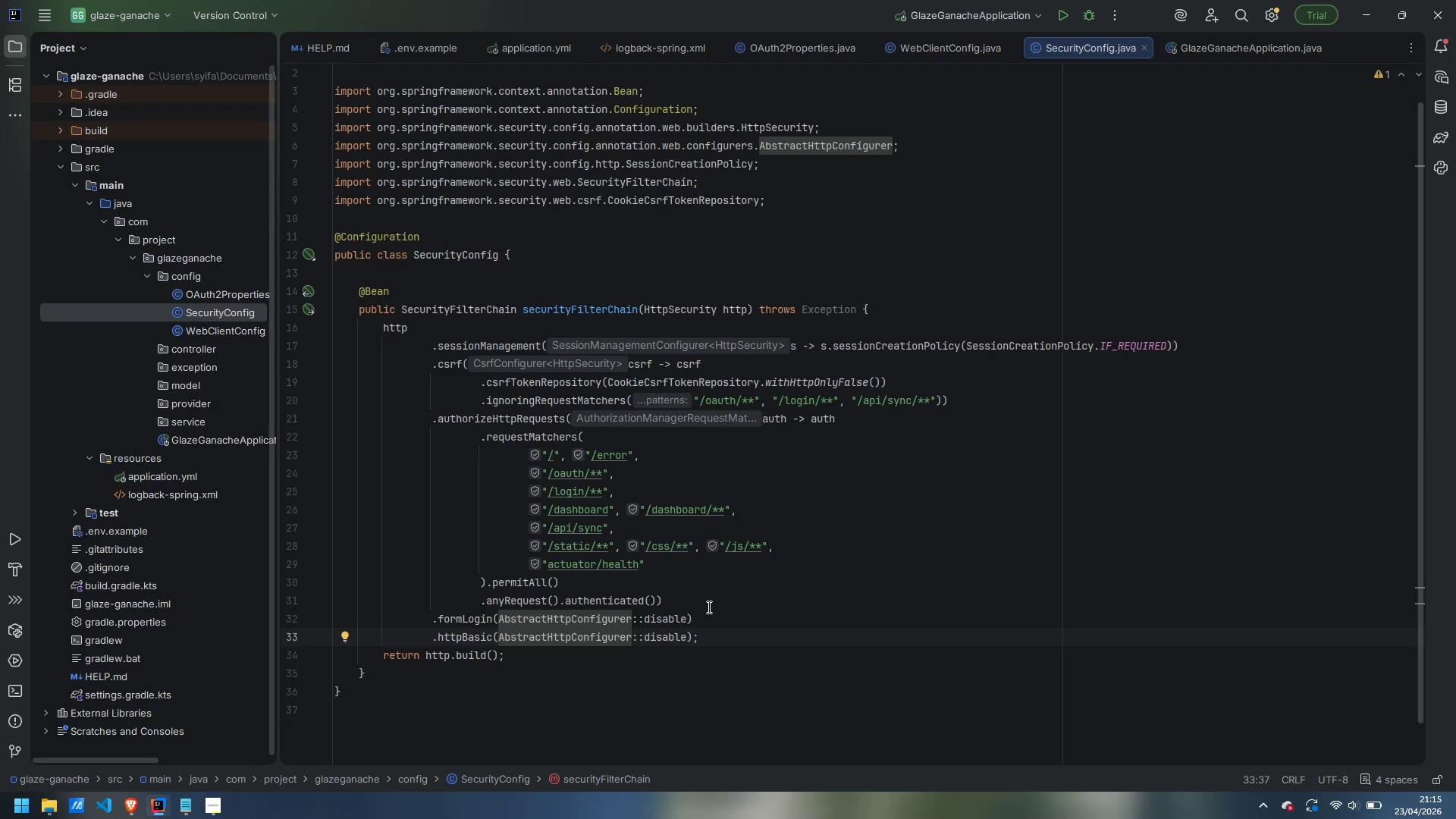 
left_click([770, 600])
 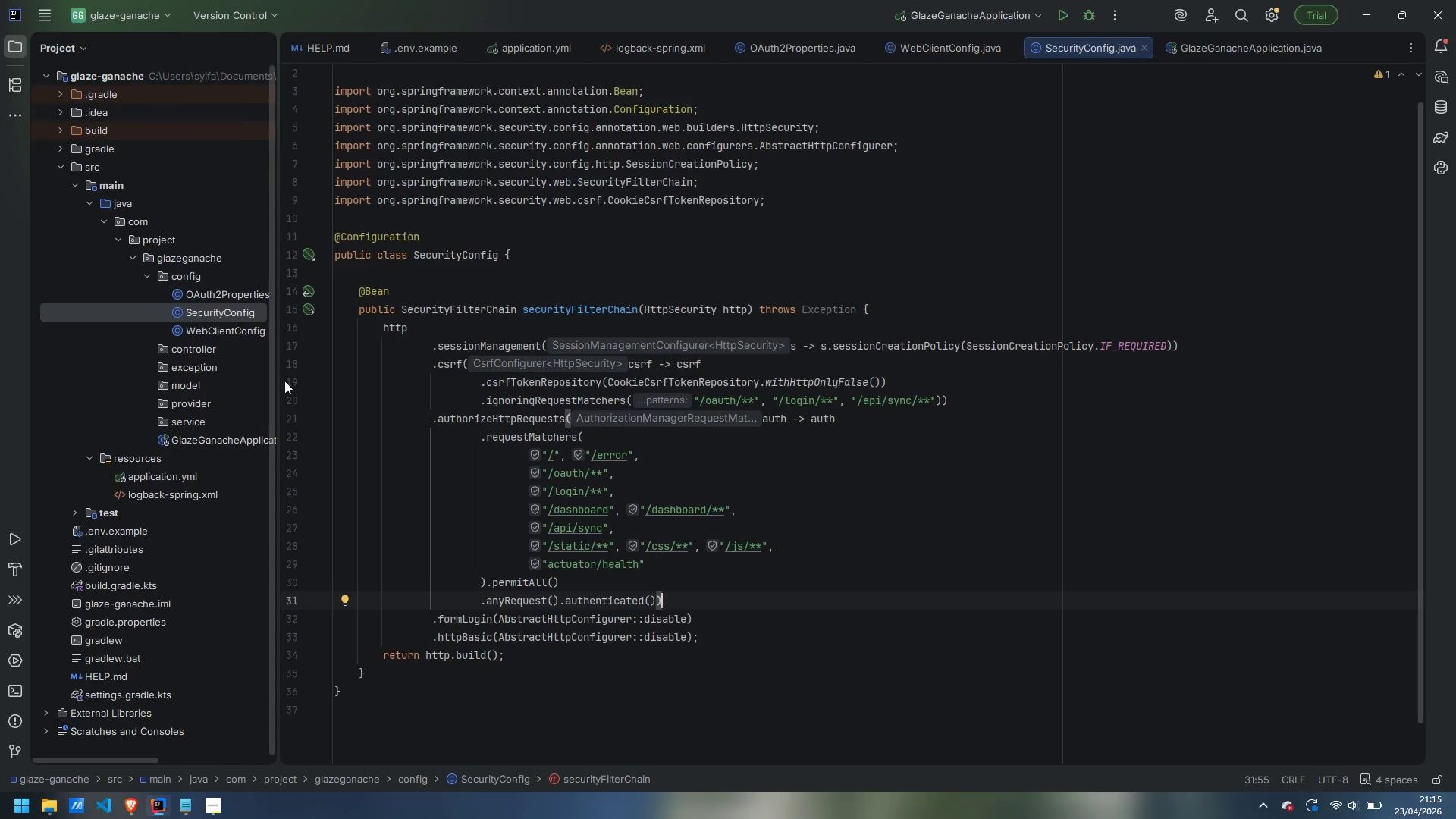 
mouse_move([459, 413])
 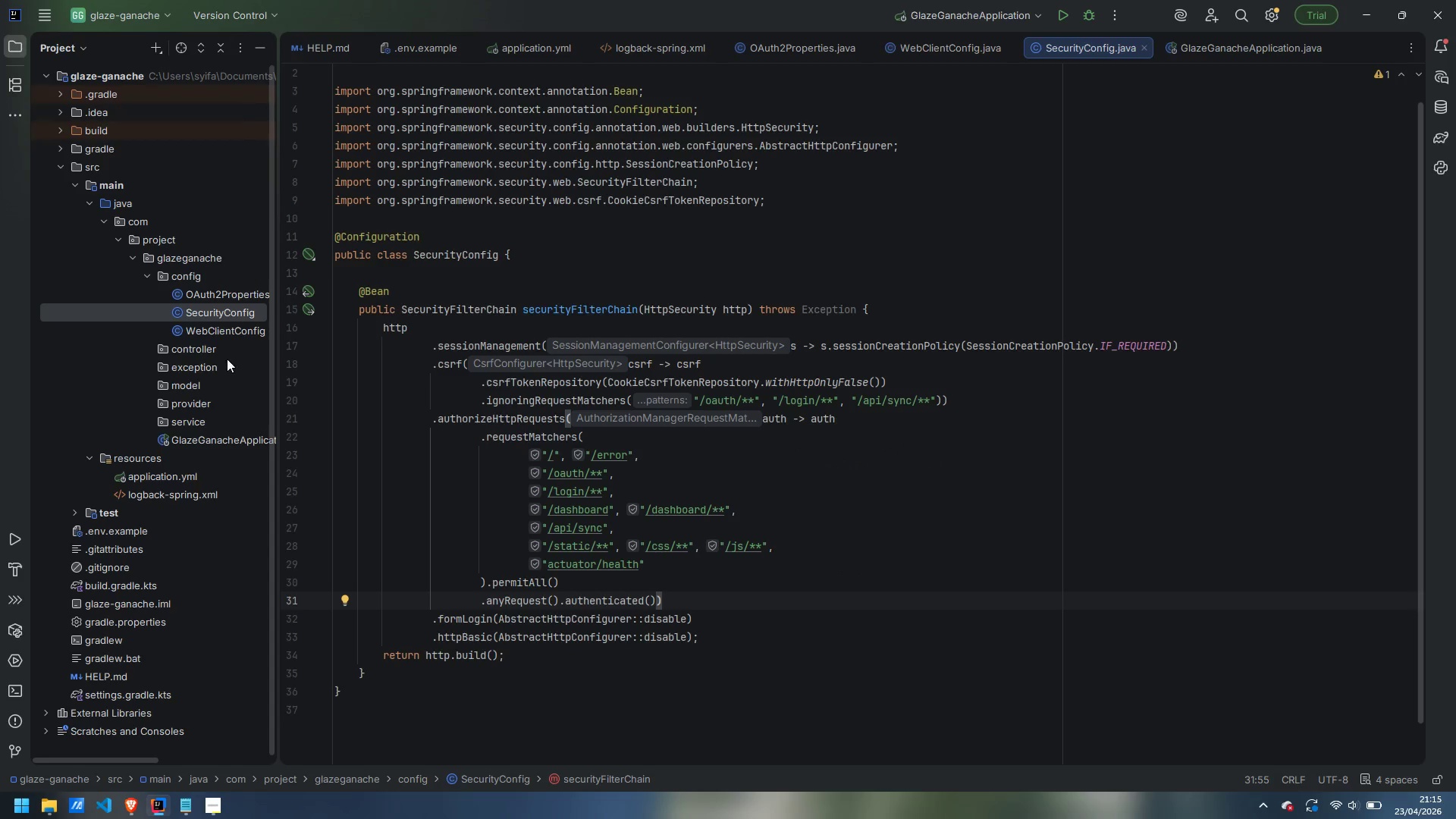 
right_click([198, 383])
 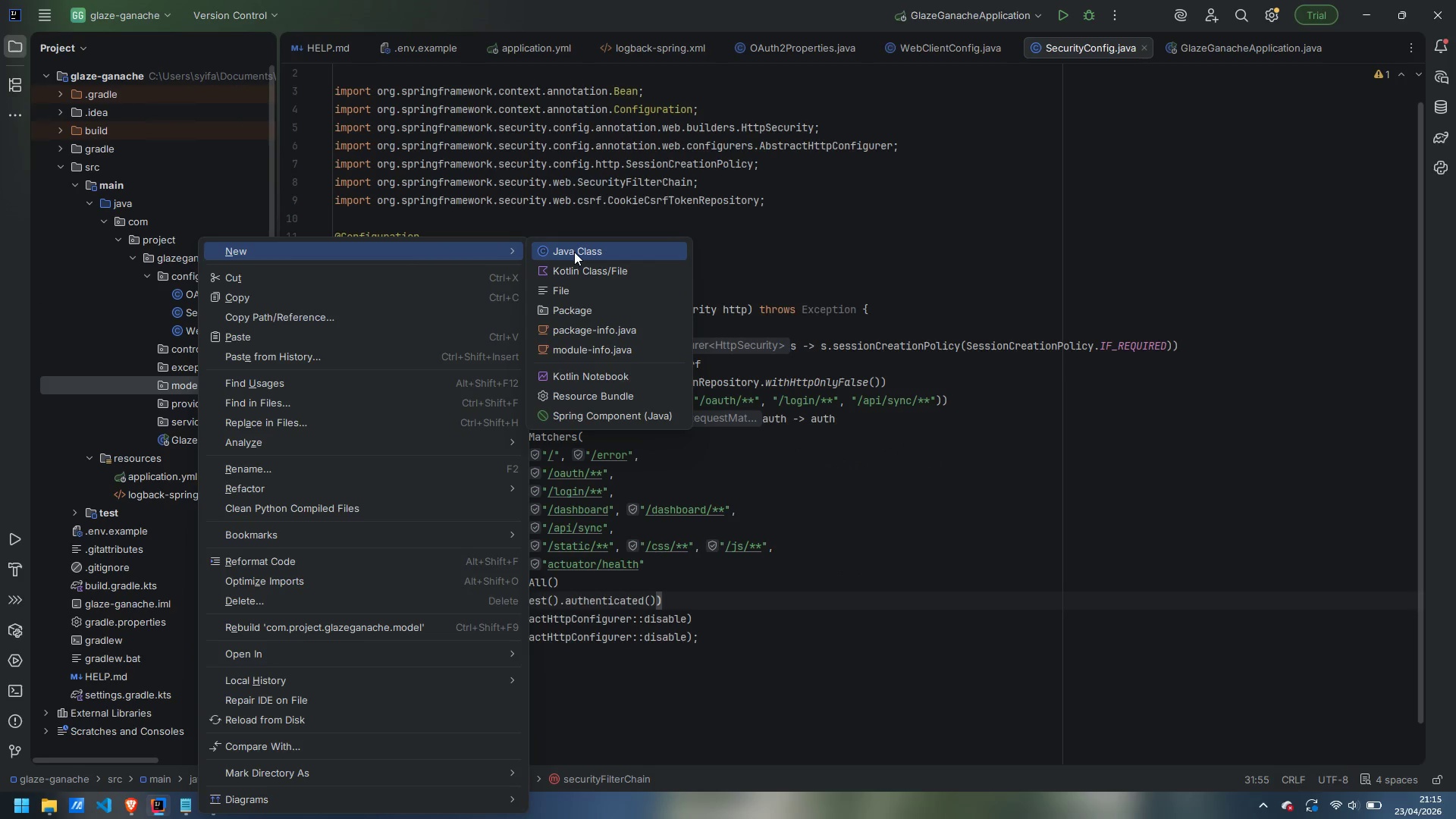 
left_click([574, 252])
 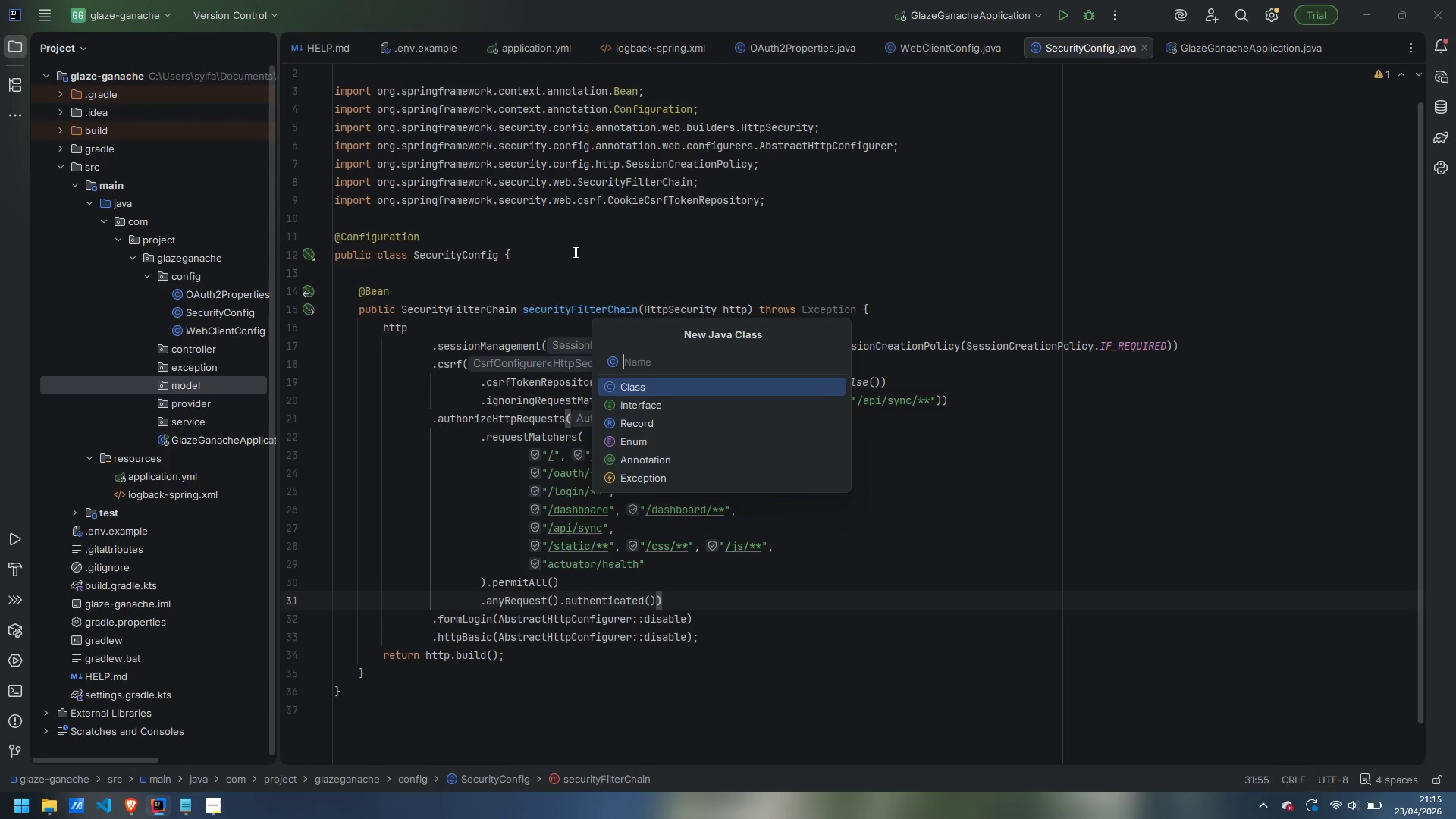 
type(TokenResponse)
 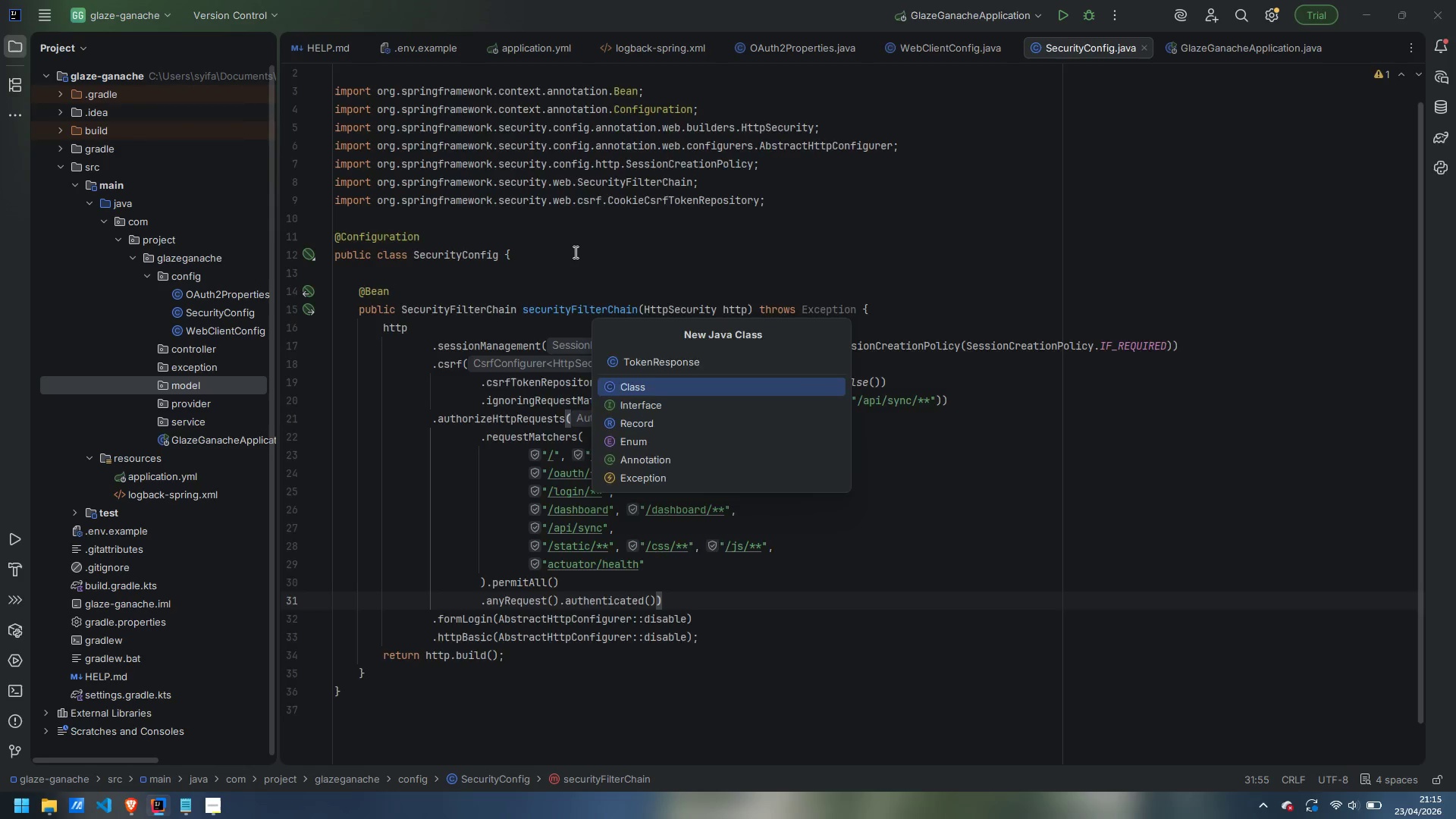 
key(Enter)
 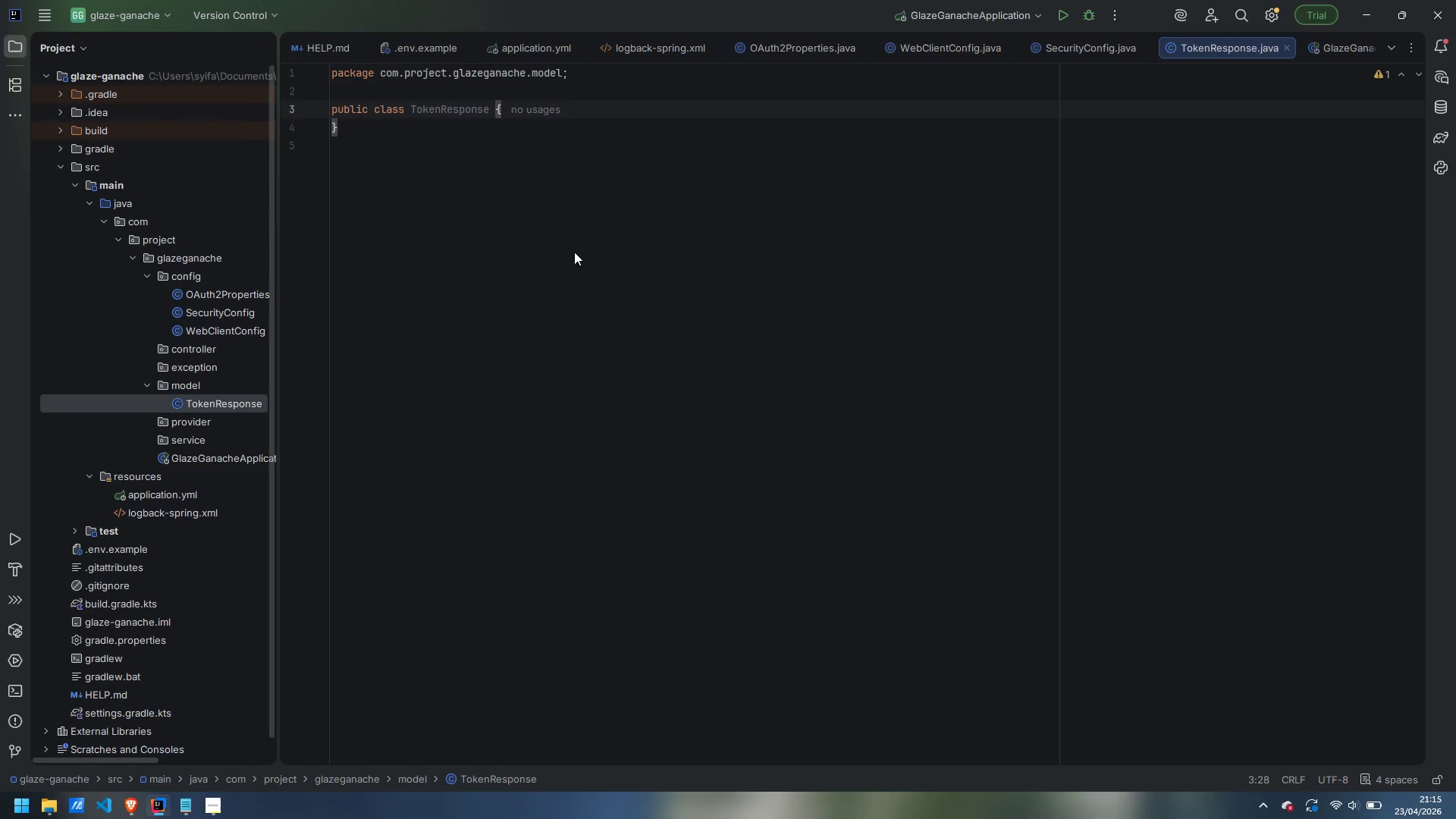 
wait(14.28)
 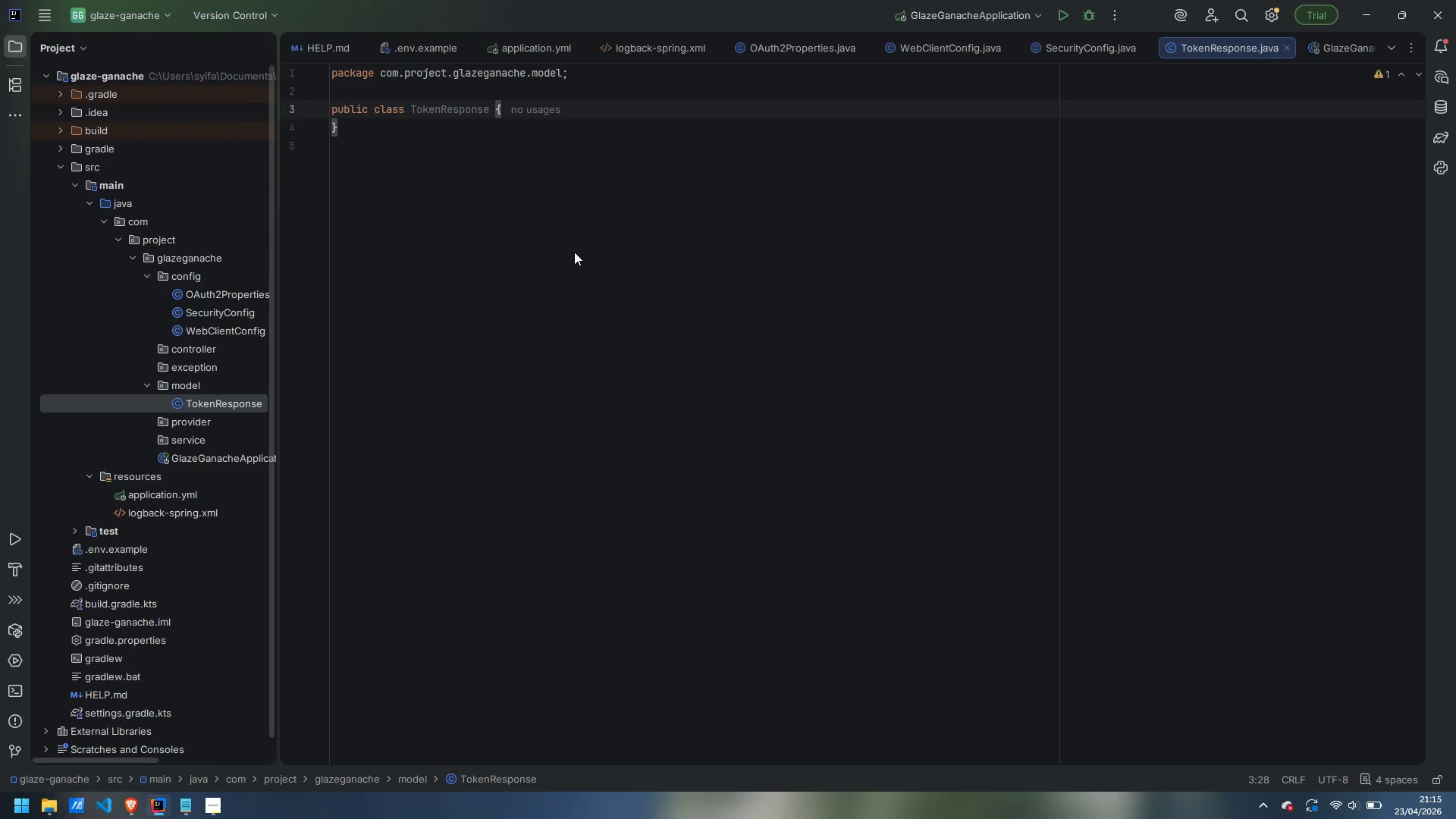 
double_click([389, 111])
 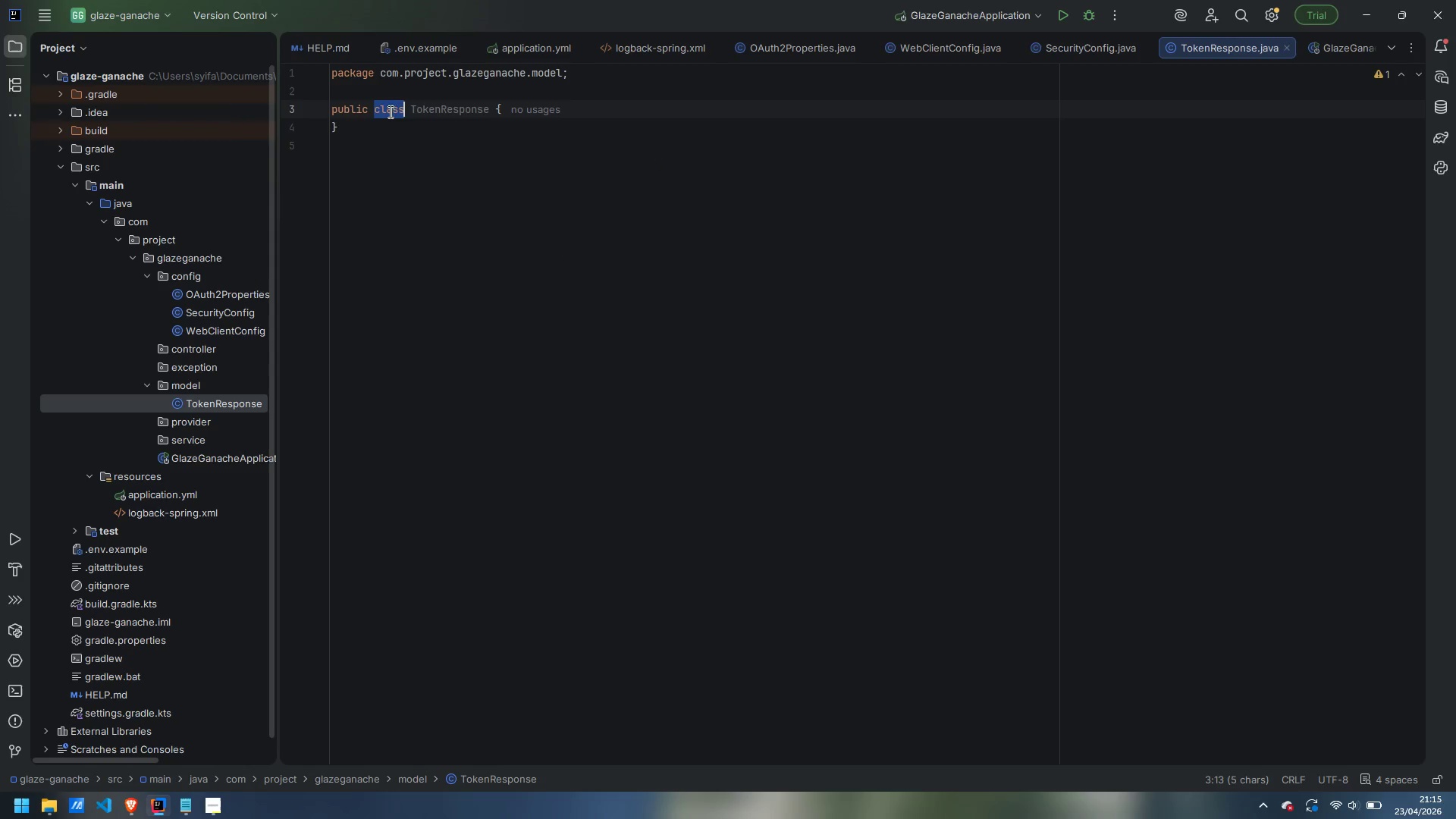 
type(record)
 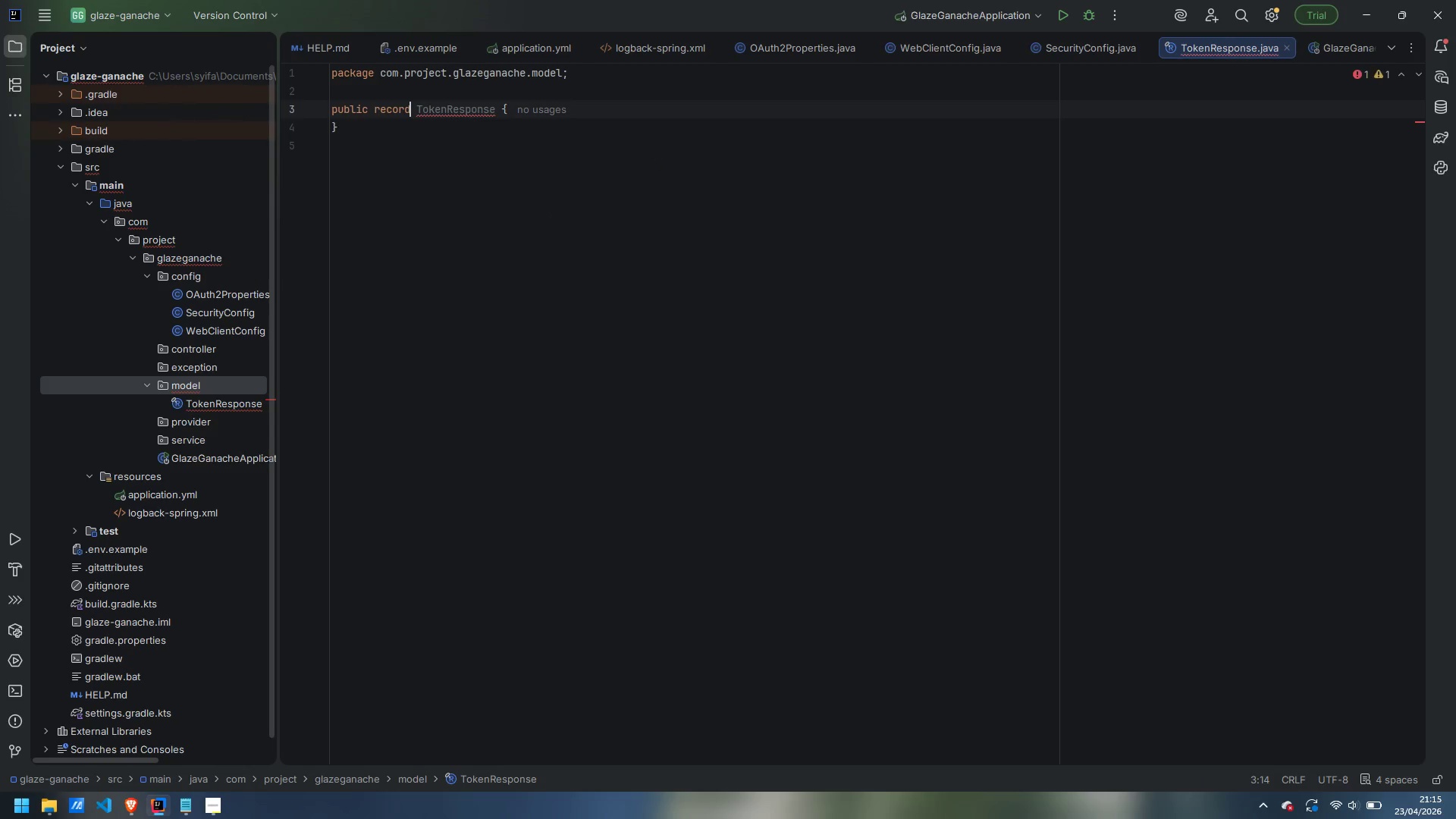 
key(ArrowUp)
 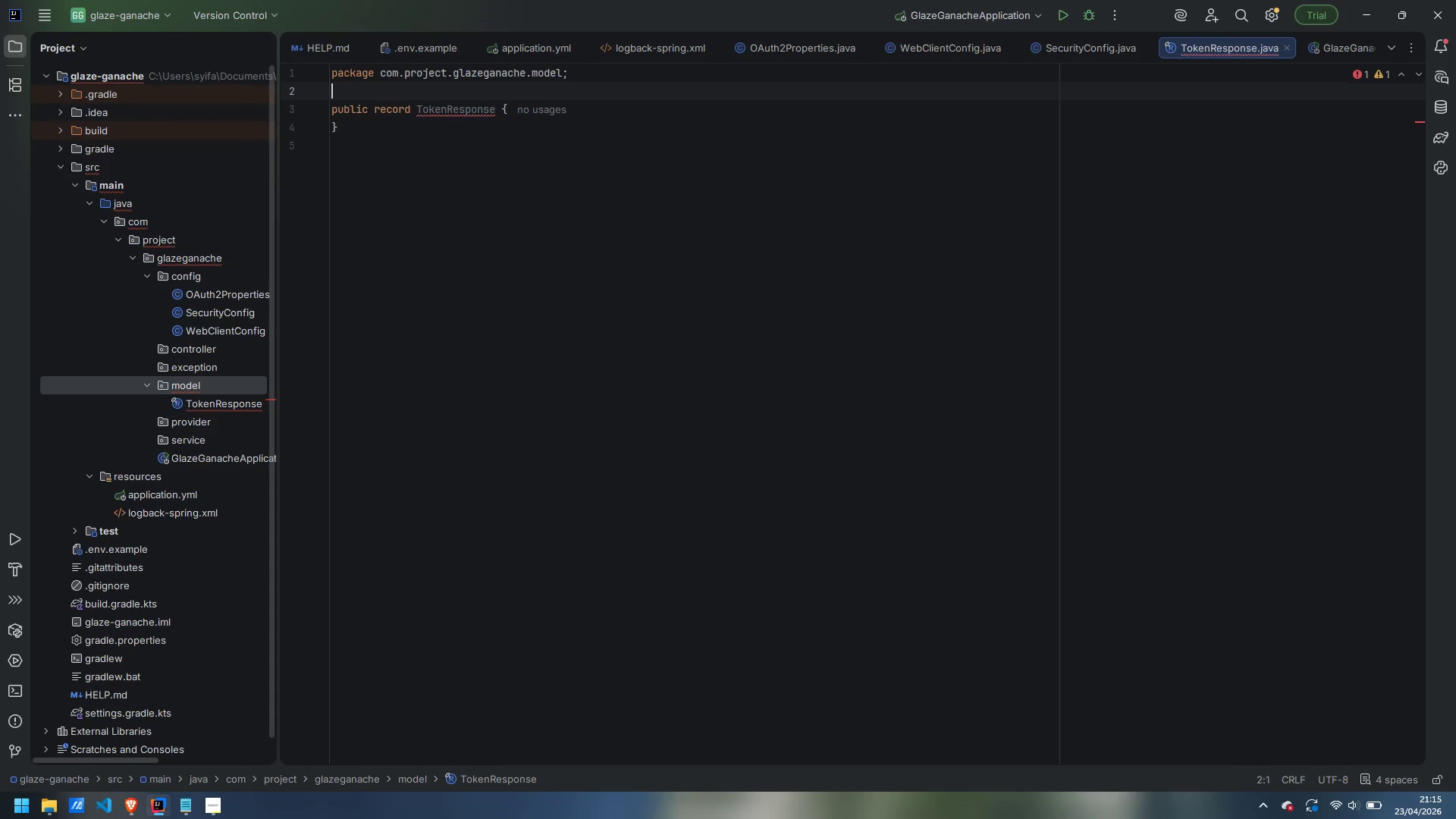 
key(Enter)
 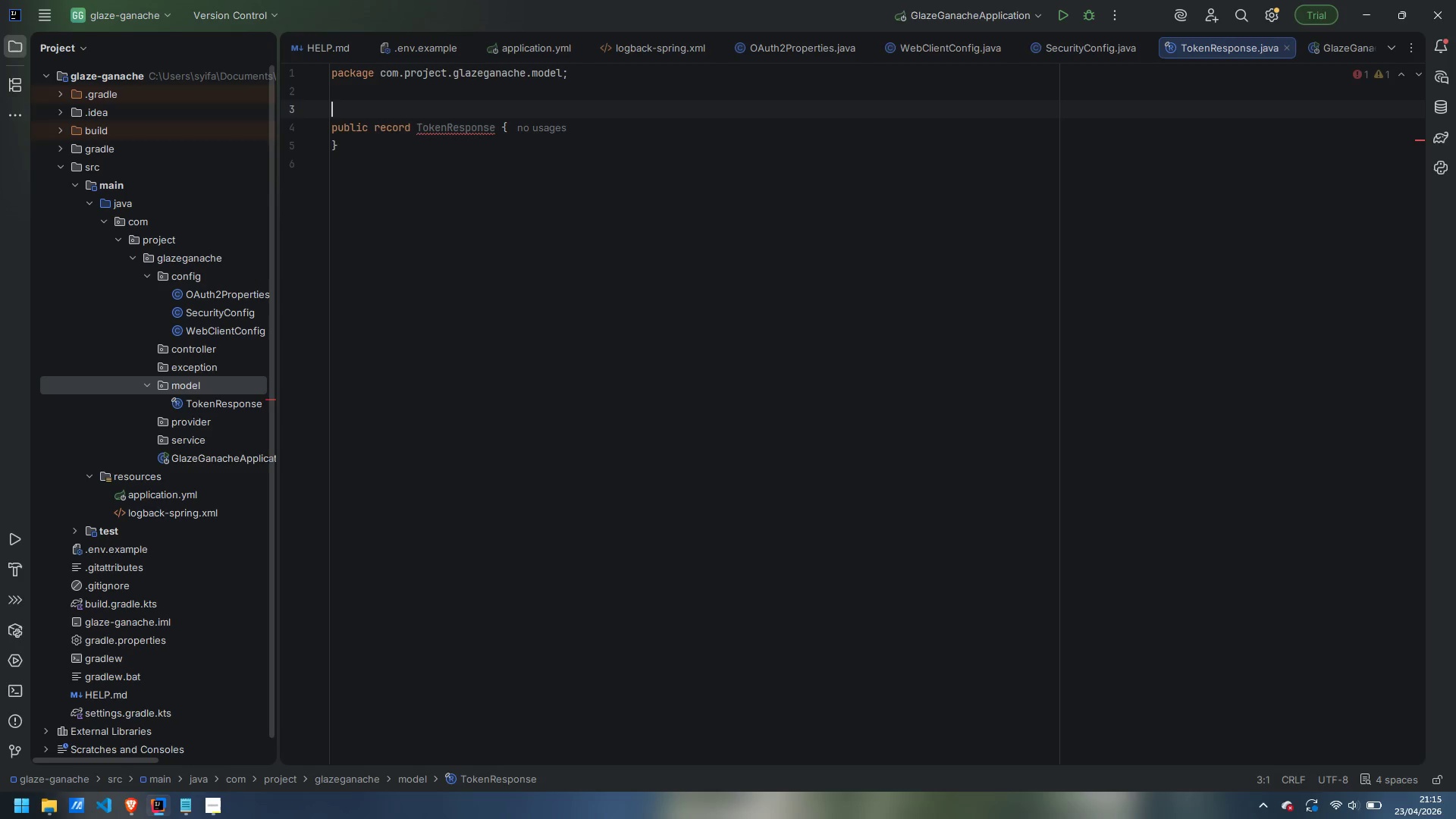 
type(@JsonIfnore)
key(Backspace)
key(Backspace)
key(Backspace)
key(Backspace)
key(Backspace)
type(gnorre)
key(Backspace)
key(Backspace)
type(eProperties)
 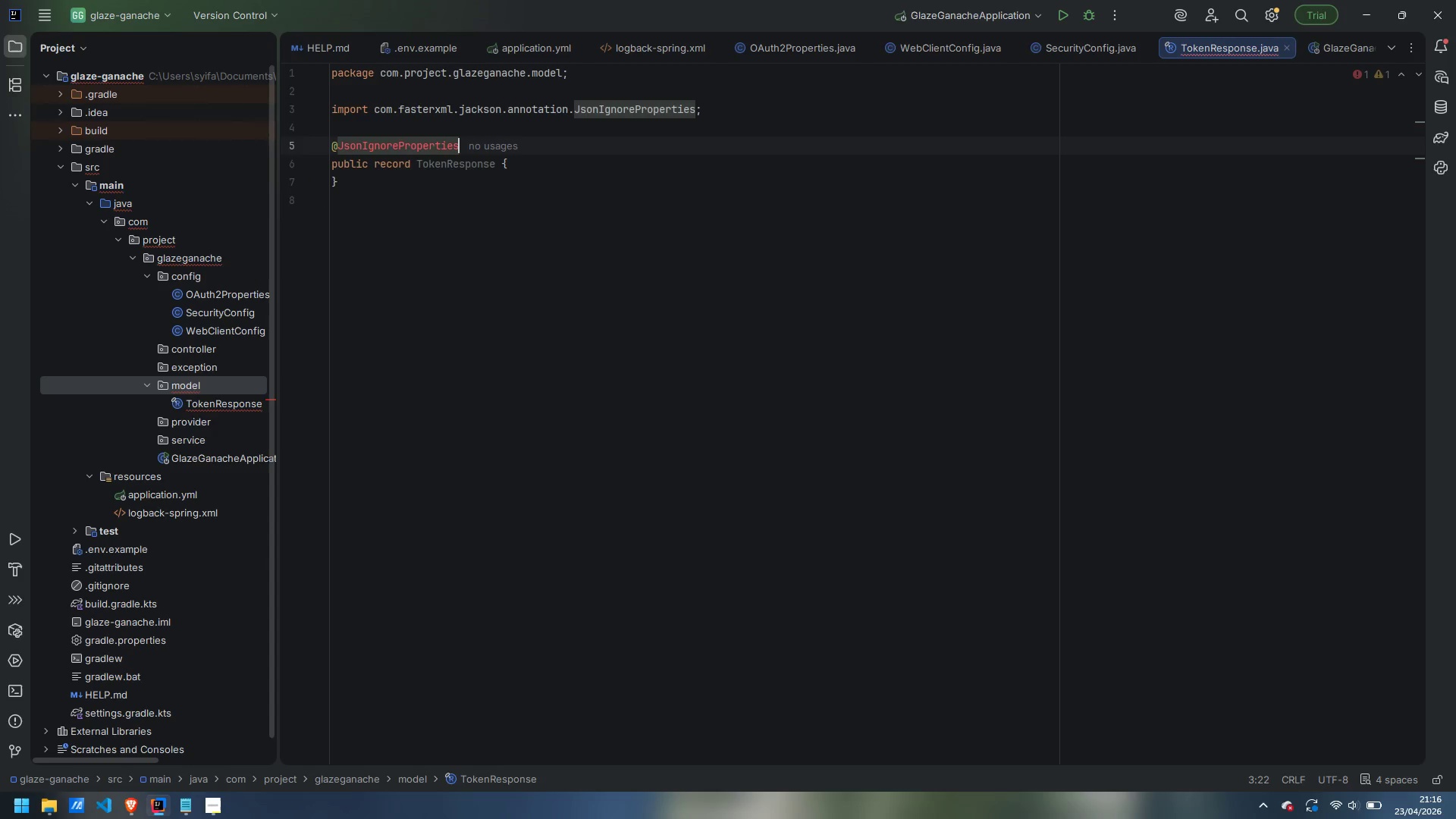 
 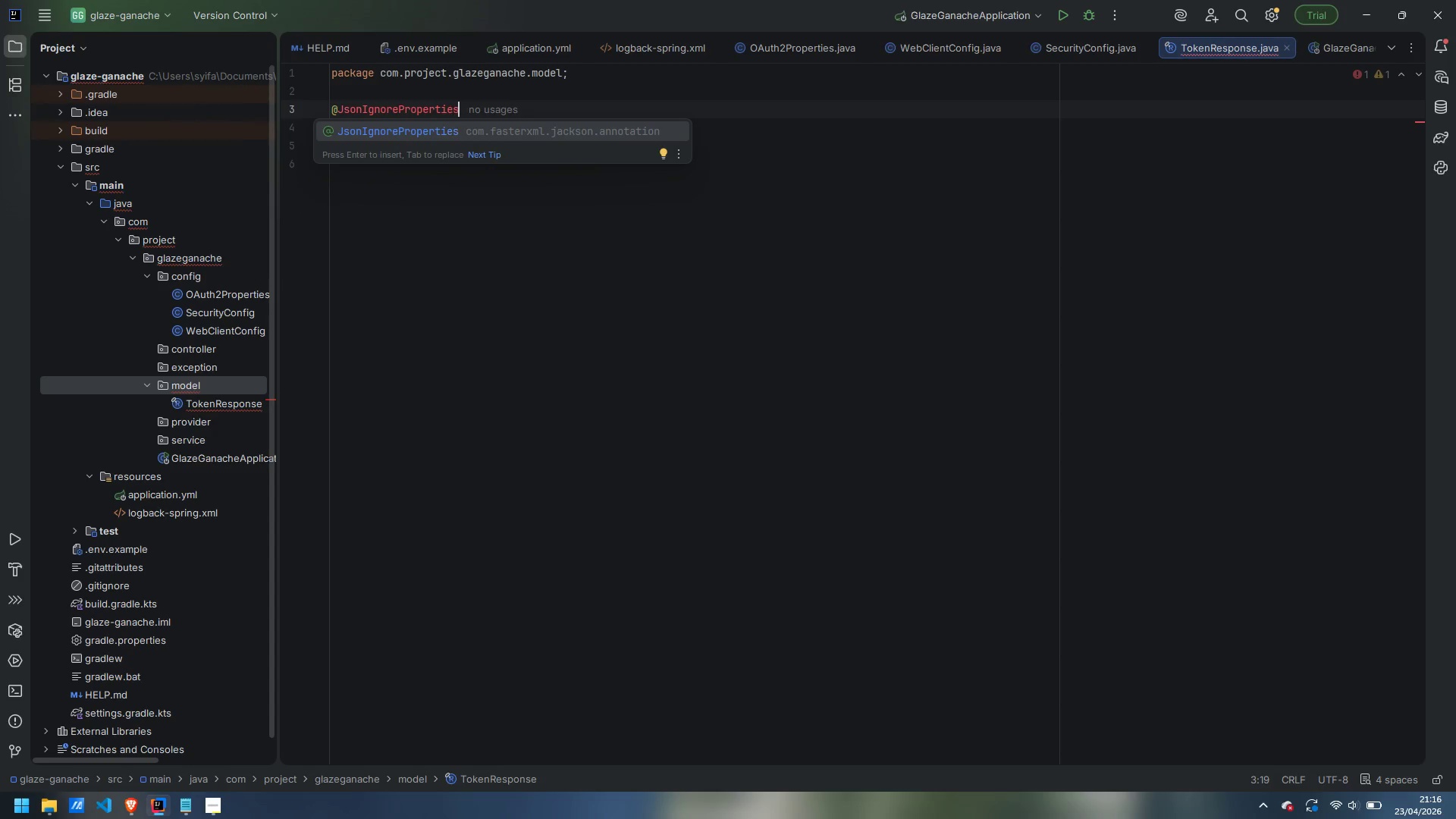 
key(Enter)
 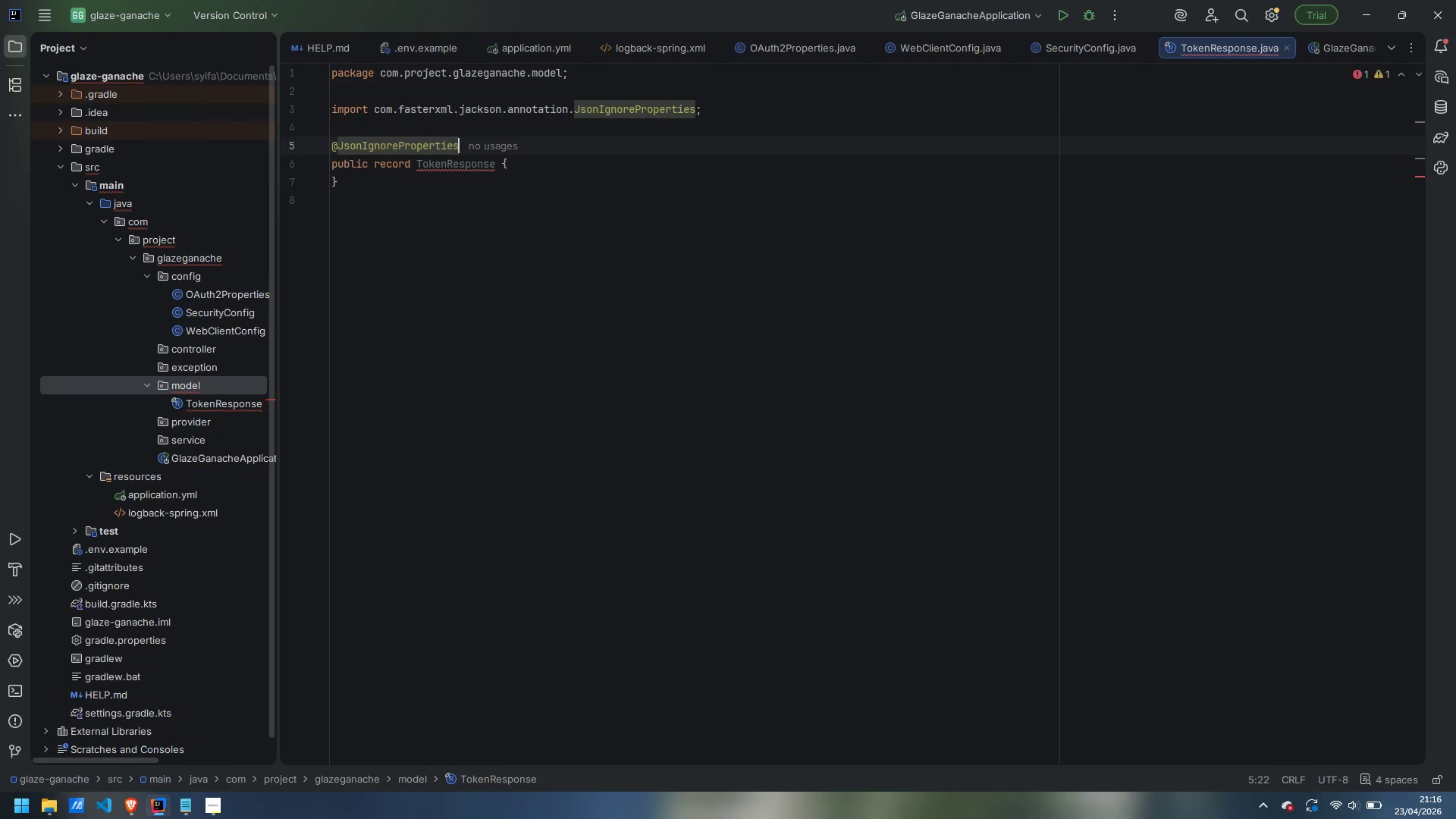 
type((ing)
key(Backspace)
key(Backspace)
type(gnoreUnknown = true)
 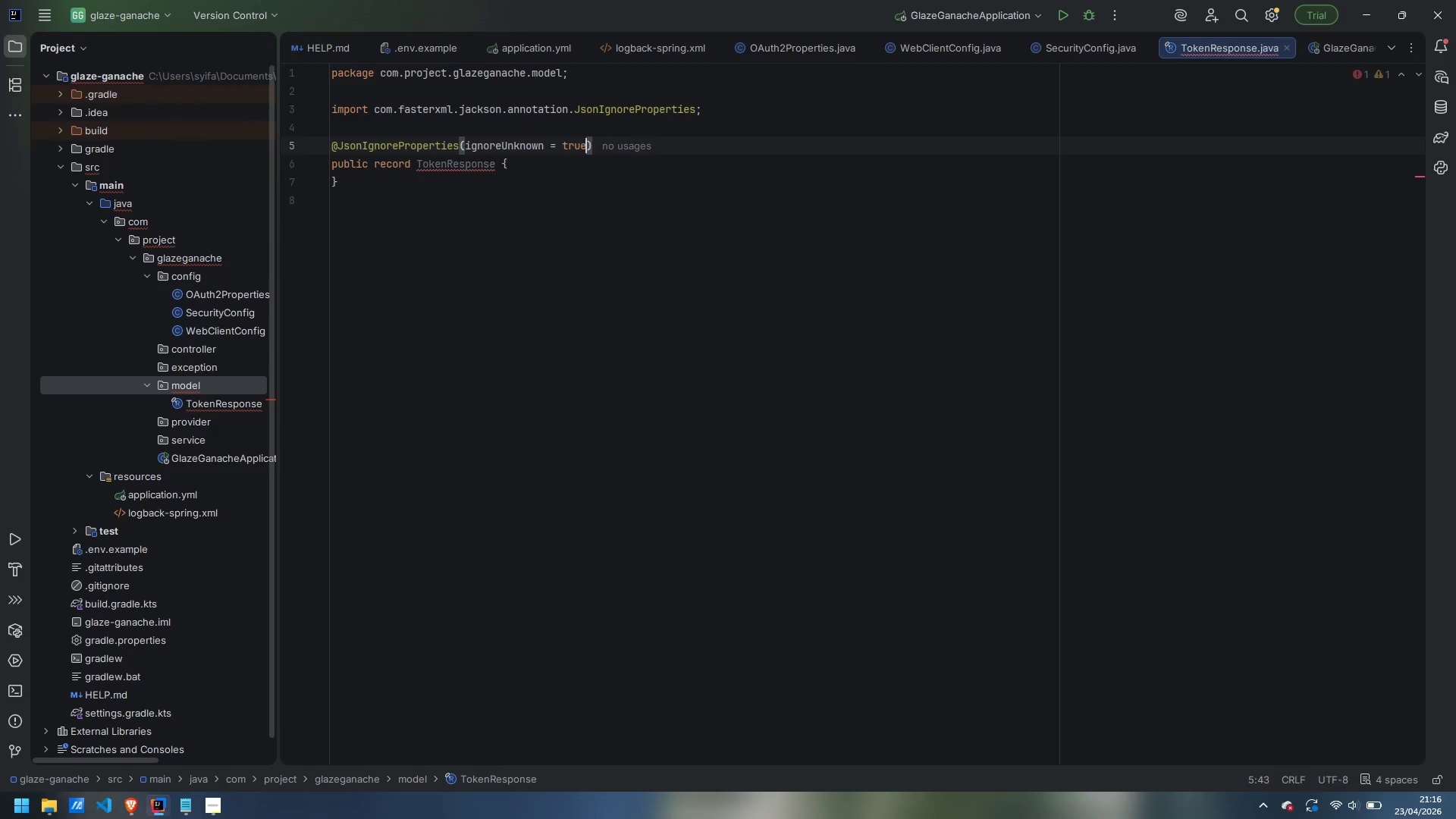 
key(ArrowDown)
 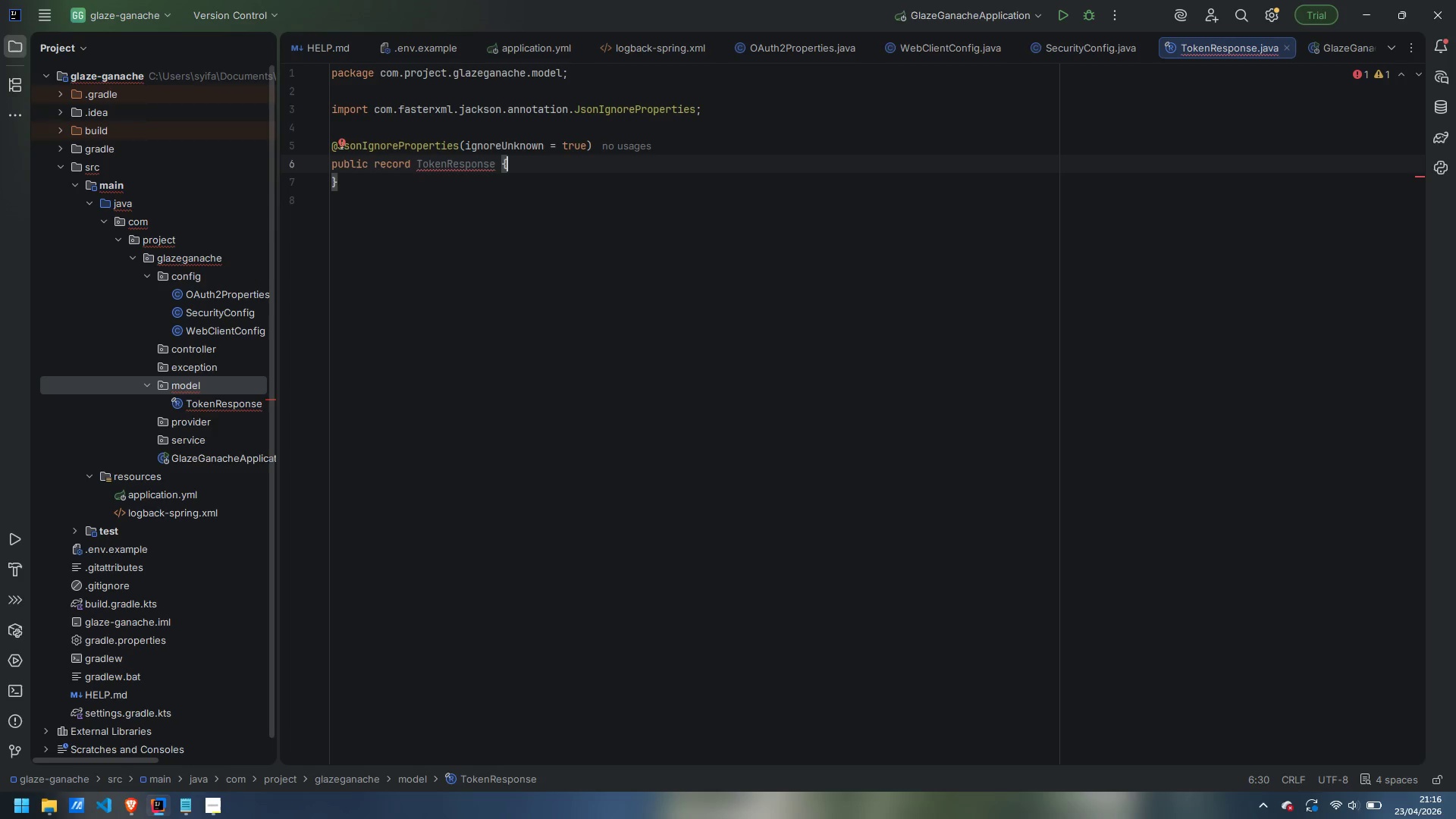 
key(ArrowDown)
 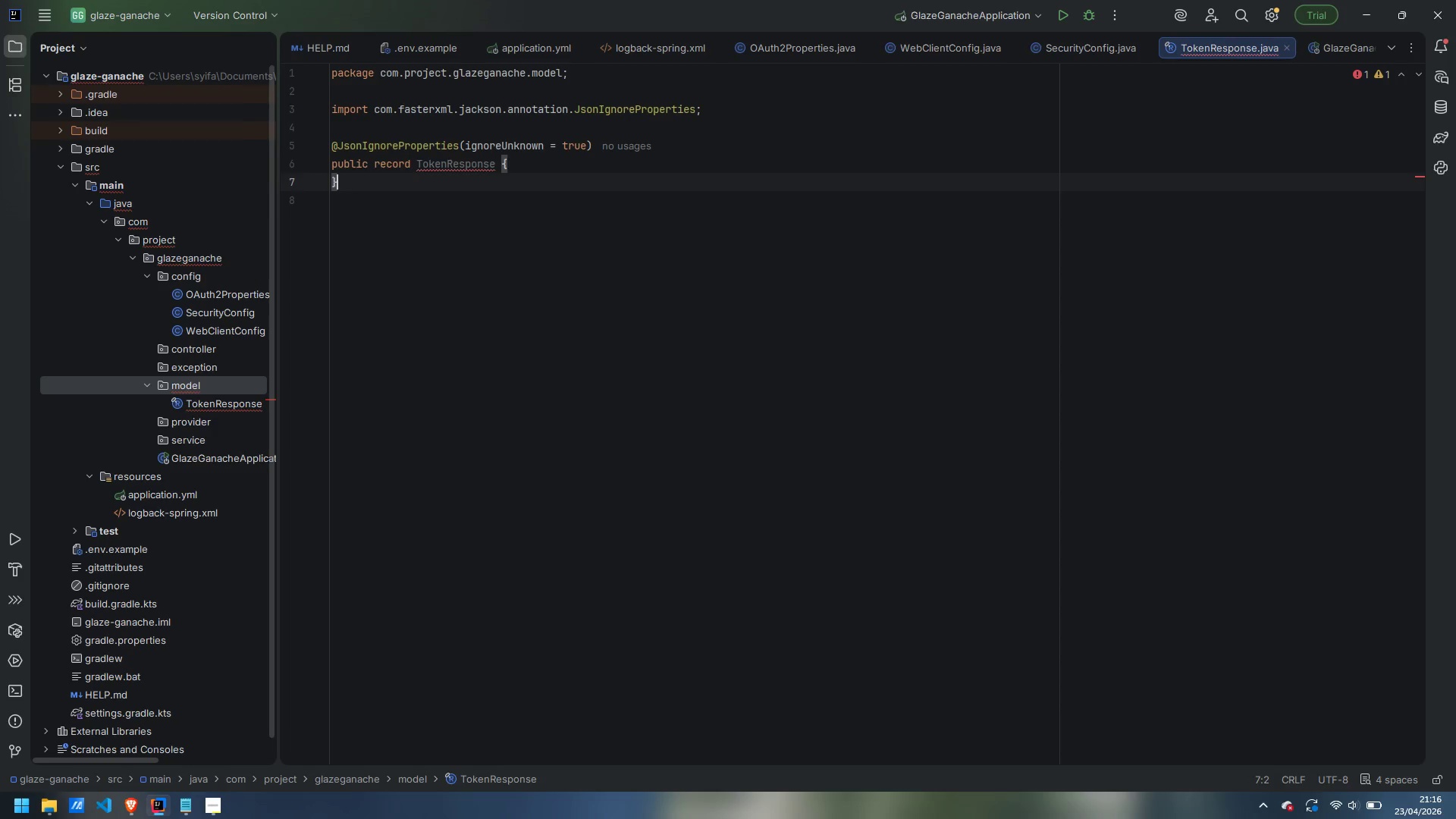 
key(Backspace)
 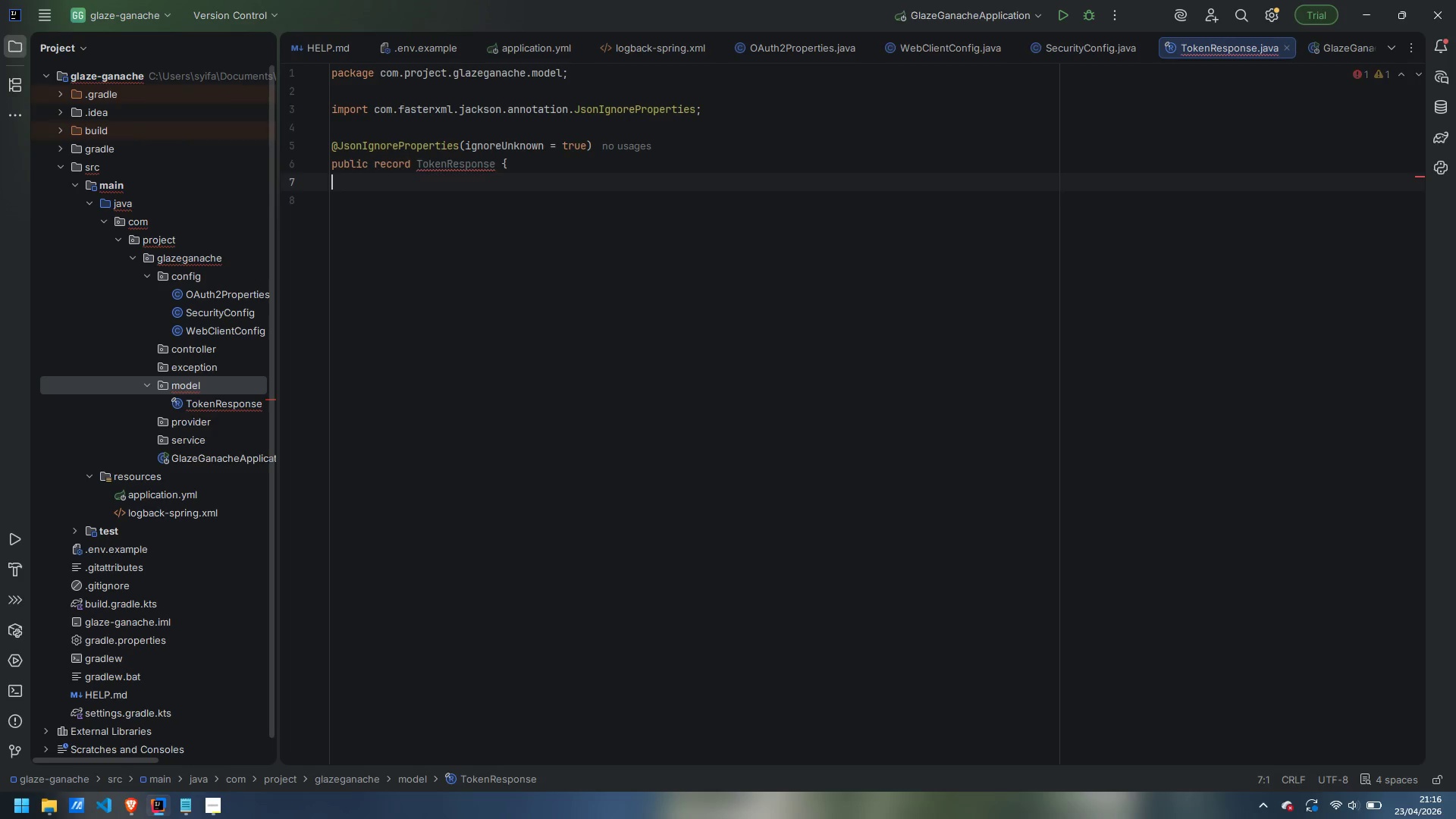 
key(Backspace)
 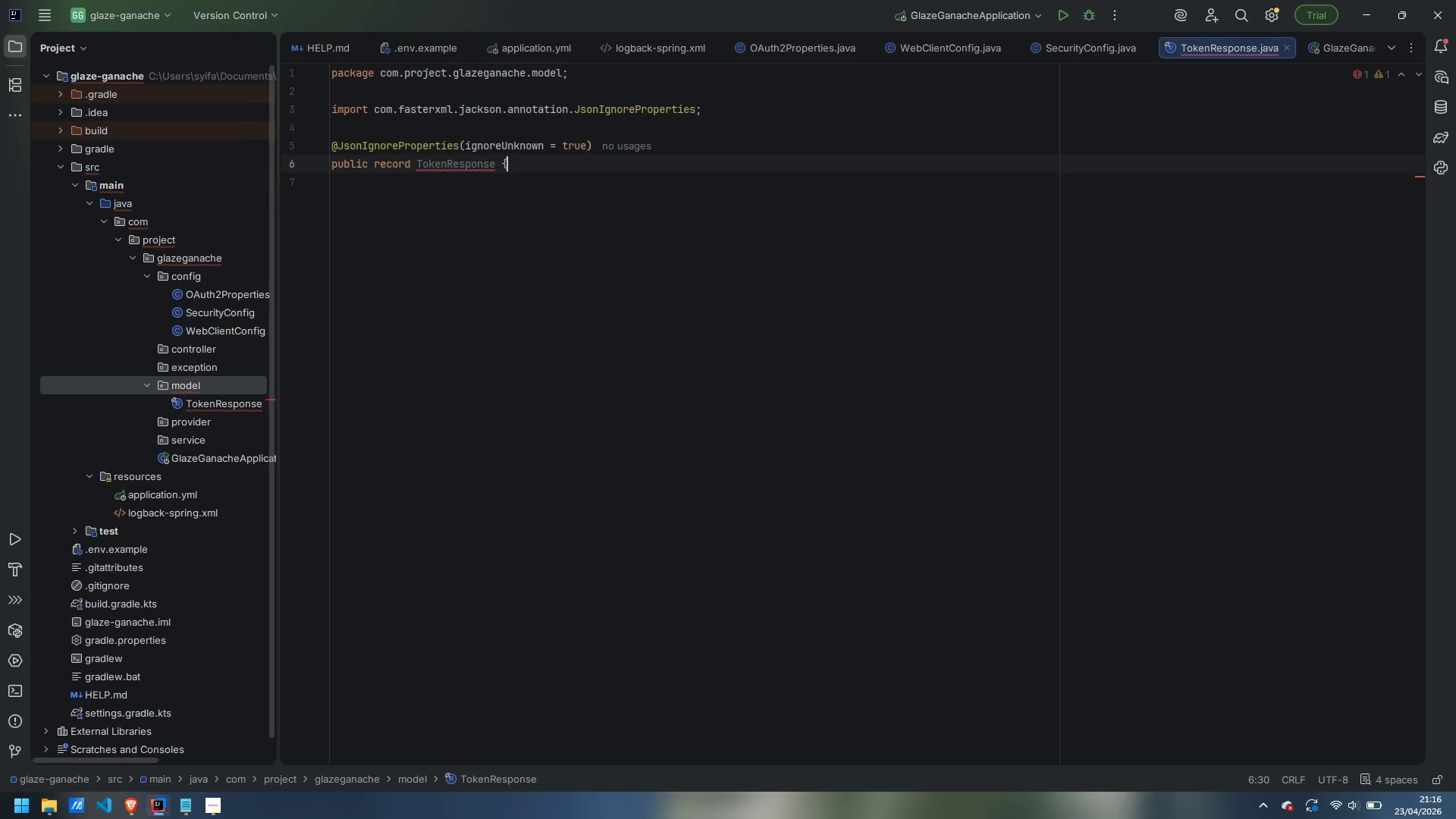 
key(Backspace)
 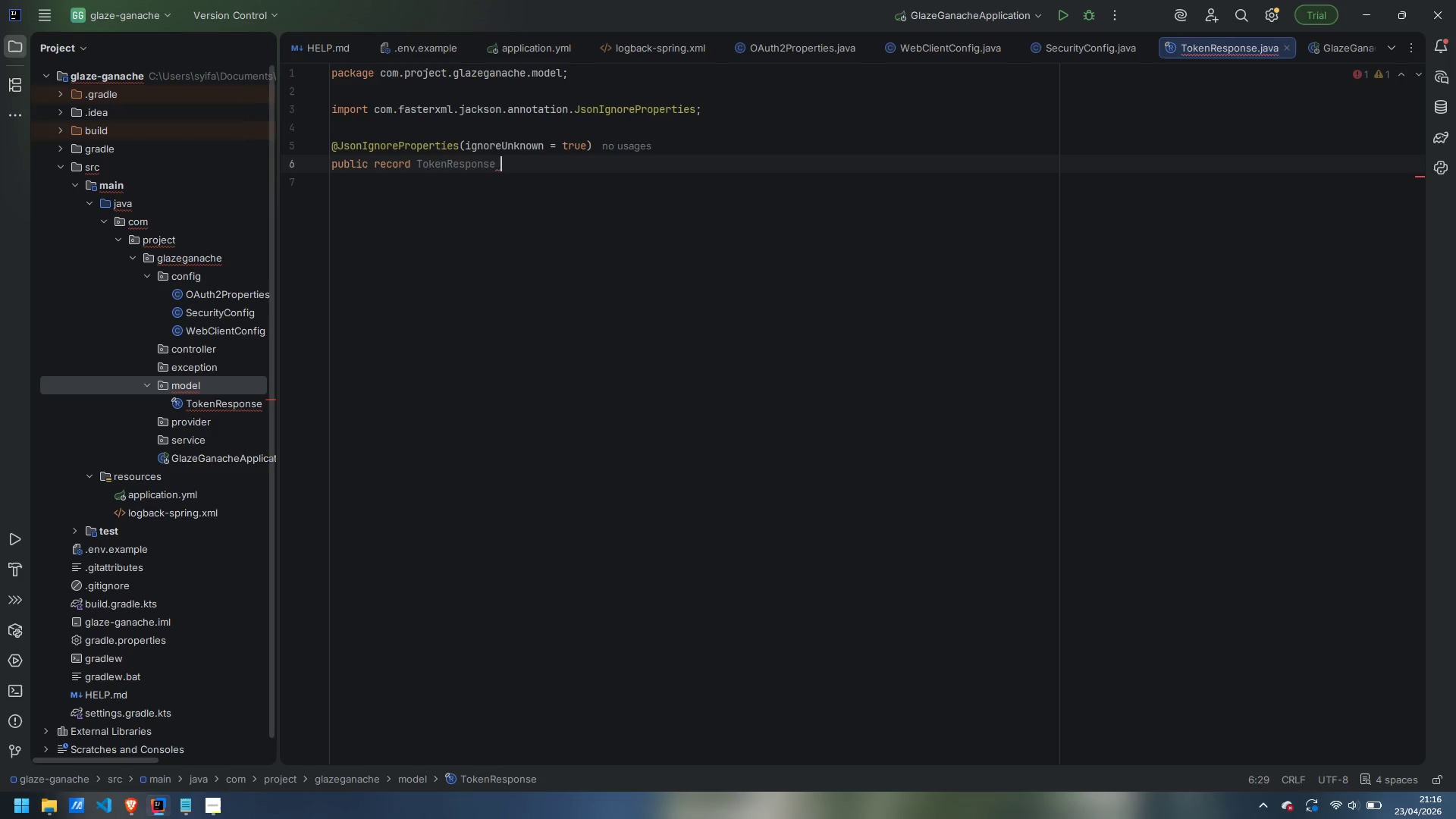 
key(Backspace)
 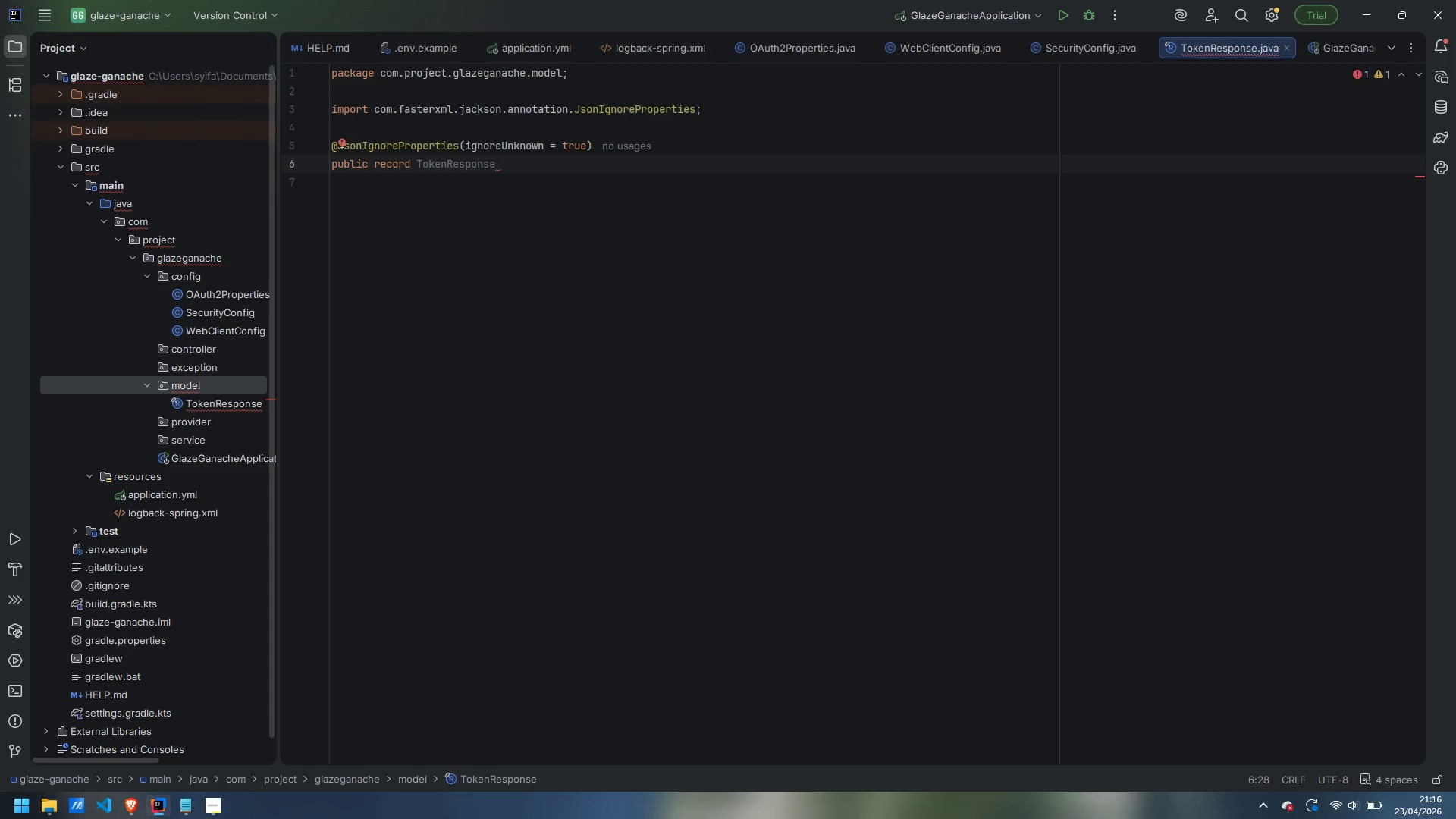 
key(Shift+ShiftLeft)
 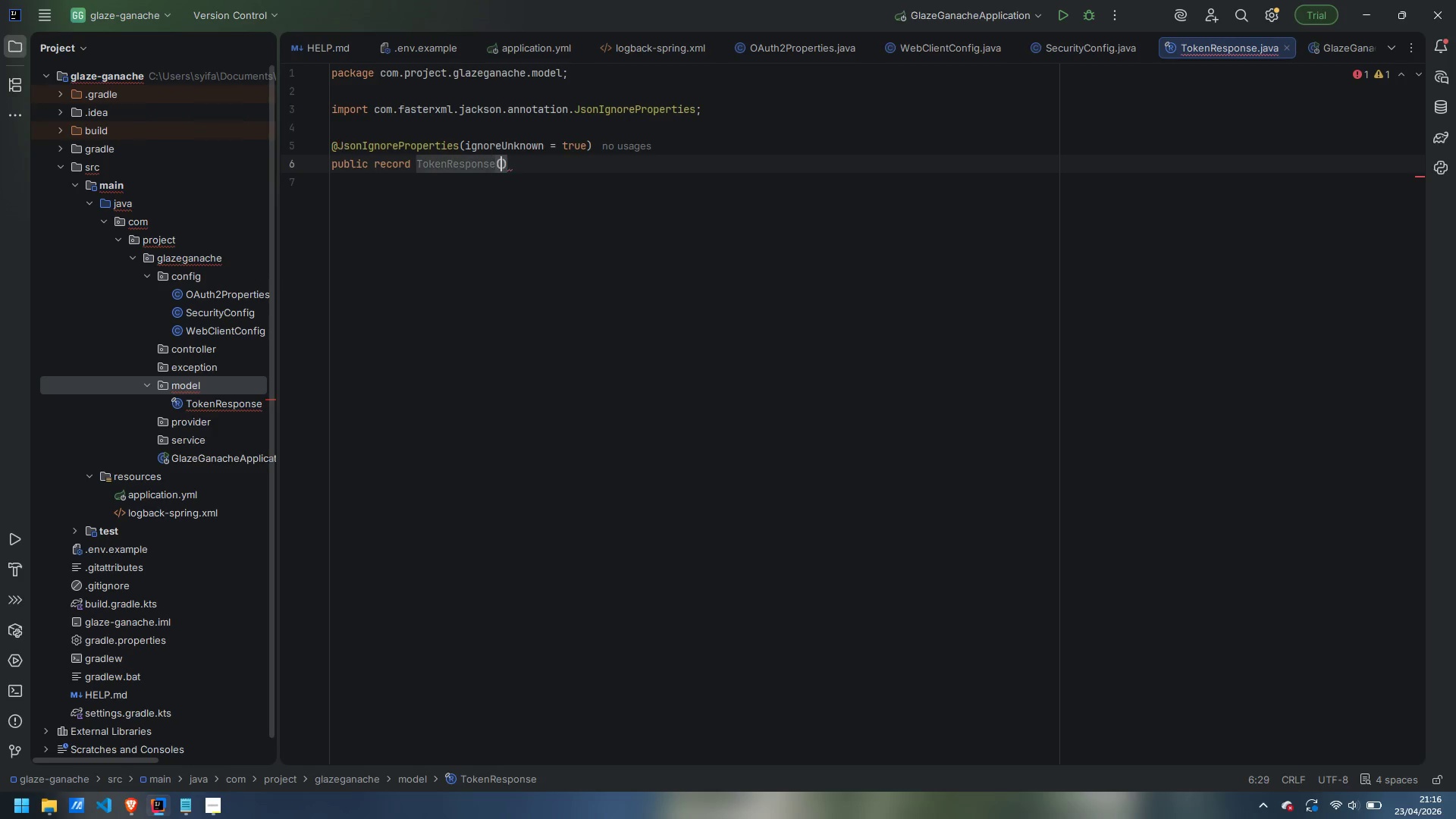 
key(Shift+9)
 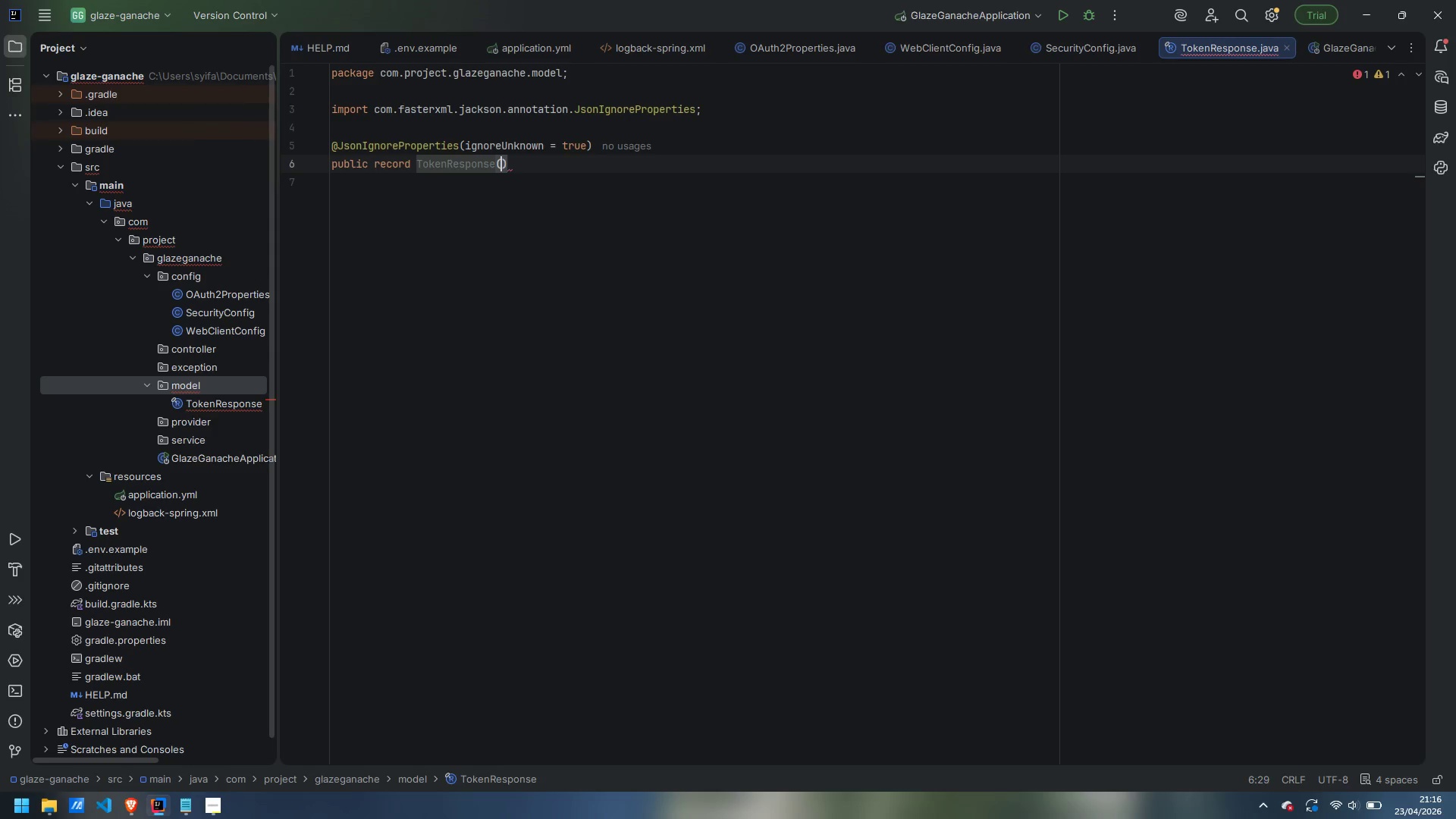 
key(Enter)
 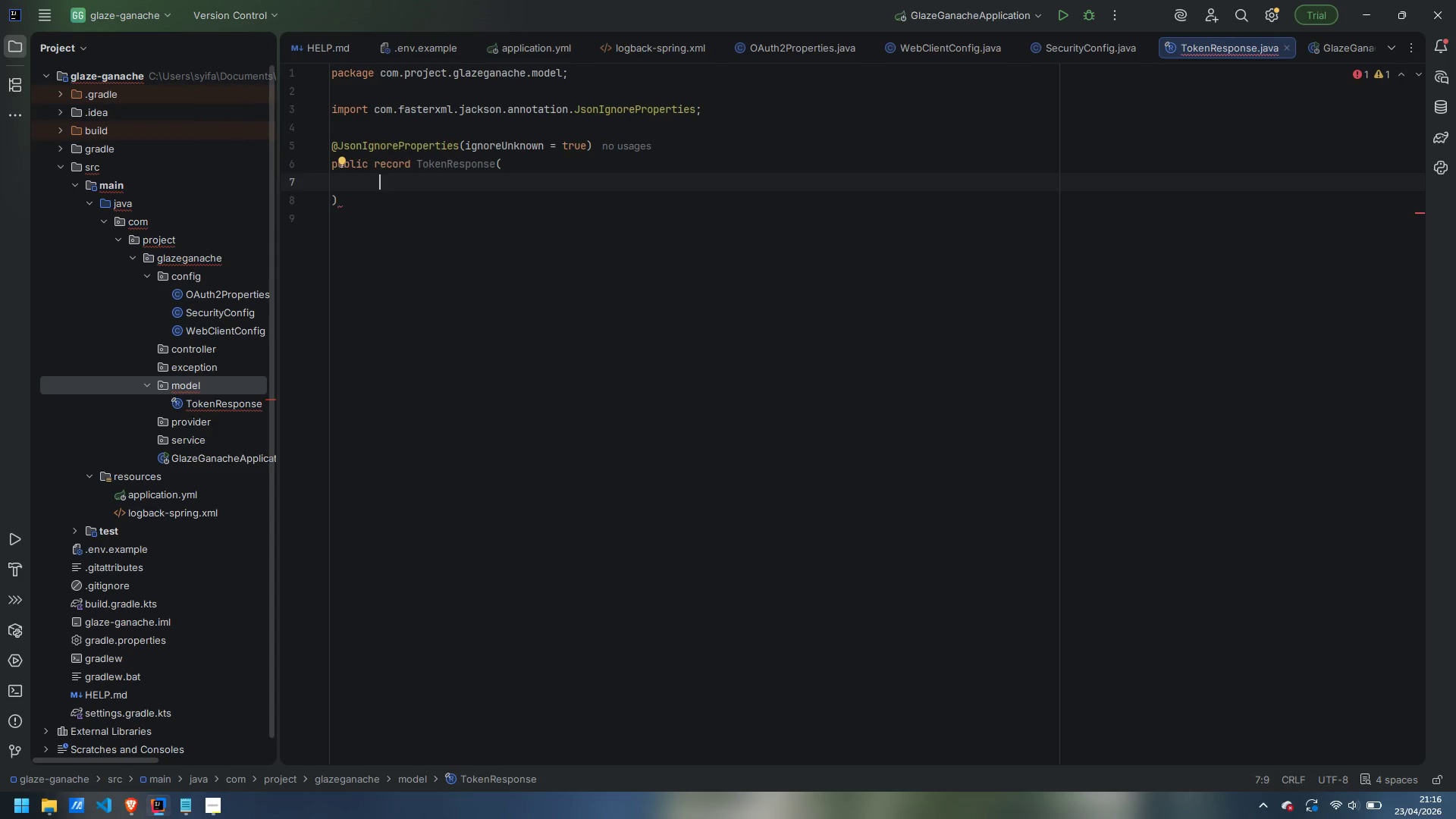 
type(@Jsonproper)
key(Backspace)
key(Backspace)
key(Backspace)
key(Backspace)
key(Backspace)
key(Backspace)
type(Propertyu)
key(Backspace)
key(Backspace)
type(y)
 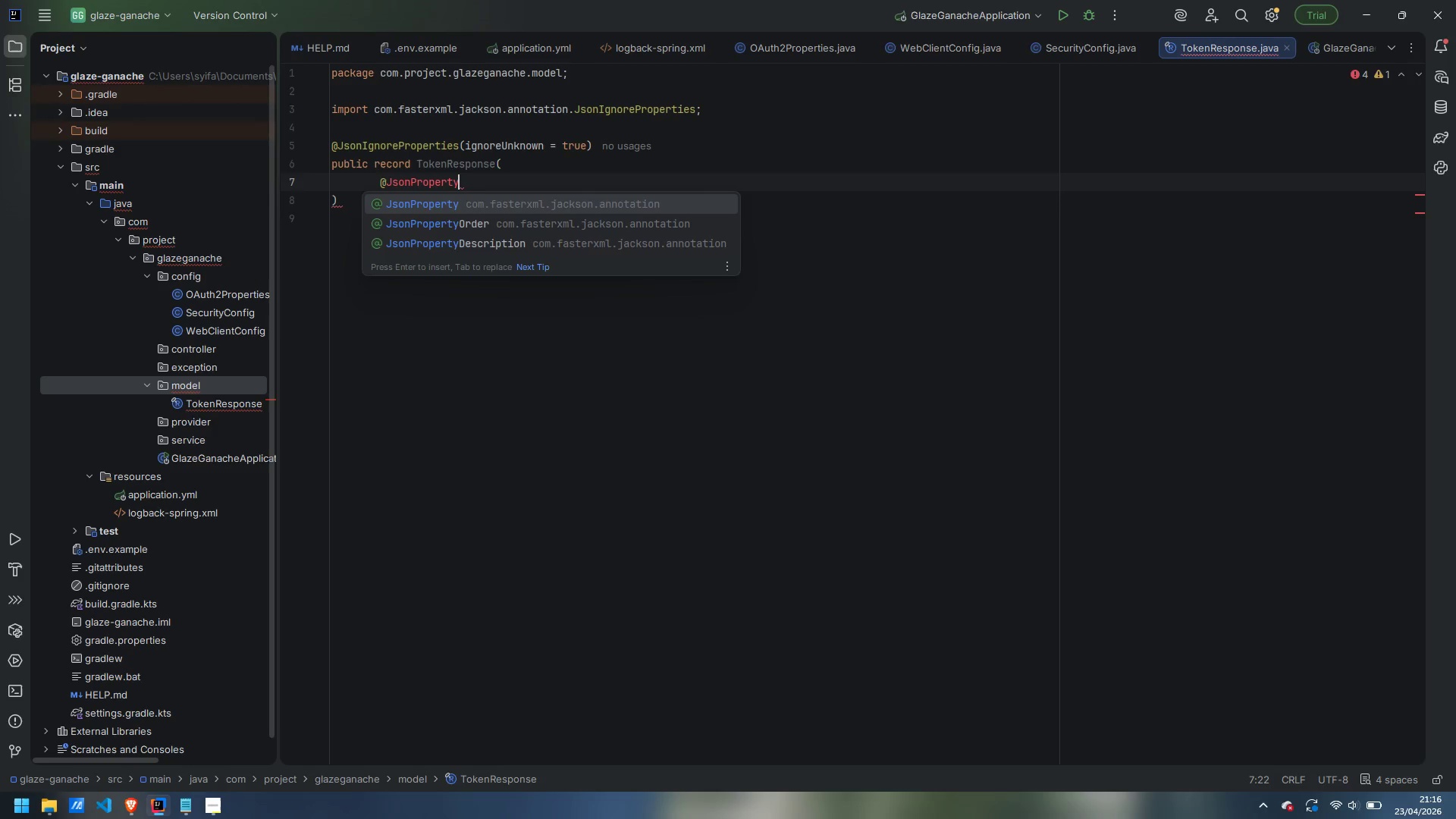 
key(Enter)
 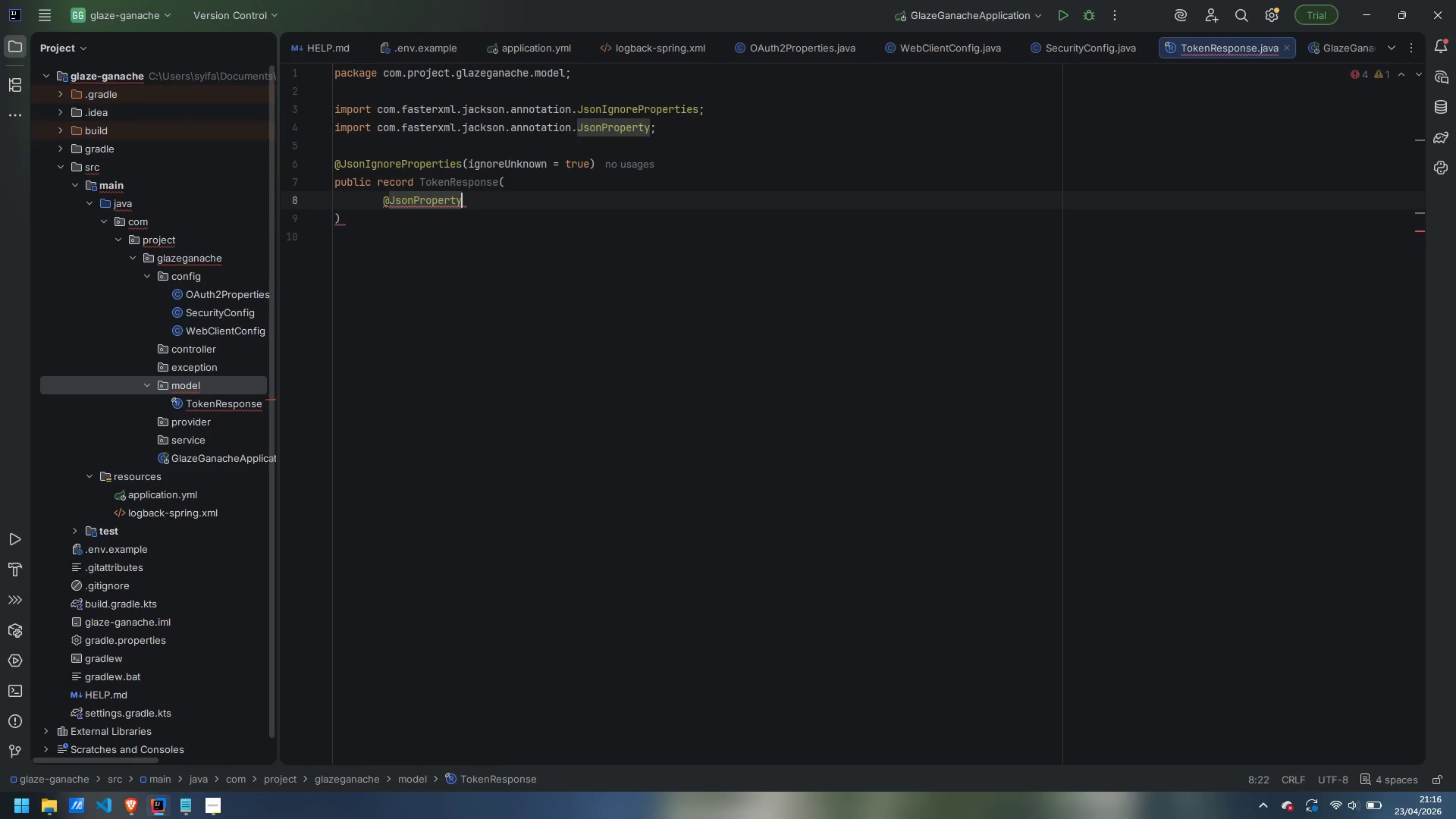 
type(("access_token)
 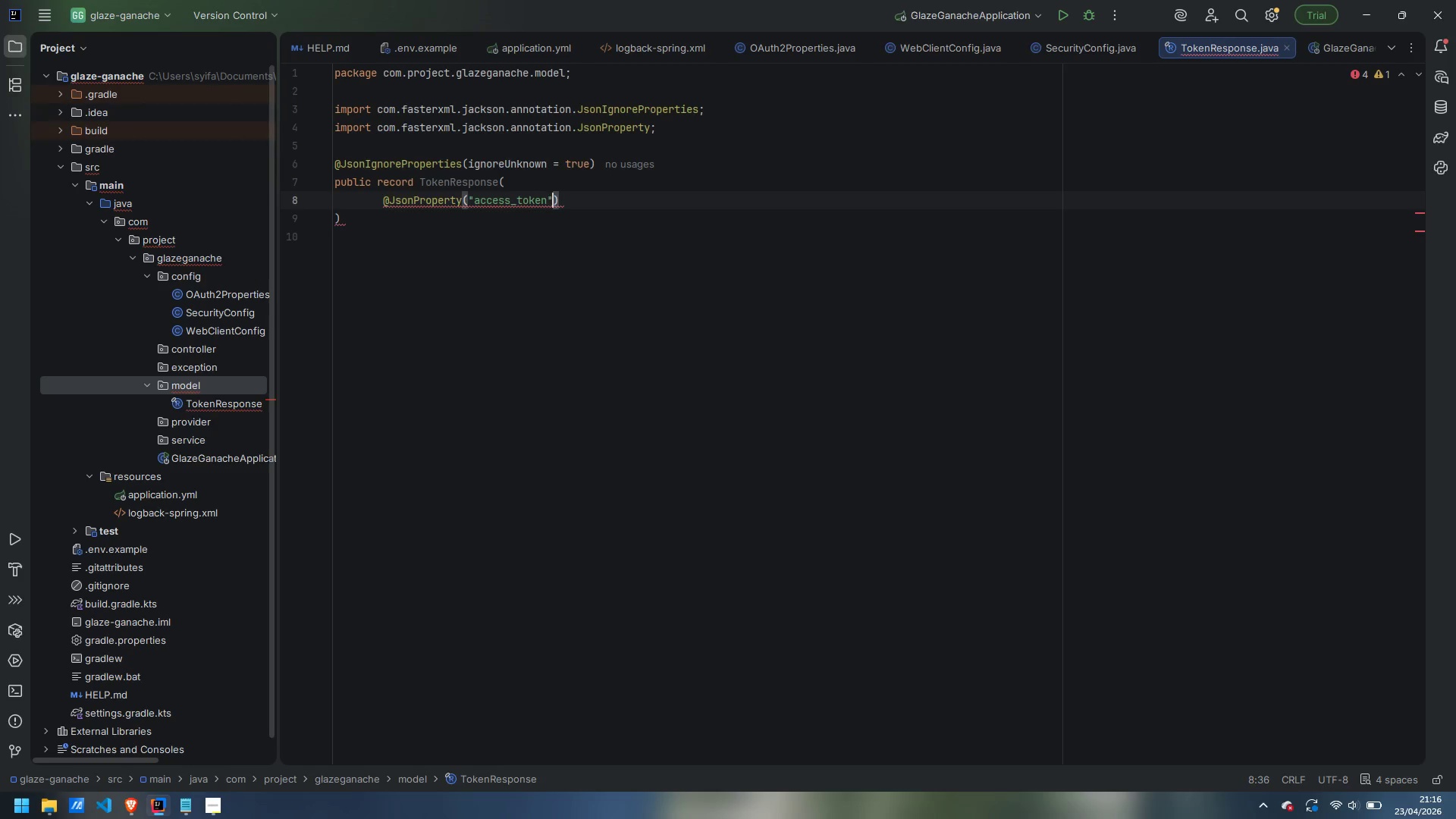 
key(ArrowRight)
 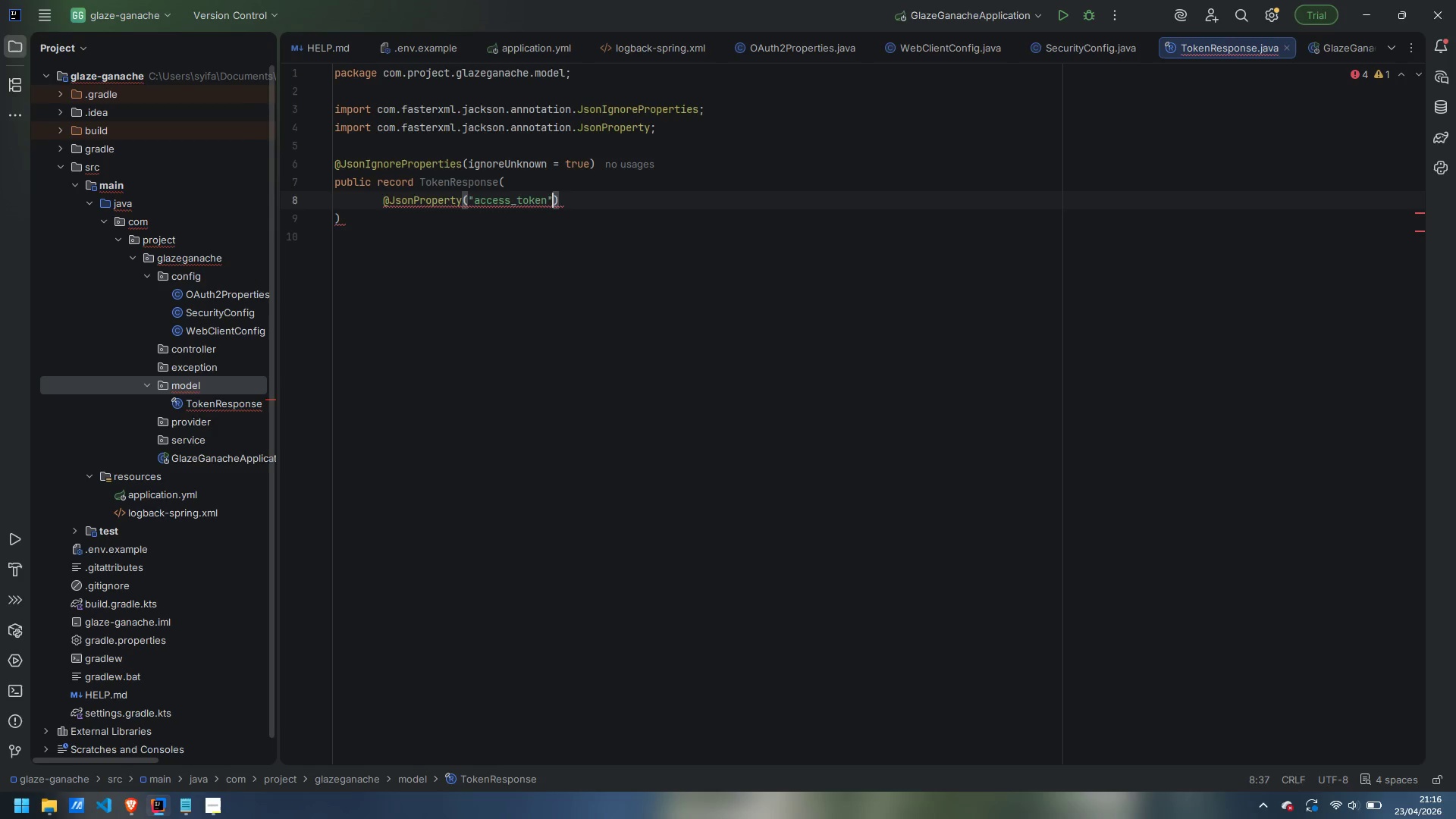 
key(ArrowRight)
 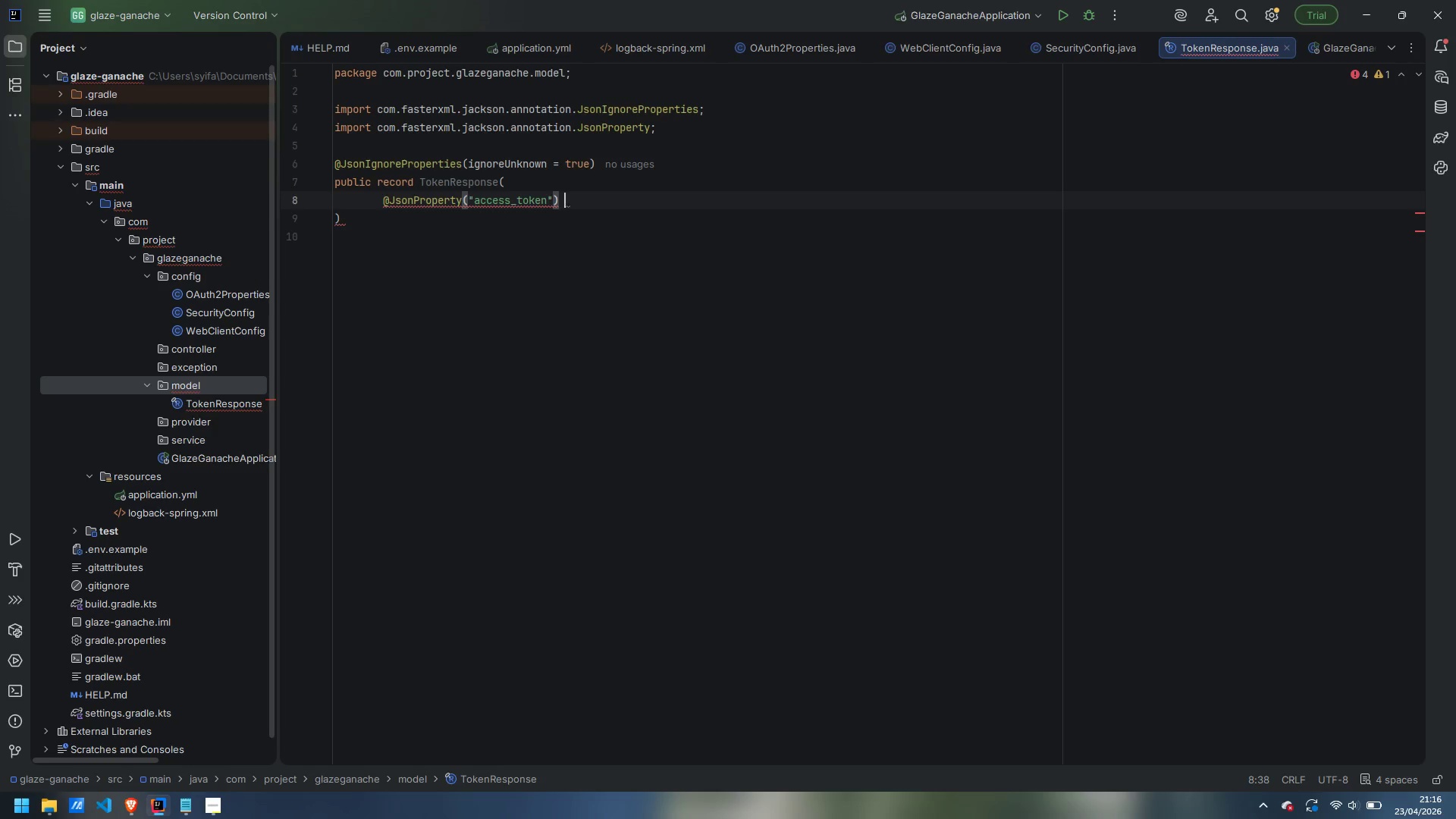 
type( String accessToken;)
 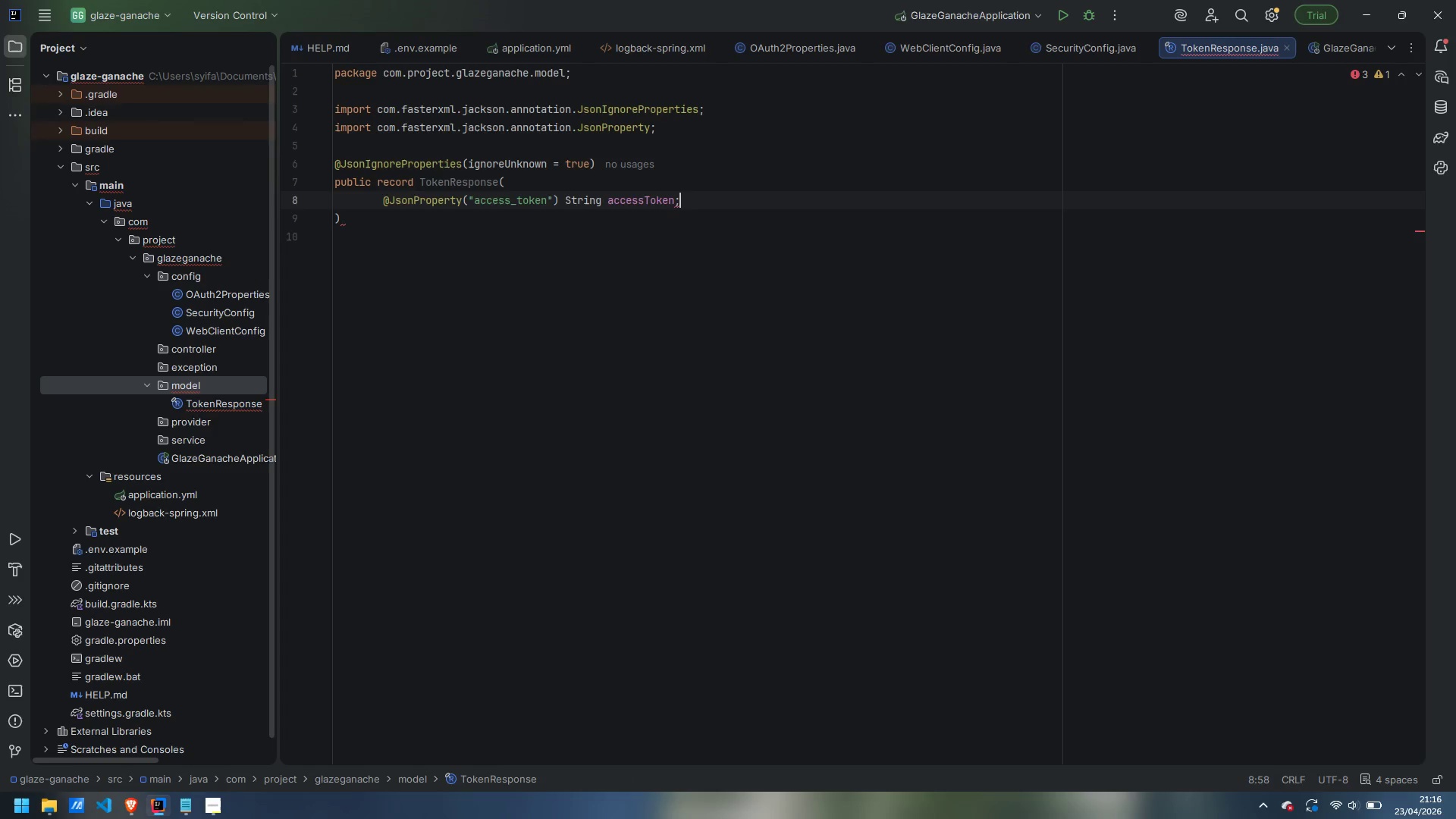 
key(Enter)
 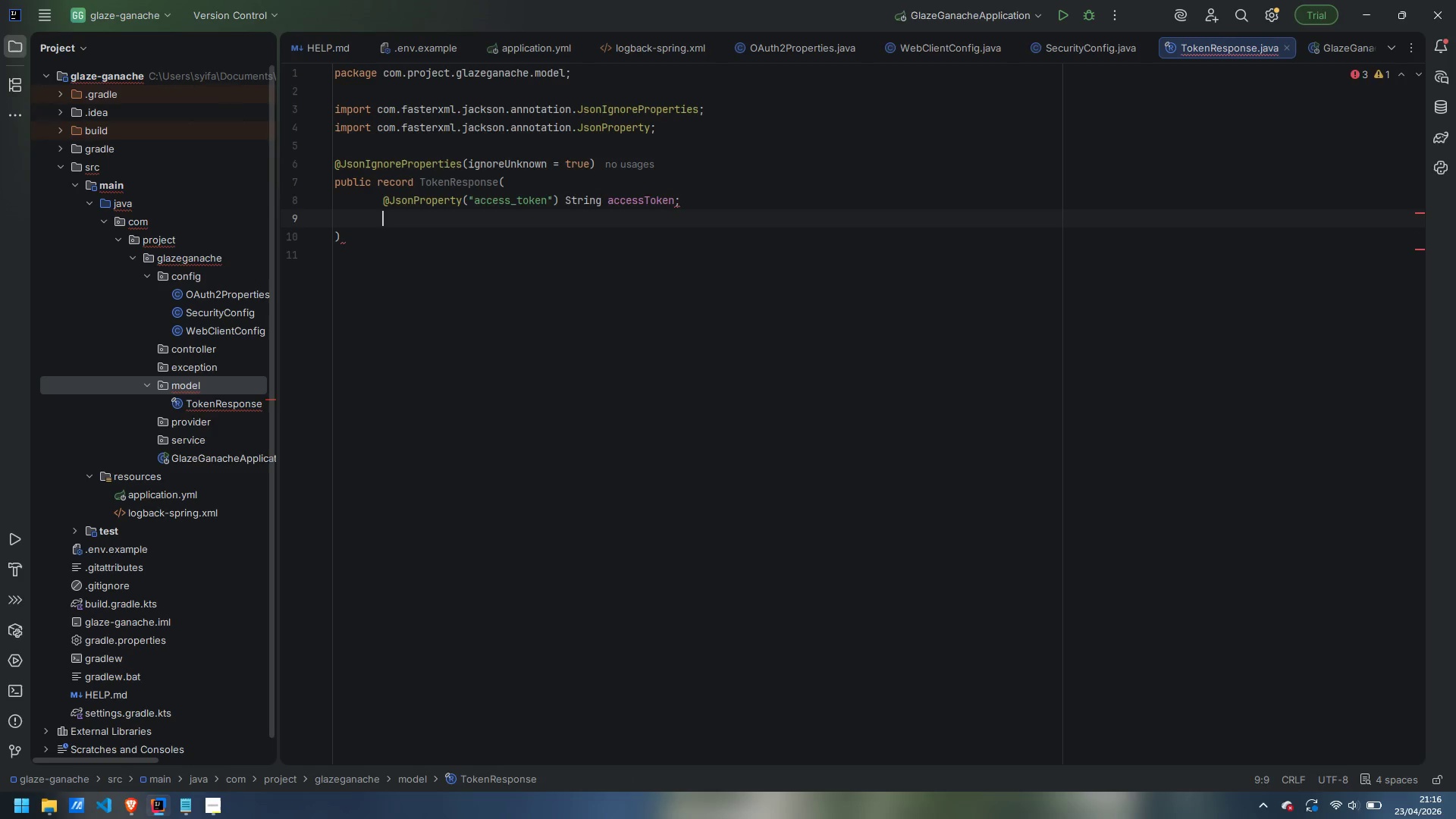 
type(@JsonPropery)
key(Backspace)
type(ty("token_type)
 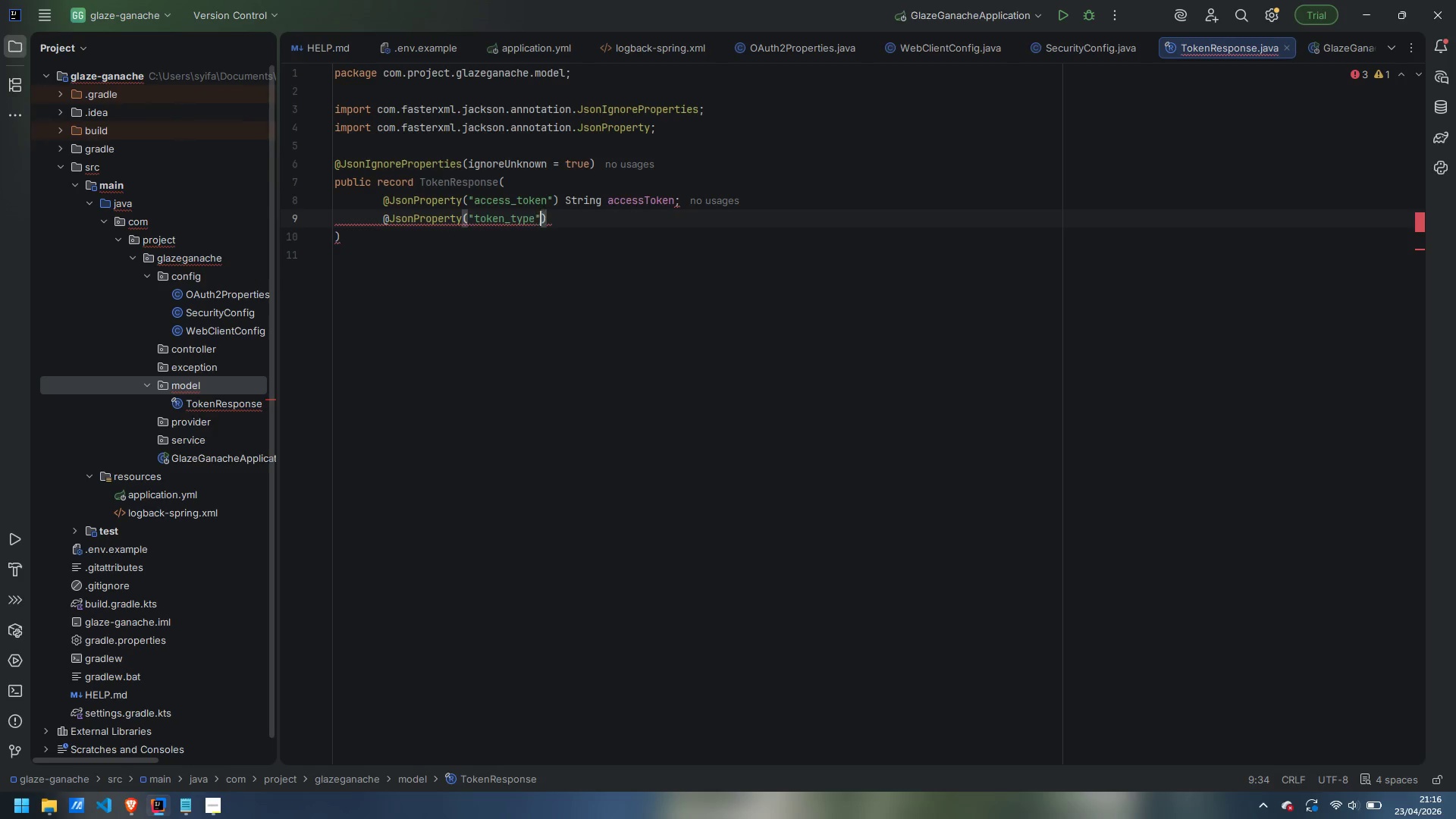 
 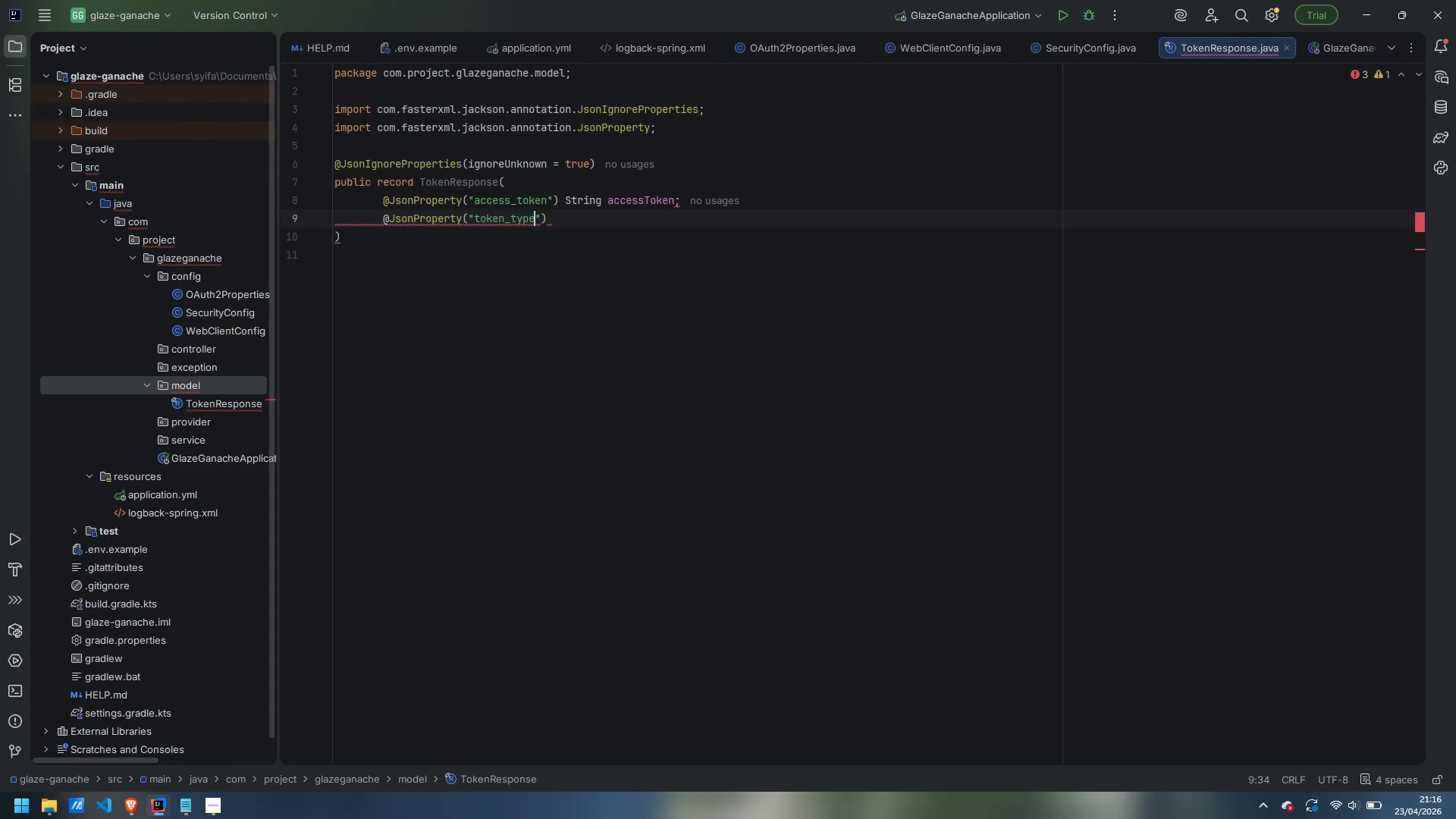 
key(ArrowRight)
 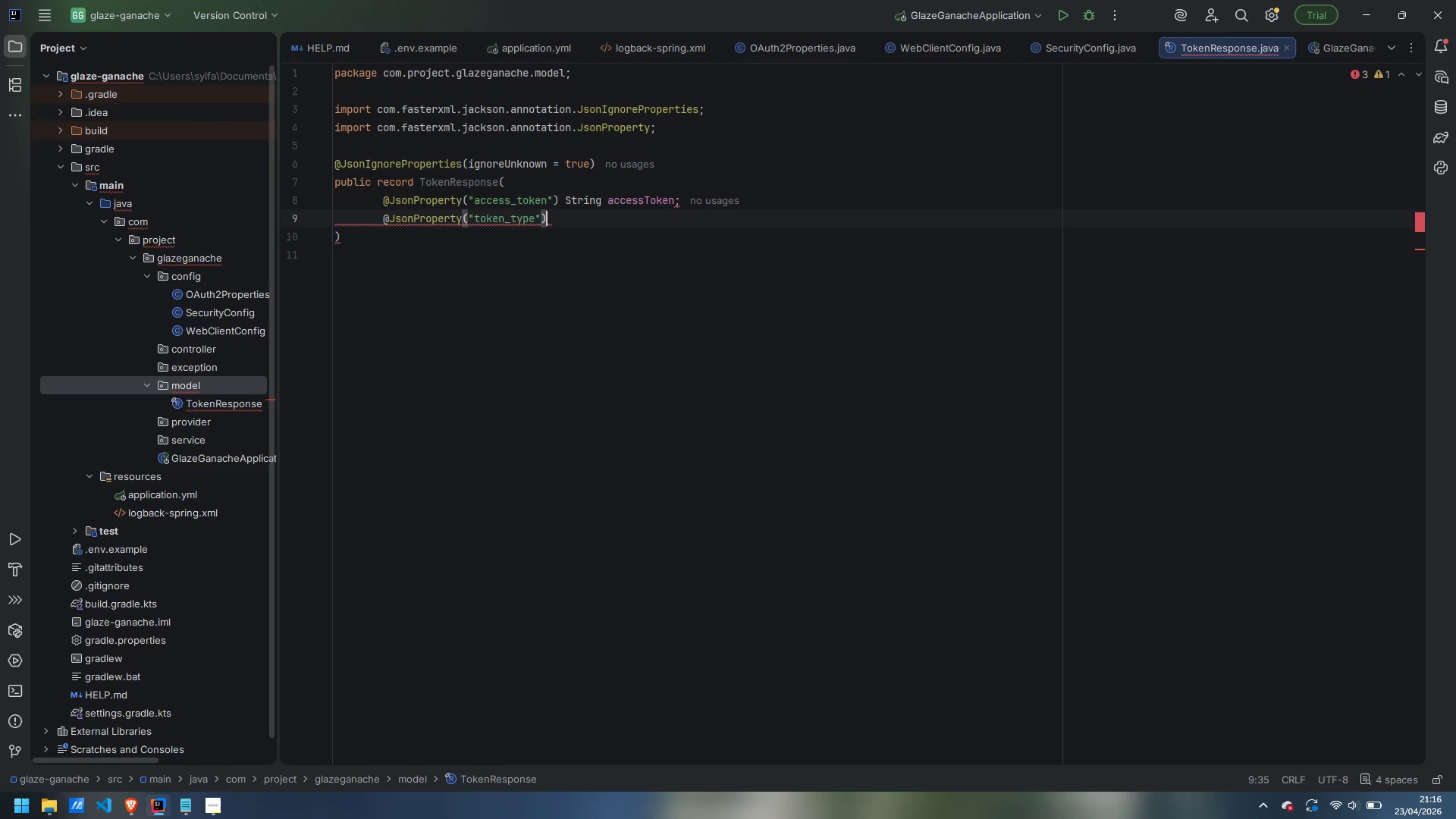 
key(ArrowRight)
 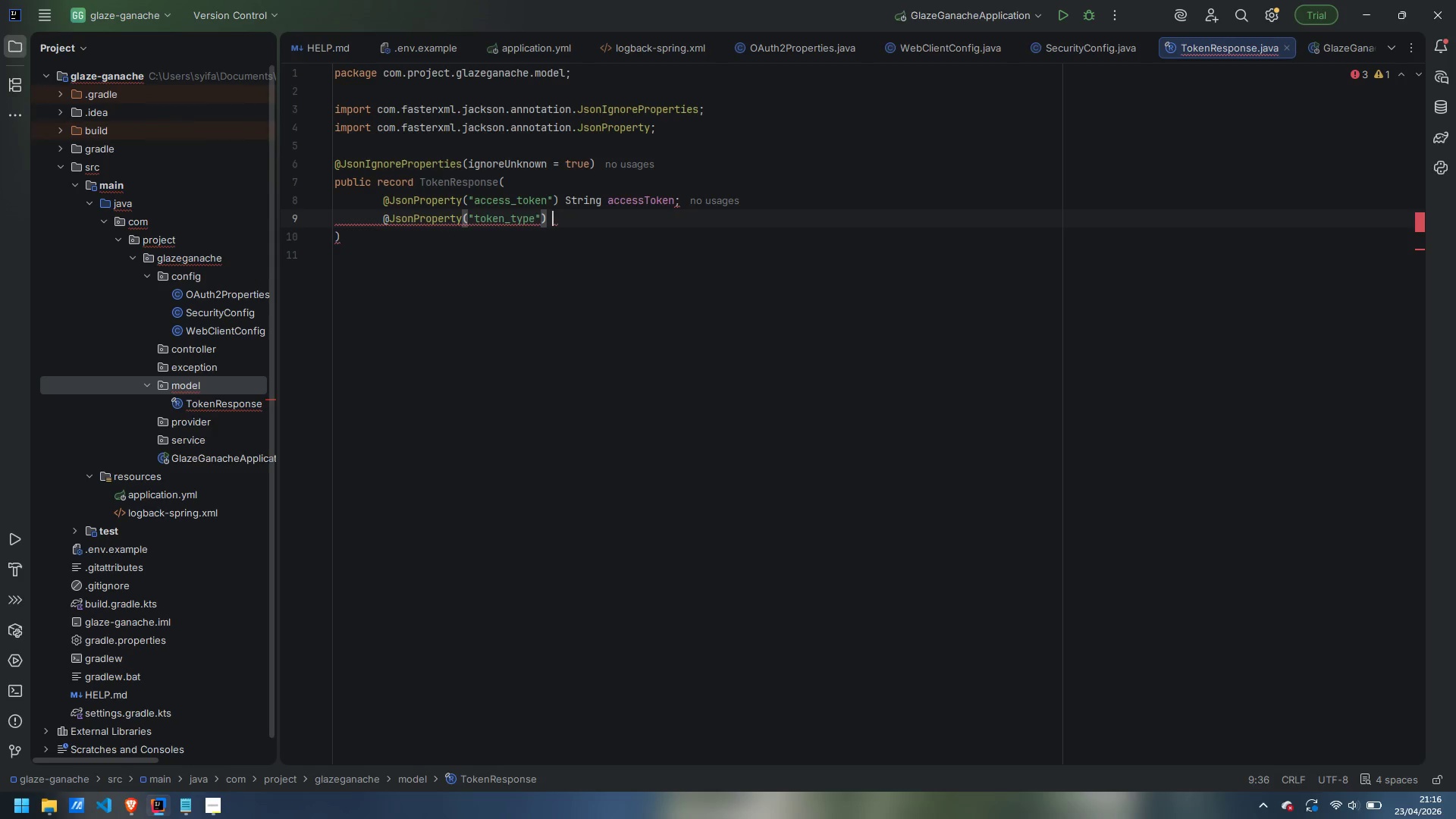 
type( String tokenType)
 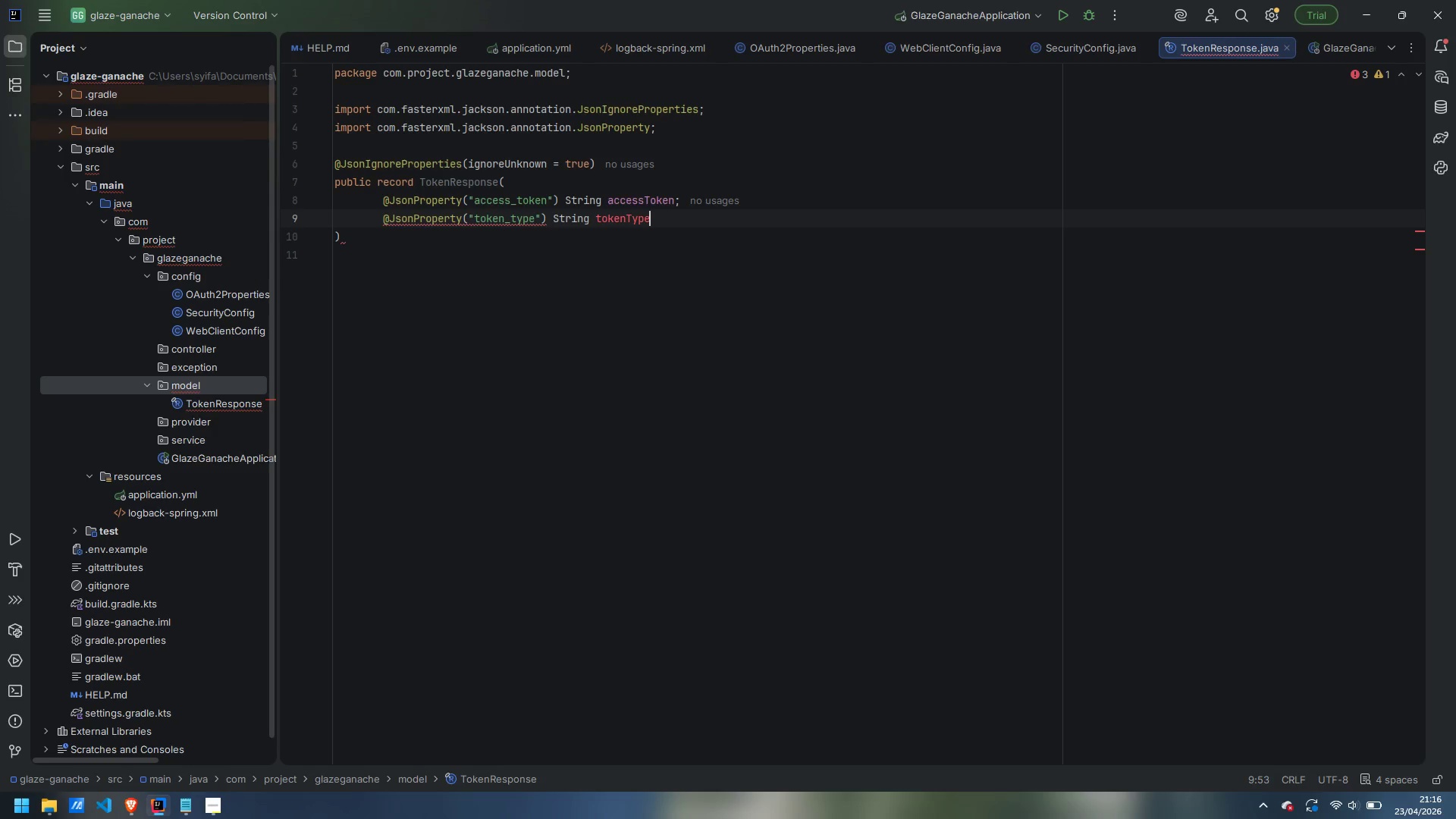 
key(ArrowUp)
 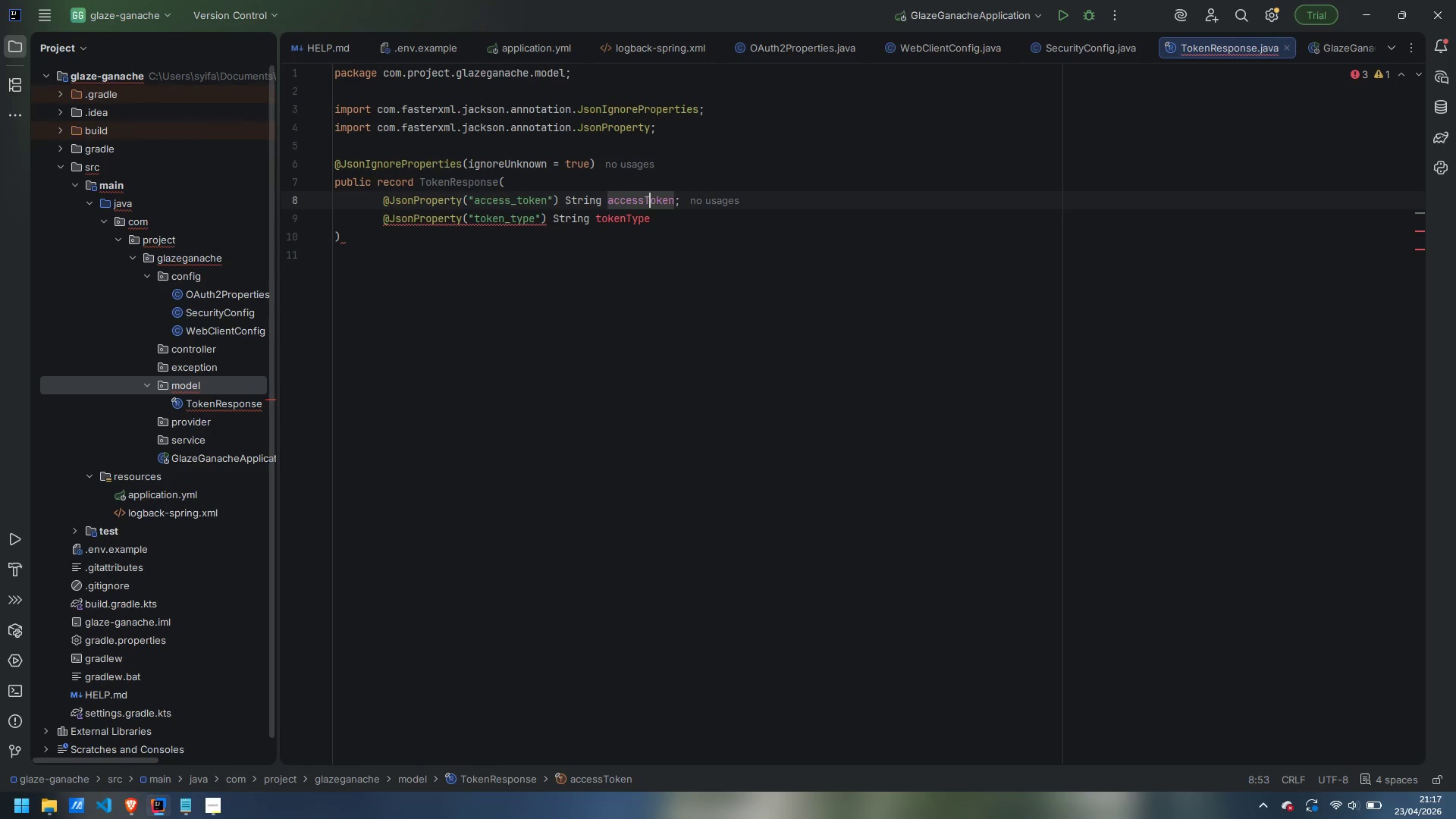 
key(Control+ArrowRight)
 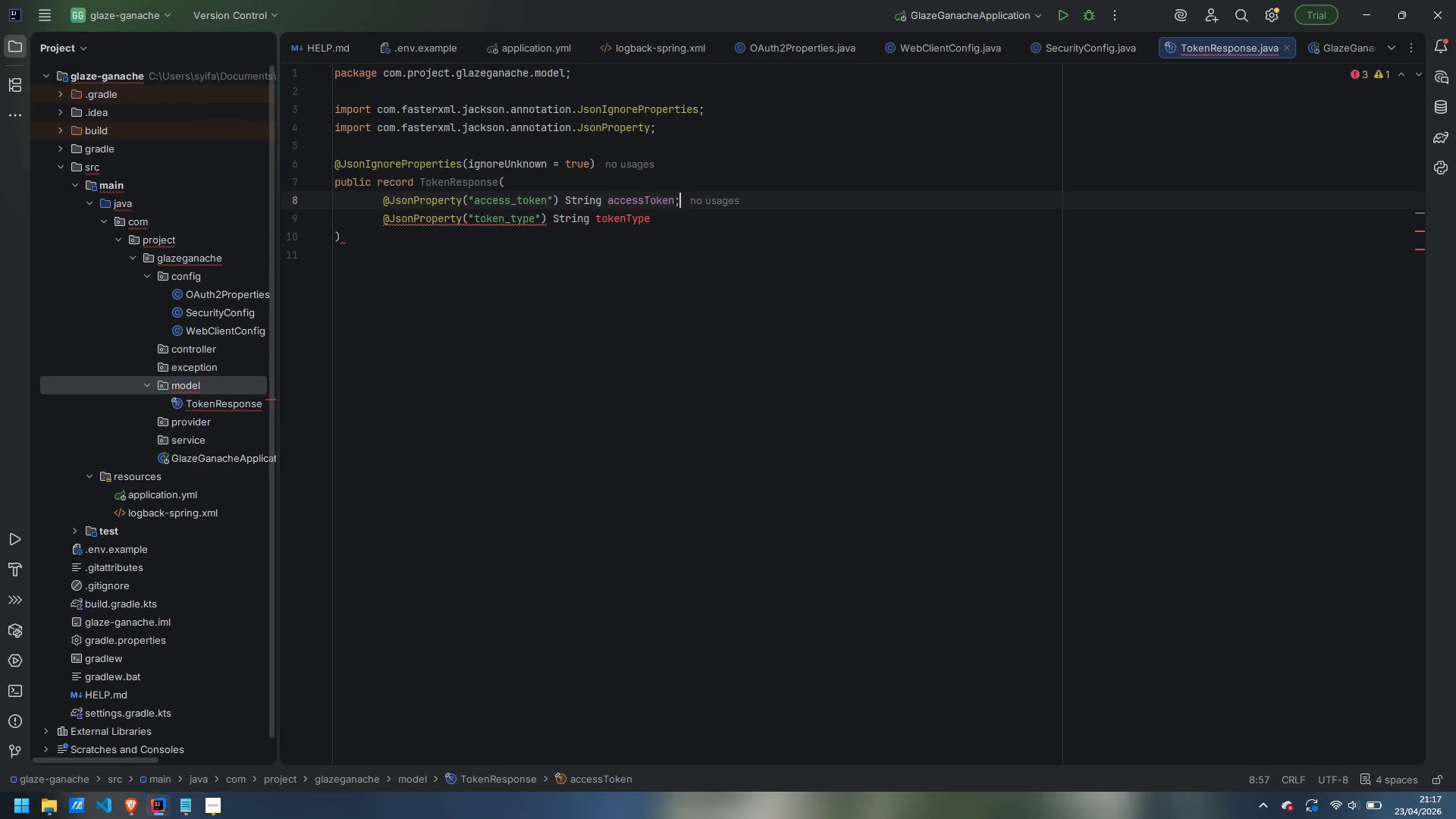 
key(Control+ArrowRight)
 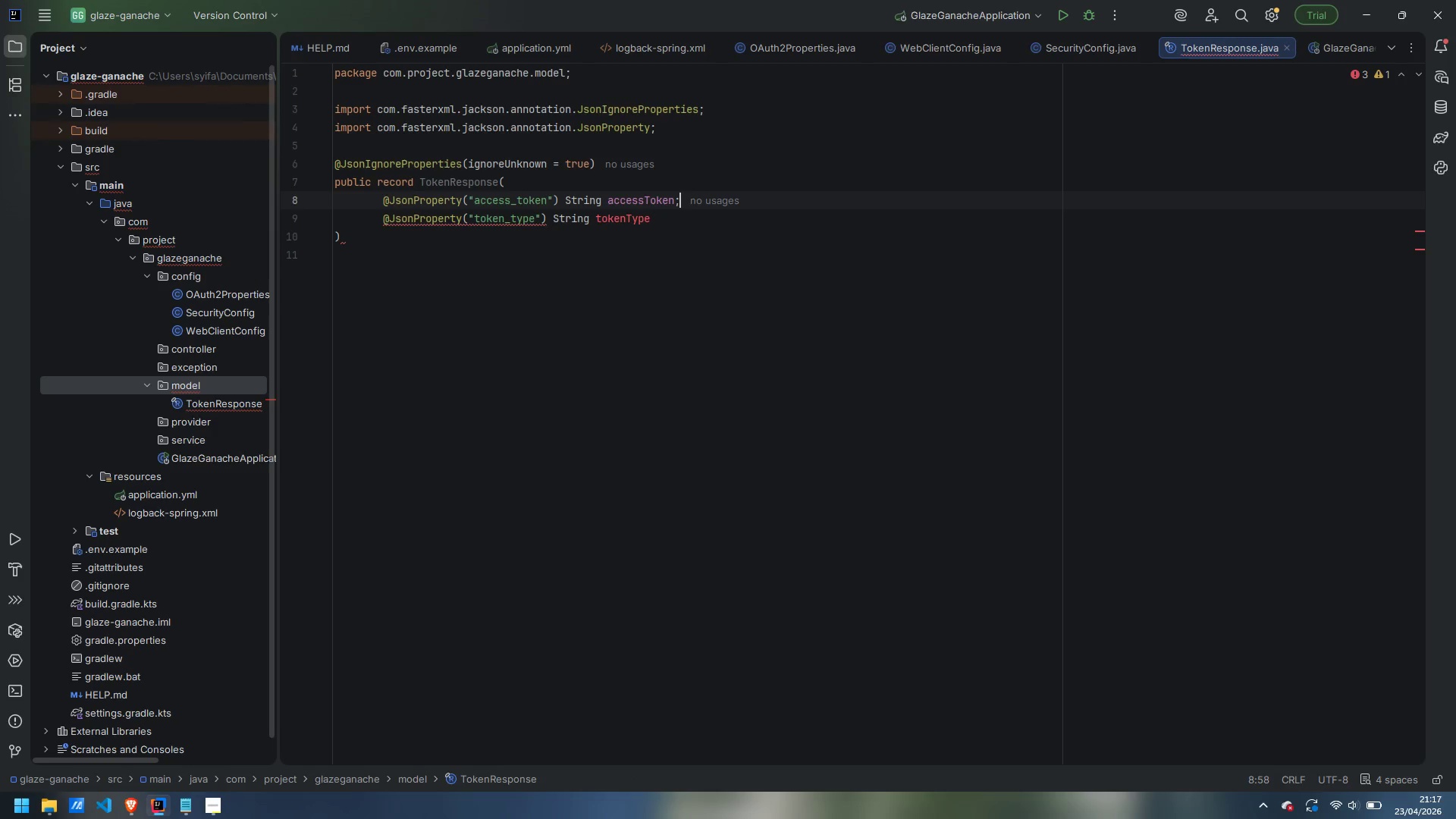 
key(Backspace)
 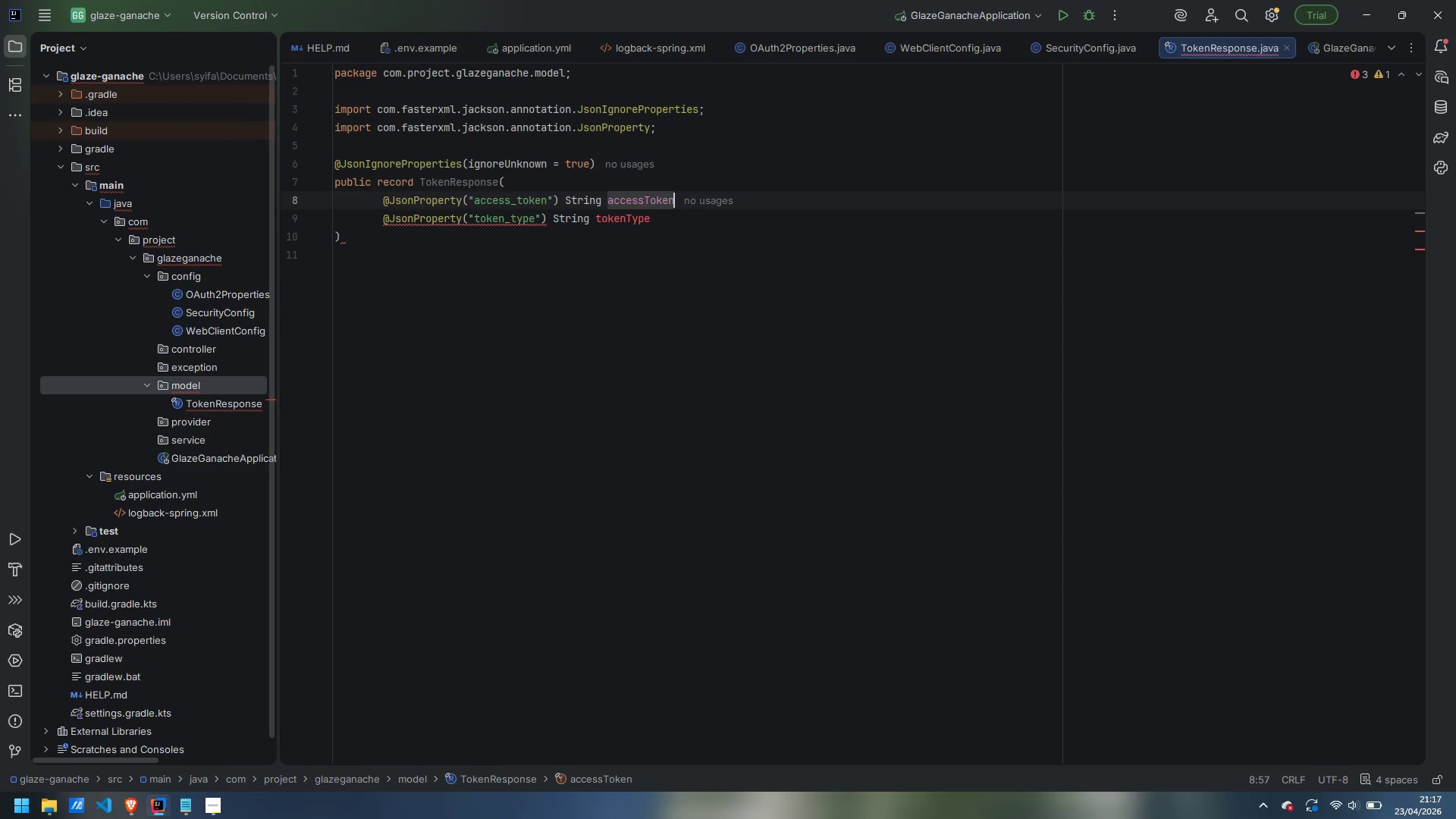 
key(Comma)
 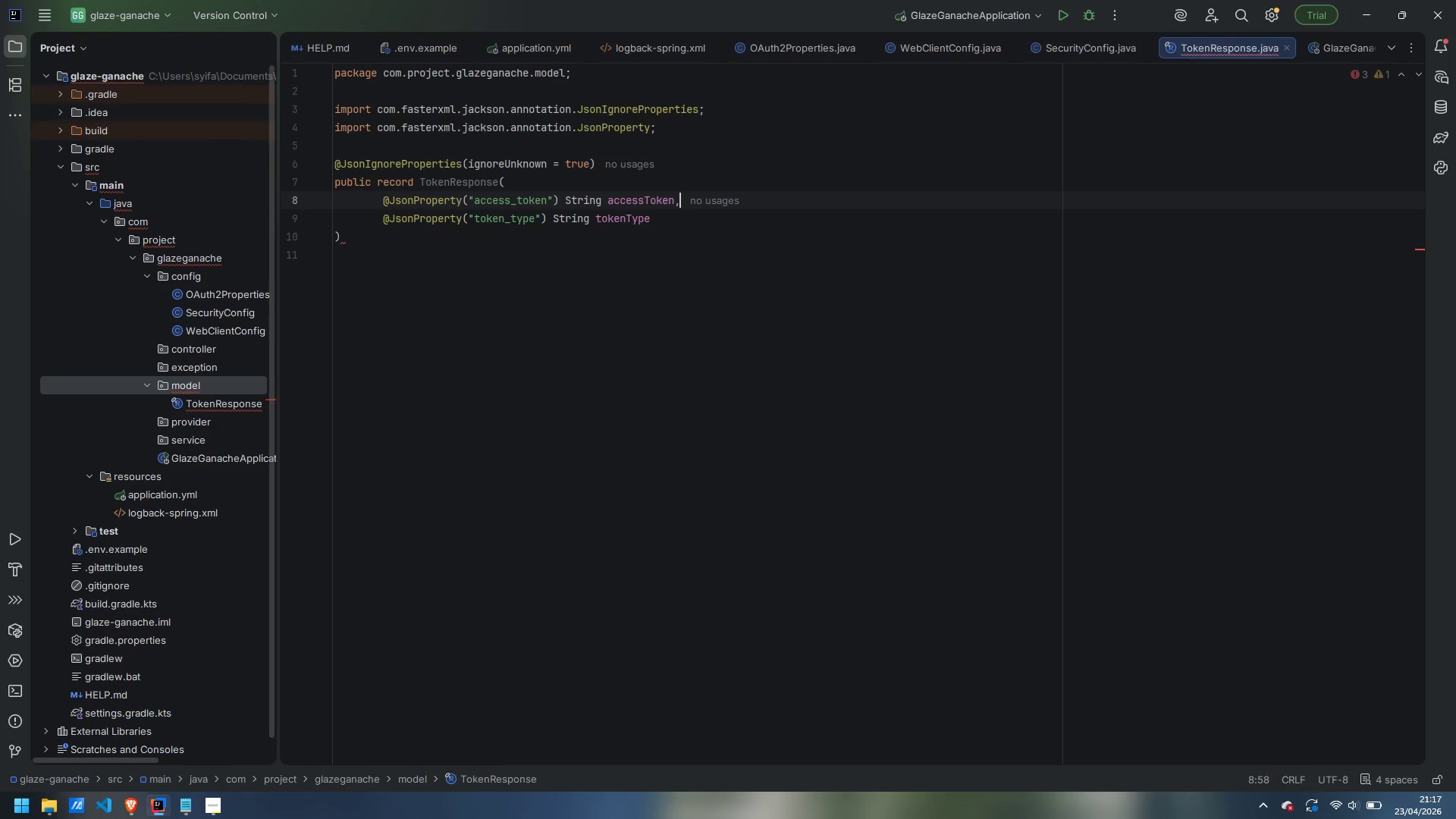 
key(ArrowDown)
 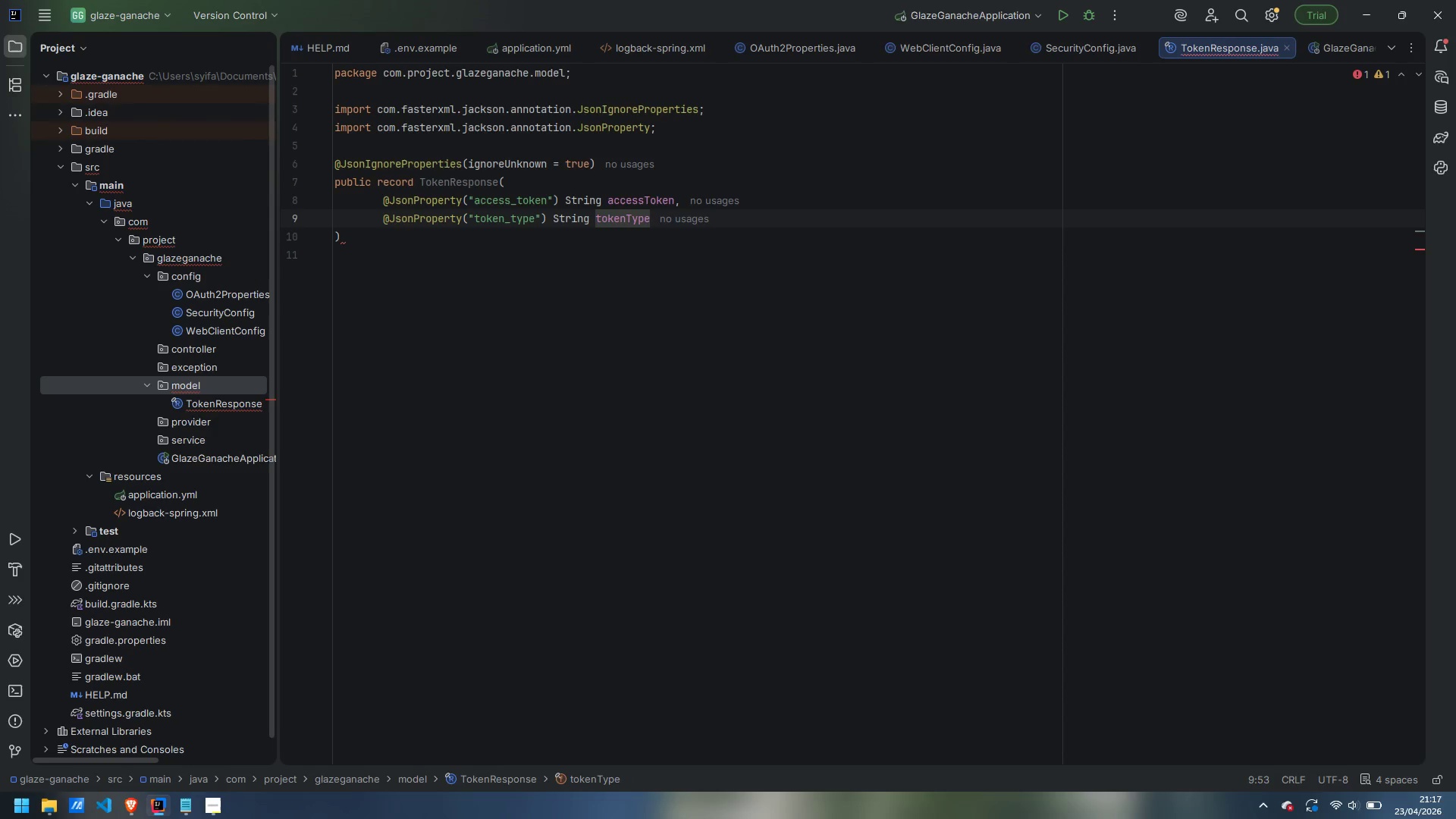 
key(Comma)
 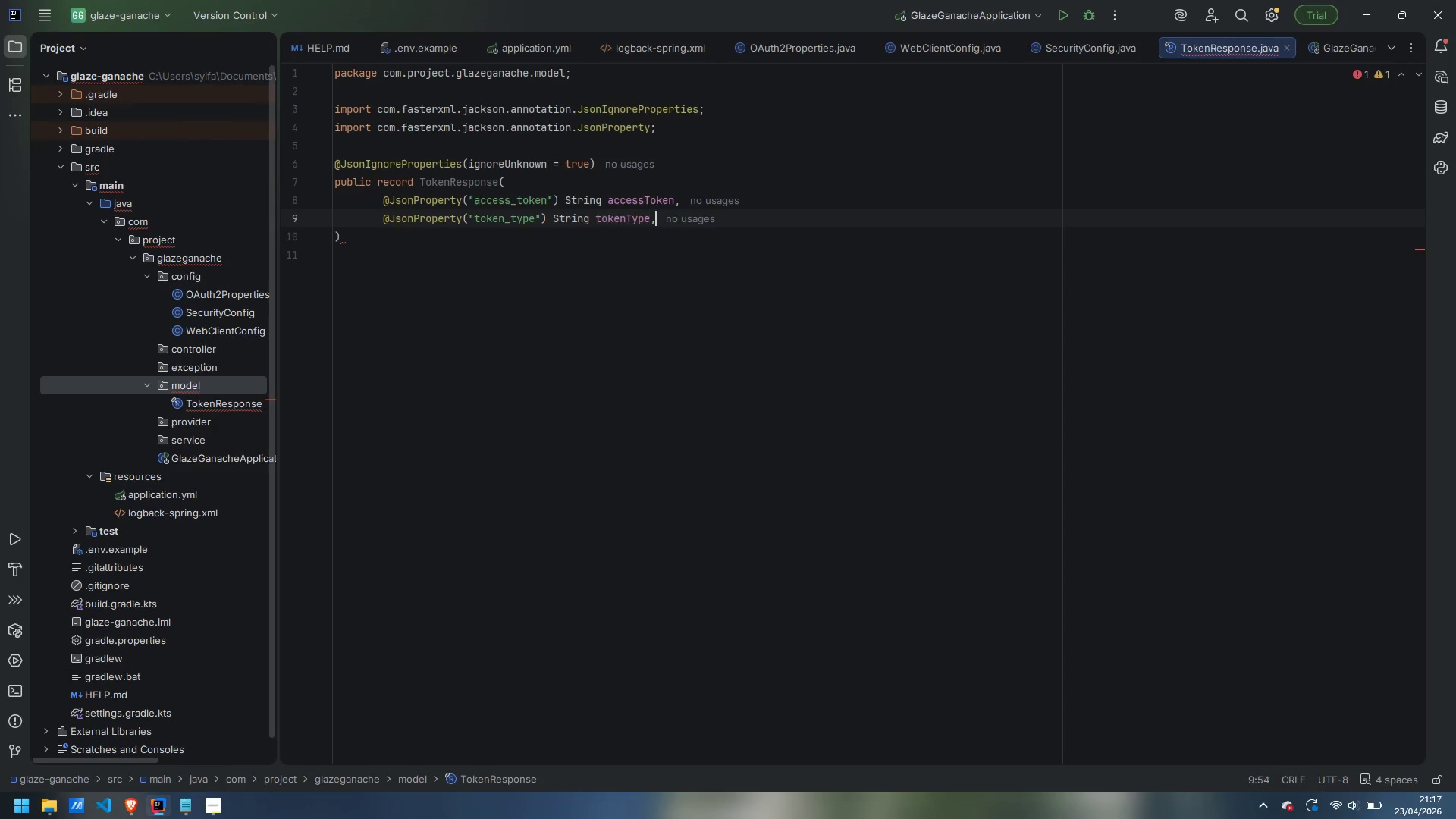 
key(Enter)
 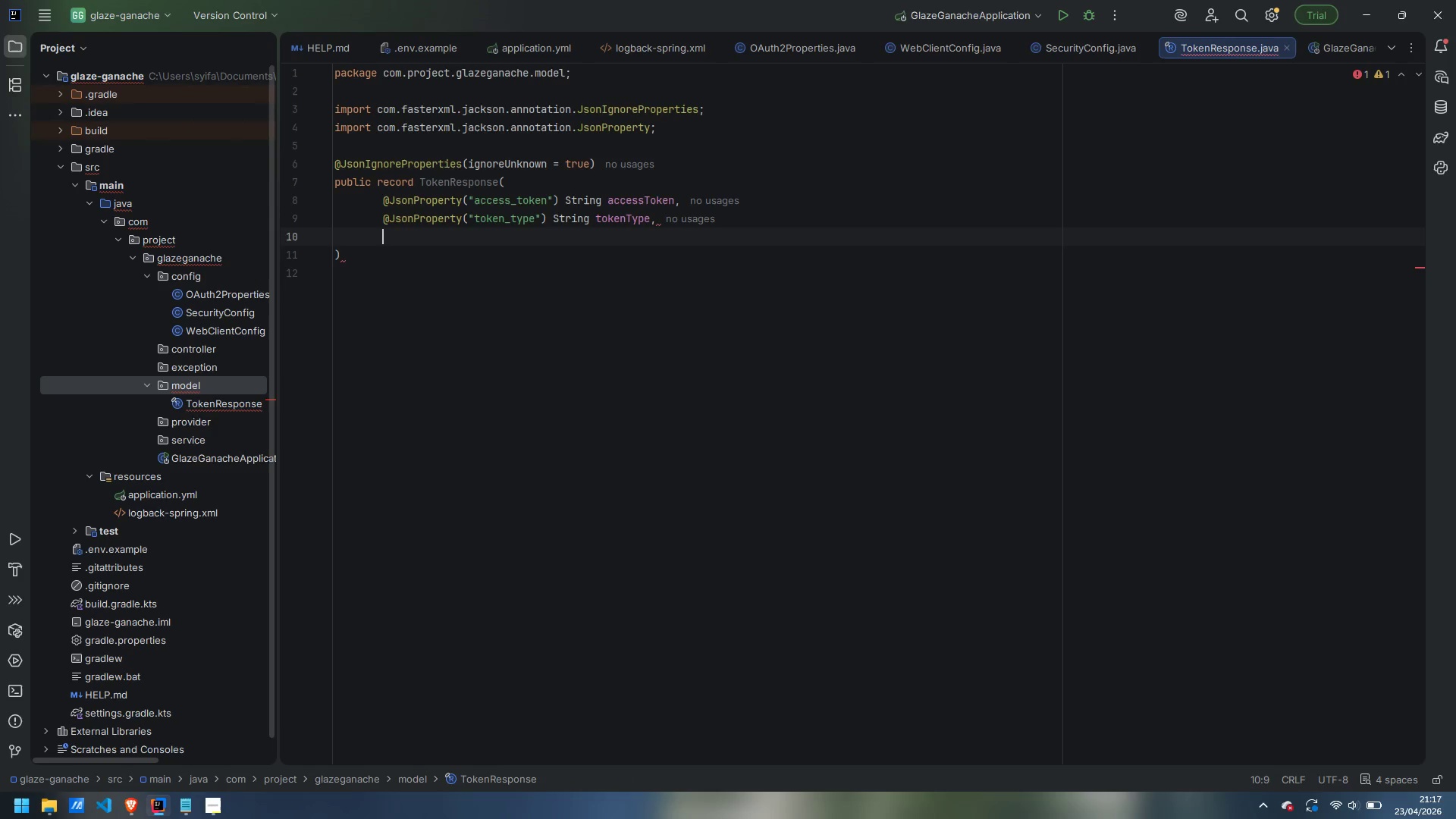 
type(@JsonProperty)
 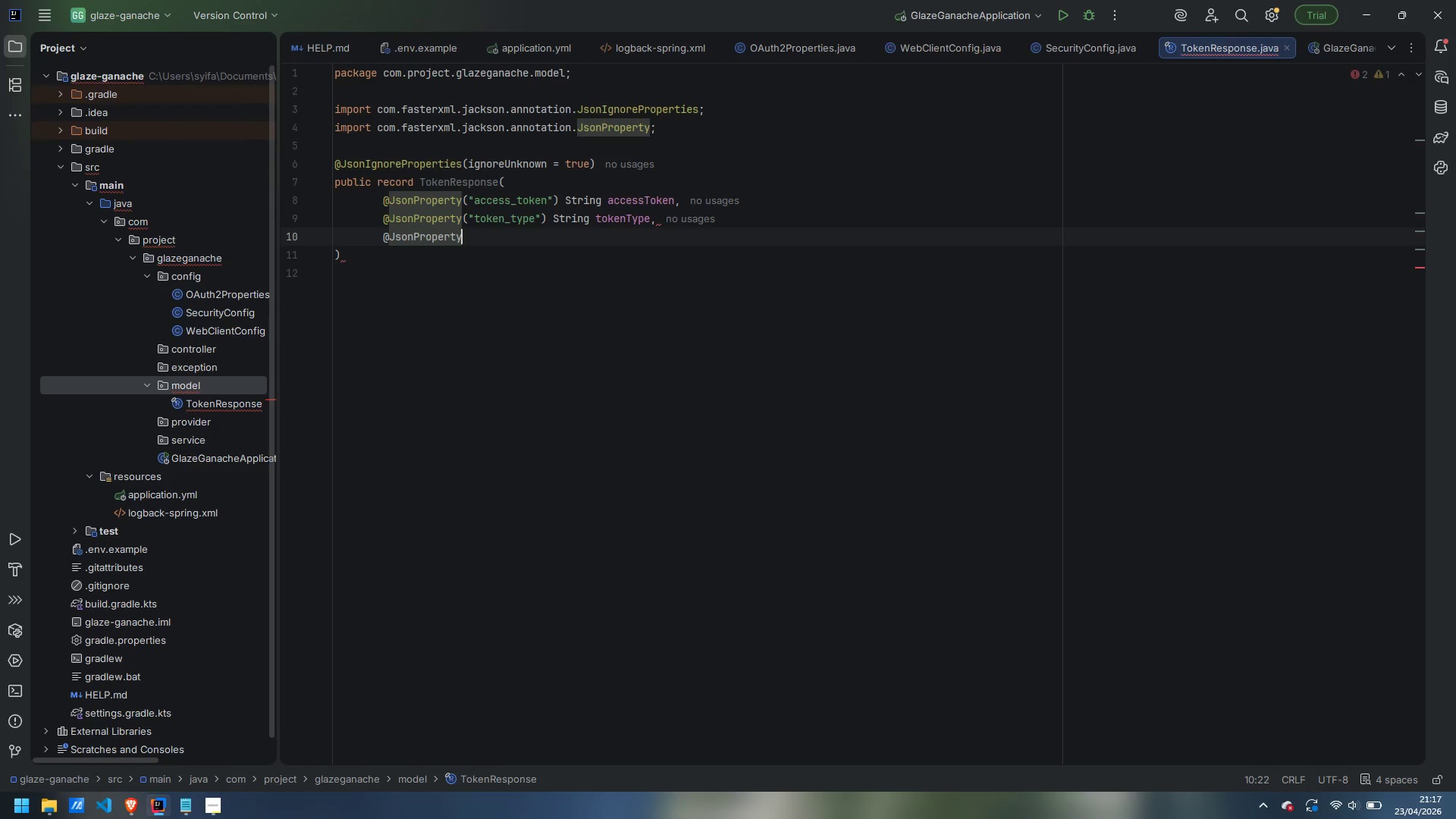 
 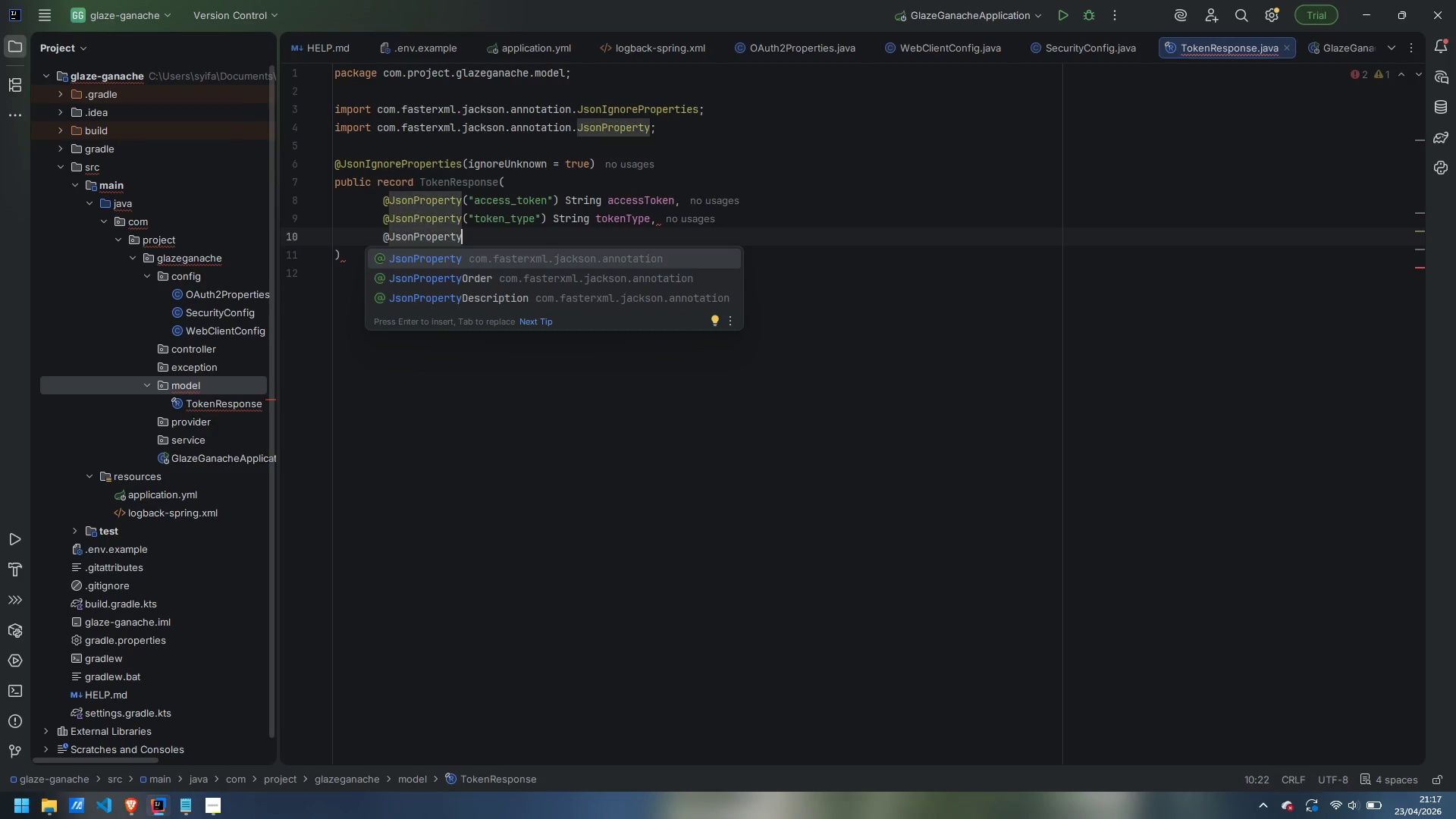 
key(Enter)
 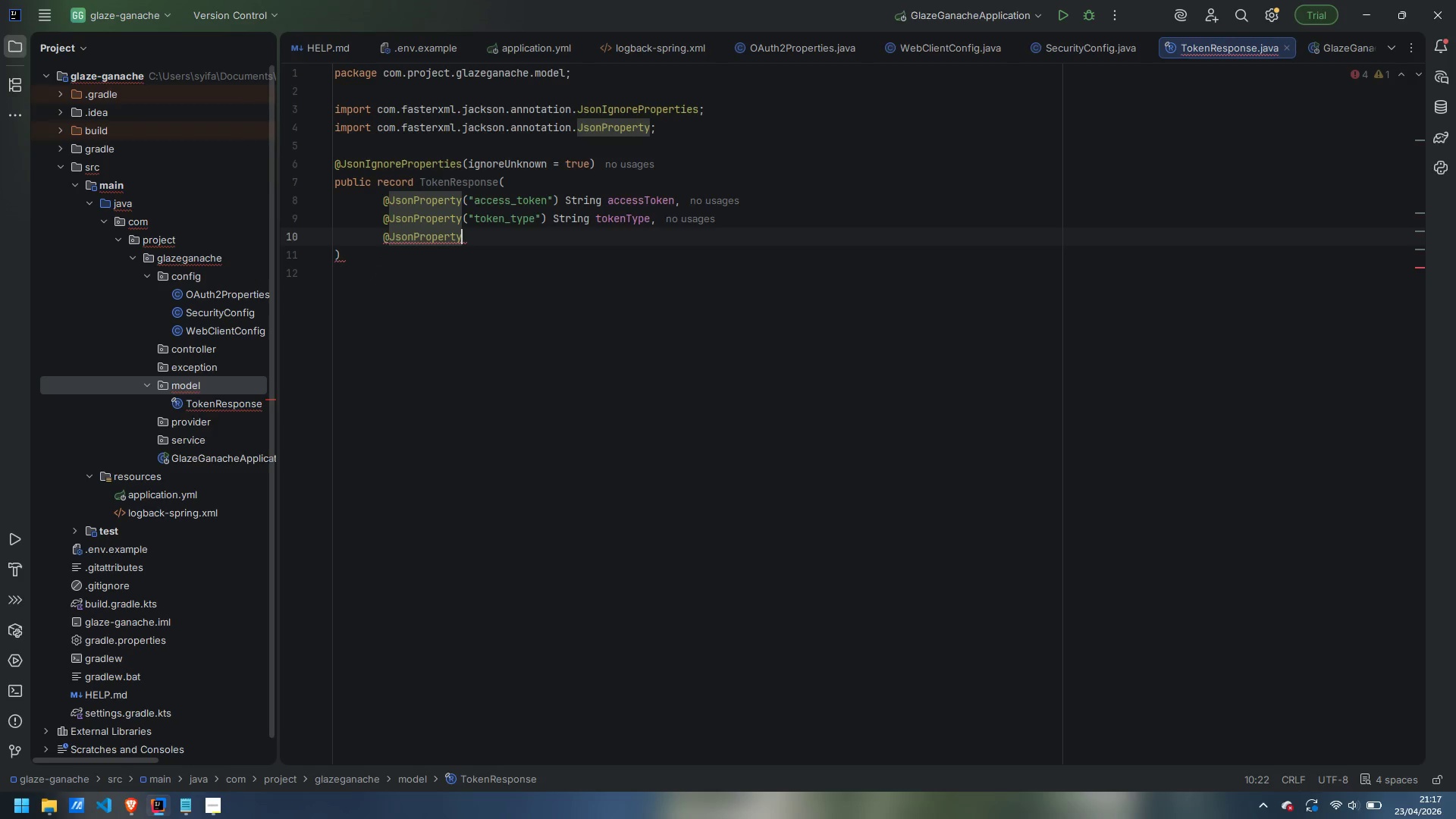 
type(("expires_in)
 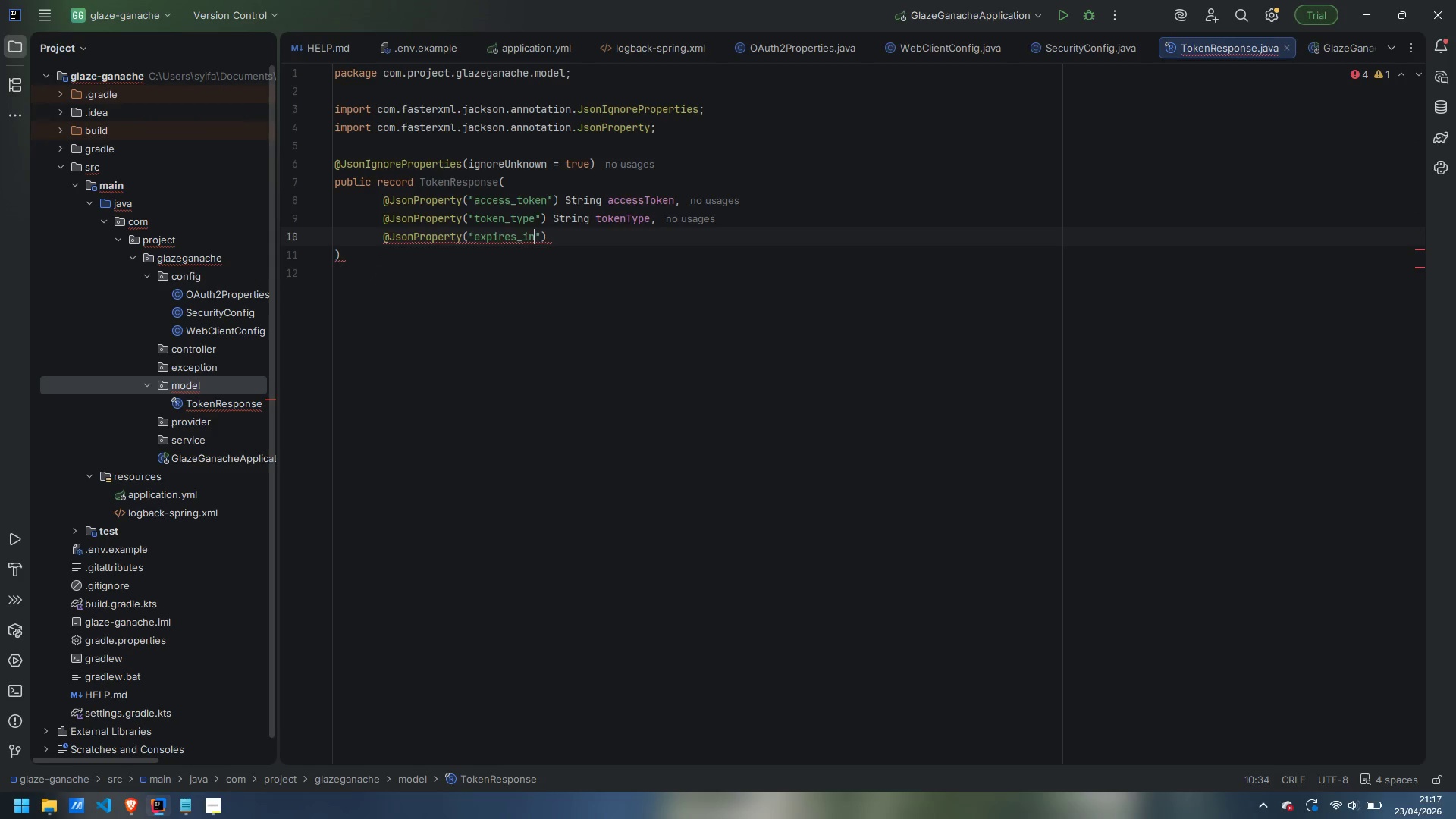 
key(ArrowRight)
 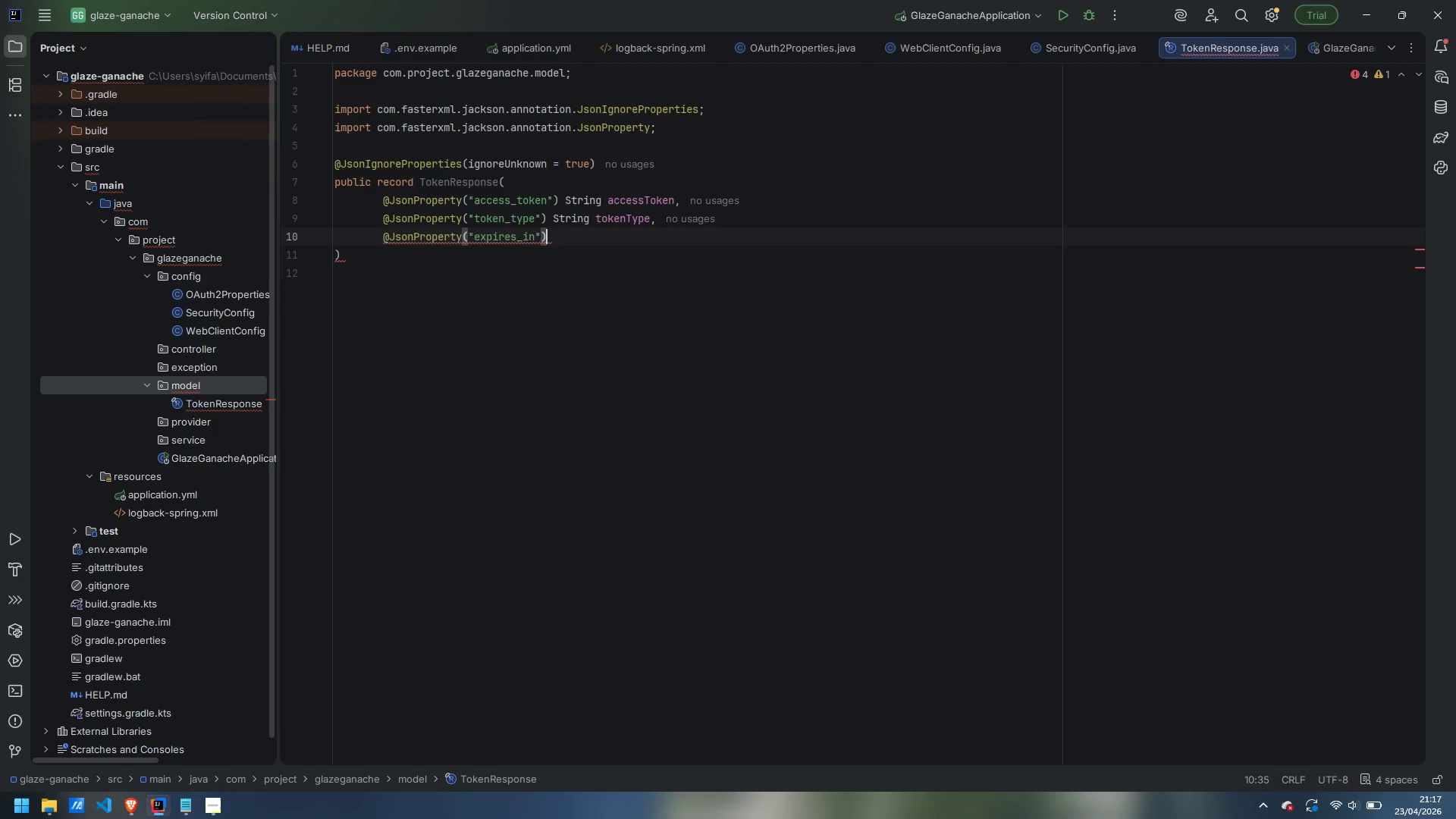 
key(ArrowRight)
 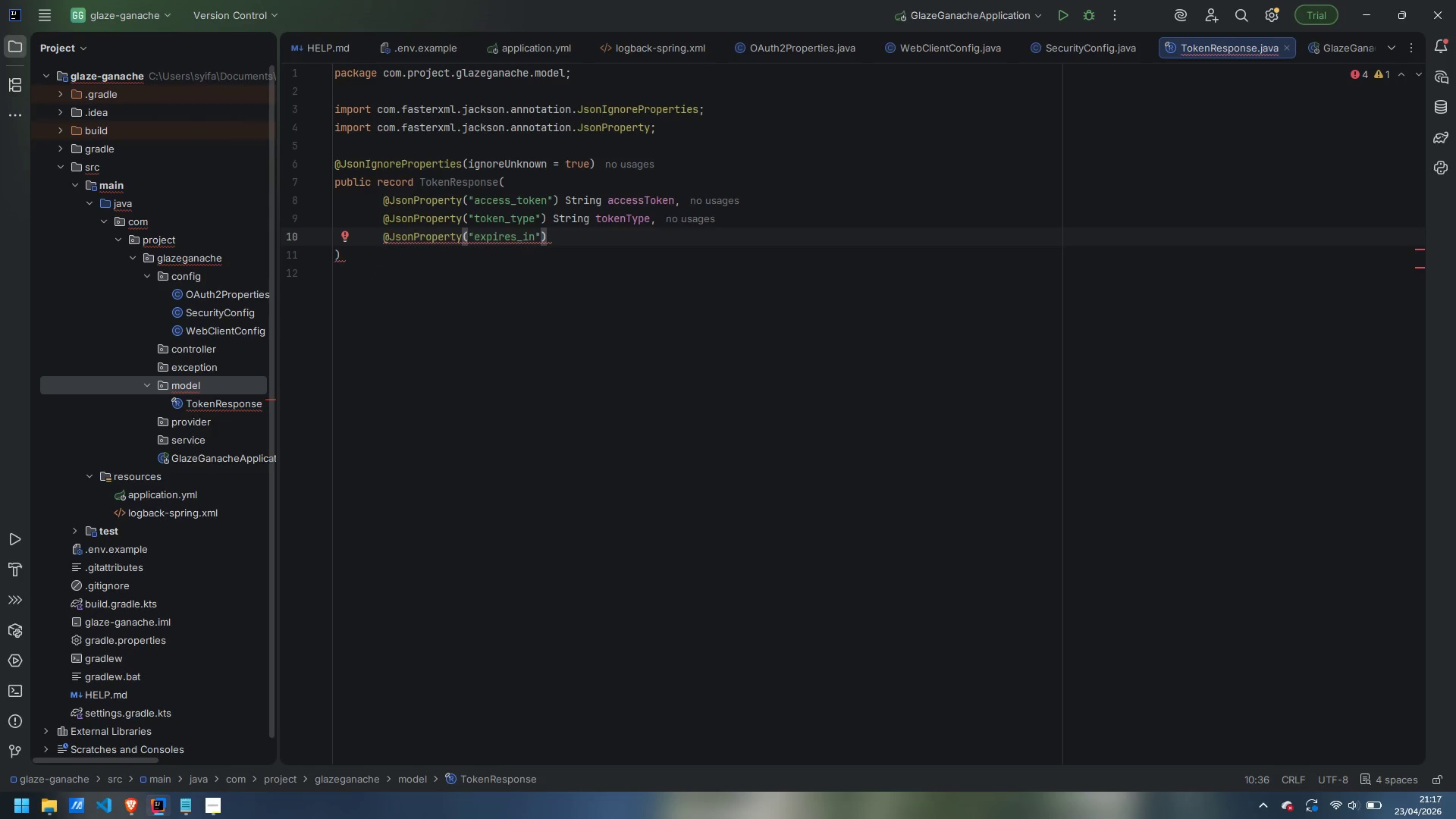 
type( Long expiresIn,)
 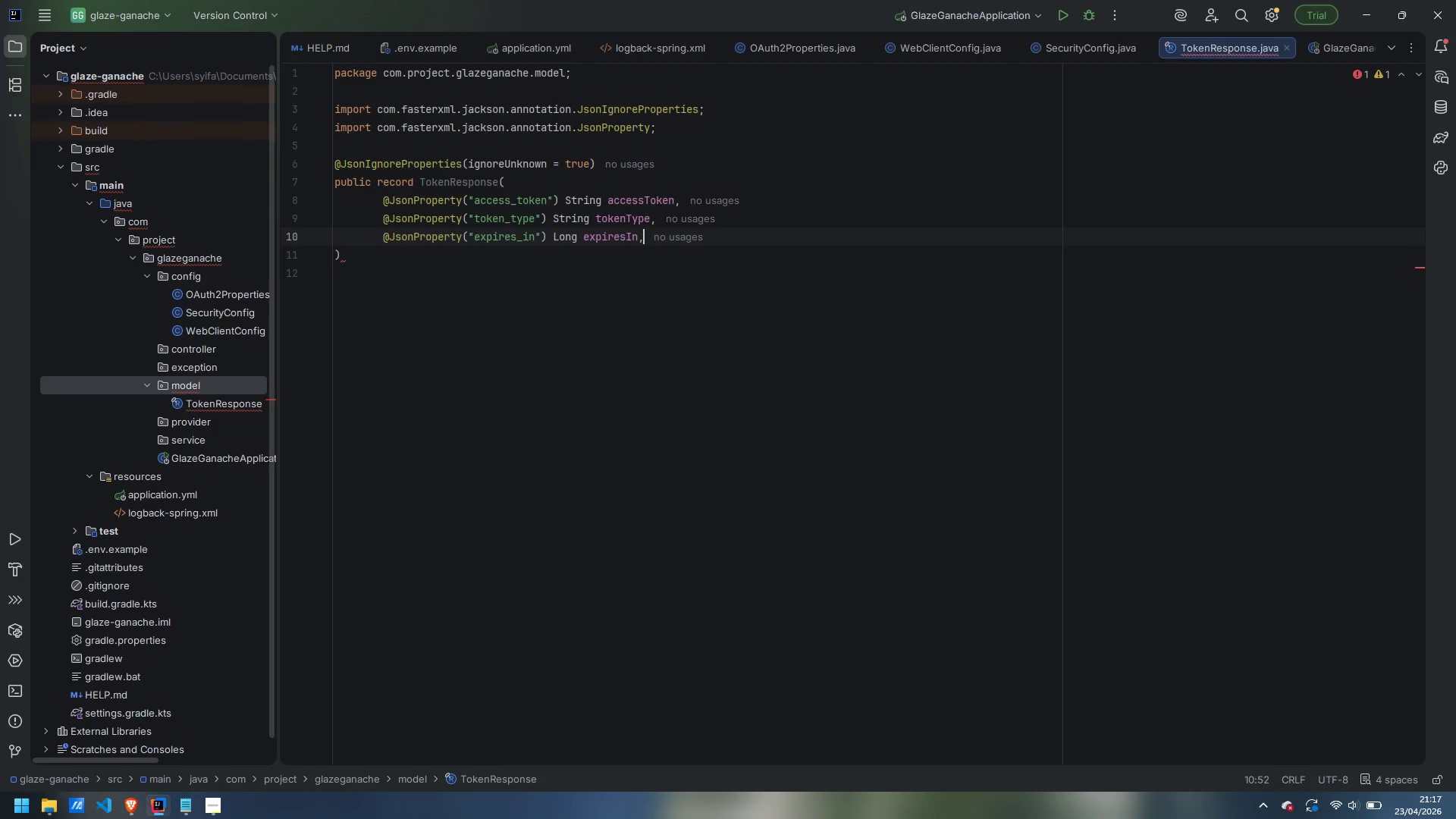 
key(Enter)
 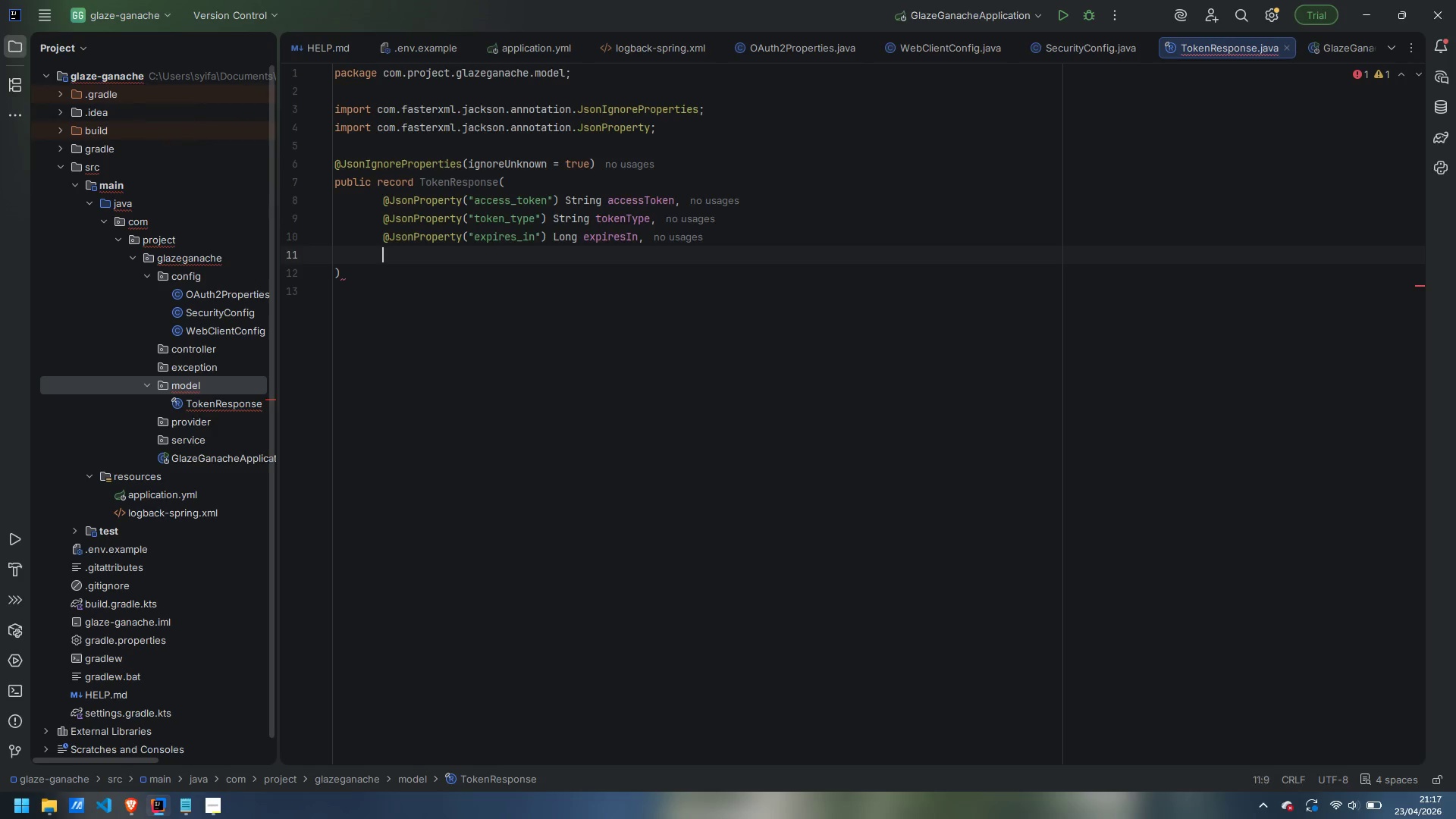 
type(@JsonPropery)
key(Backspace)
type(ty("refresh_token)
 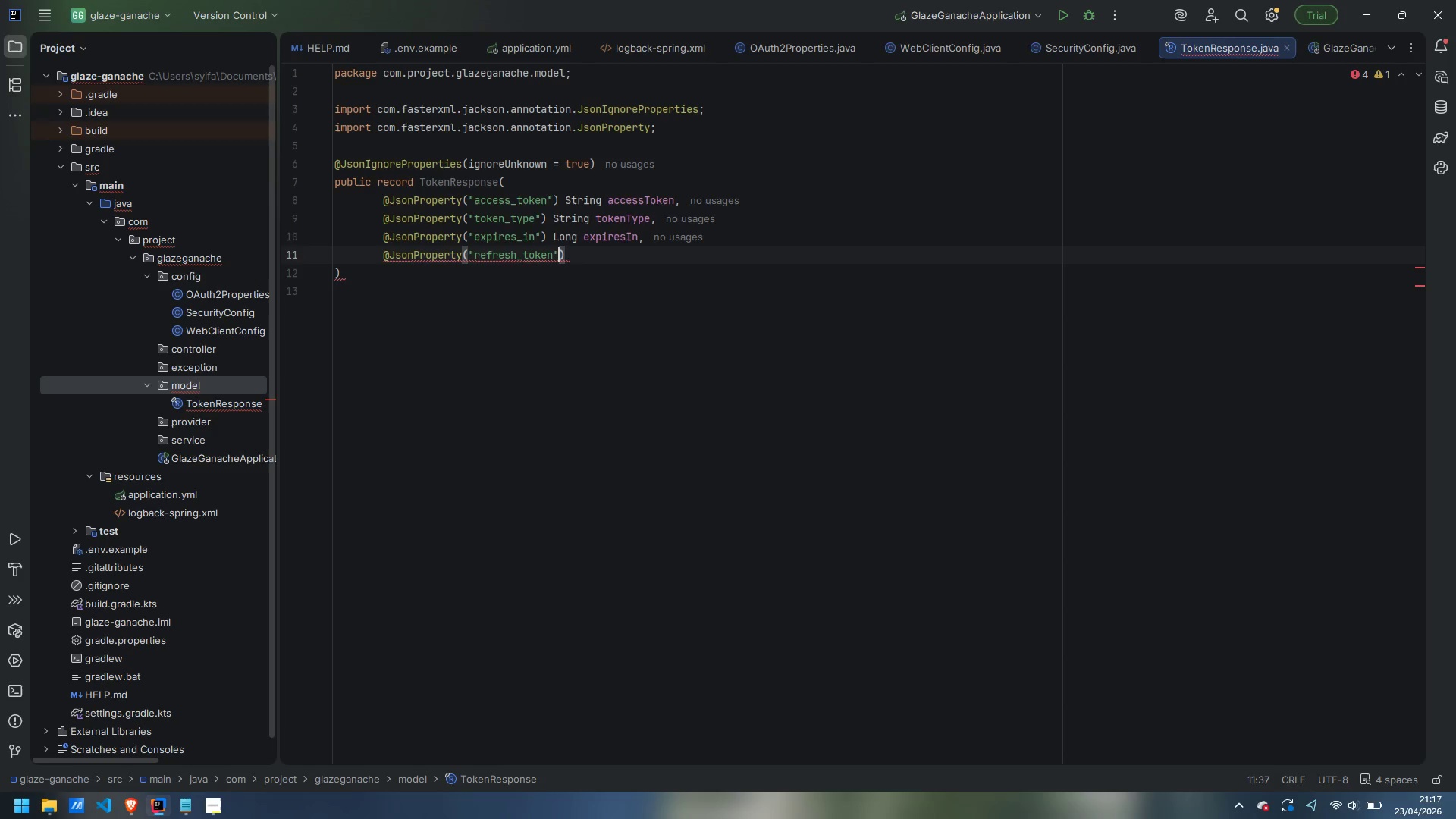 
 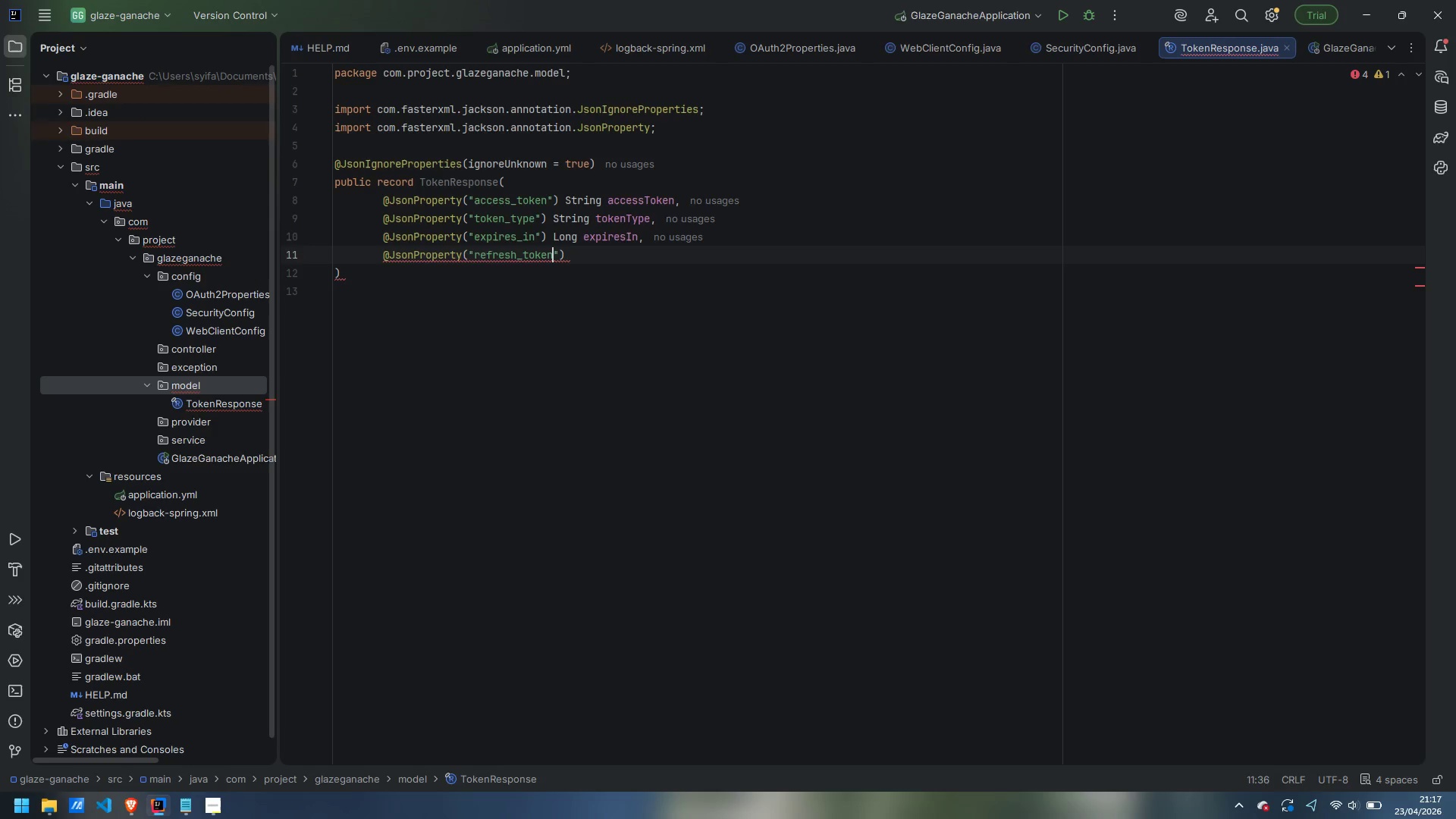 
key(ArrowRight)
 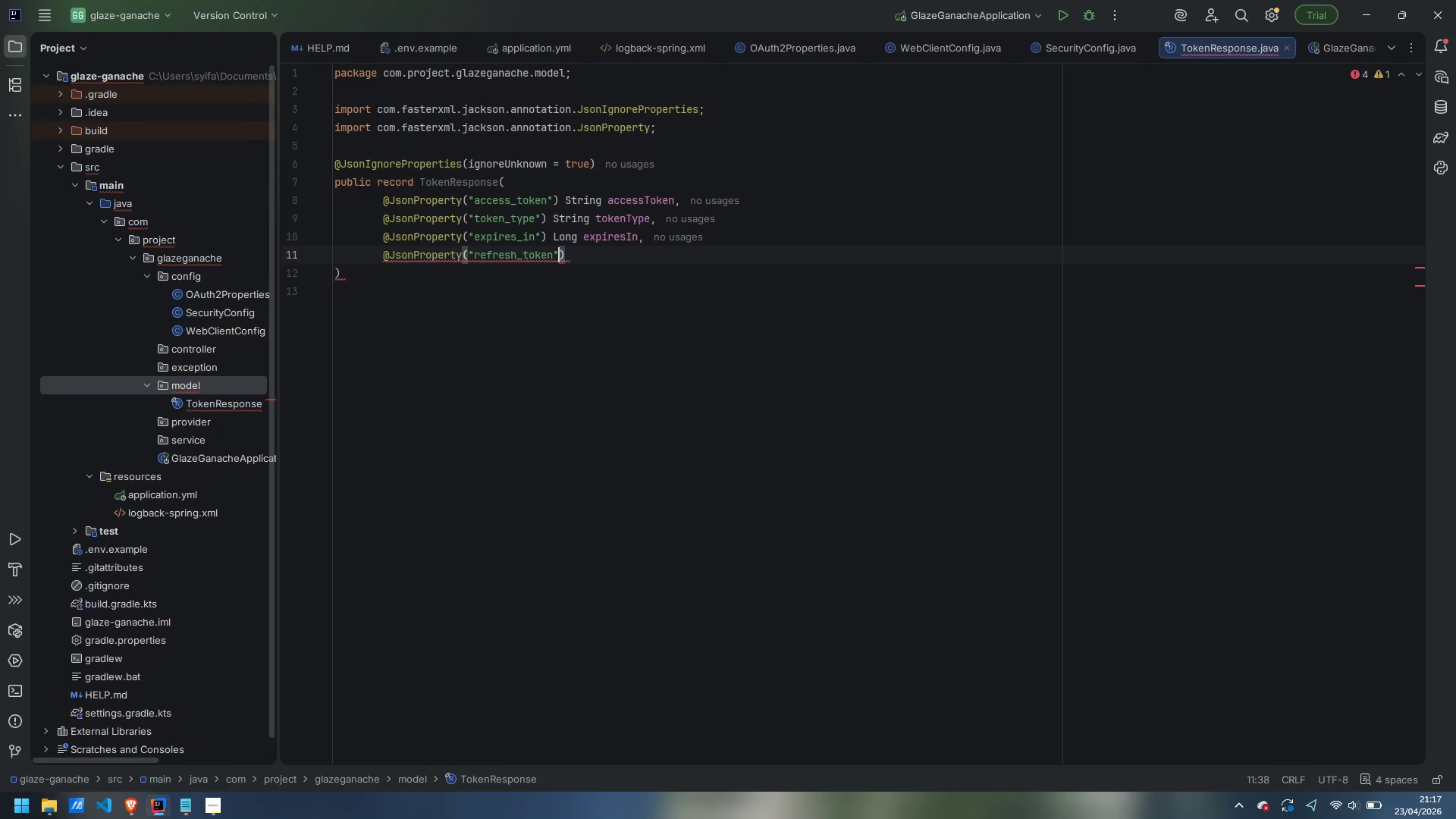 
key(ArrowRight)
 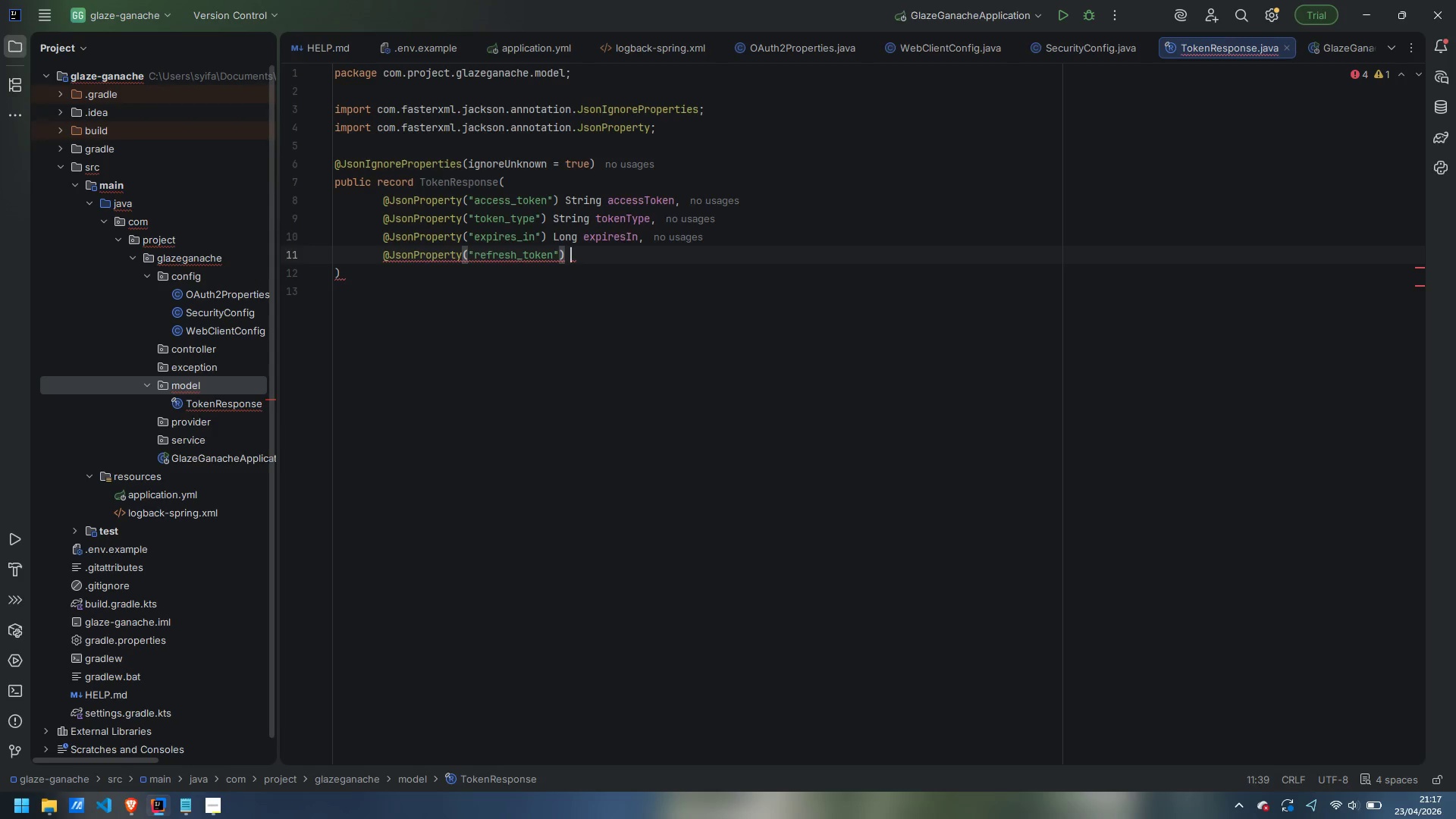 
type( String refreshToken,)
 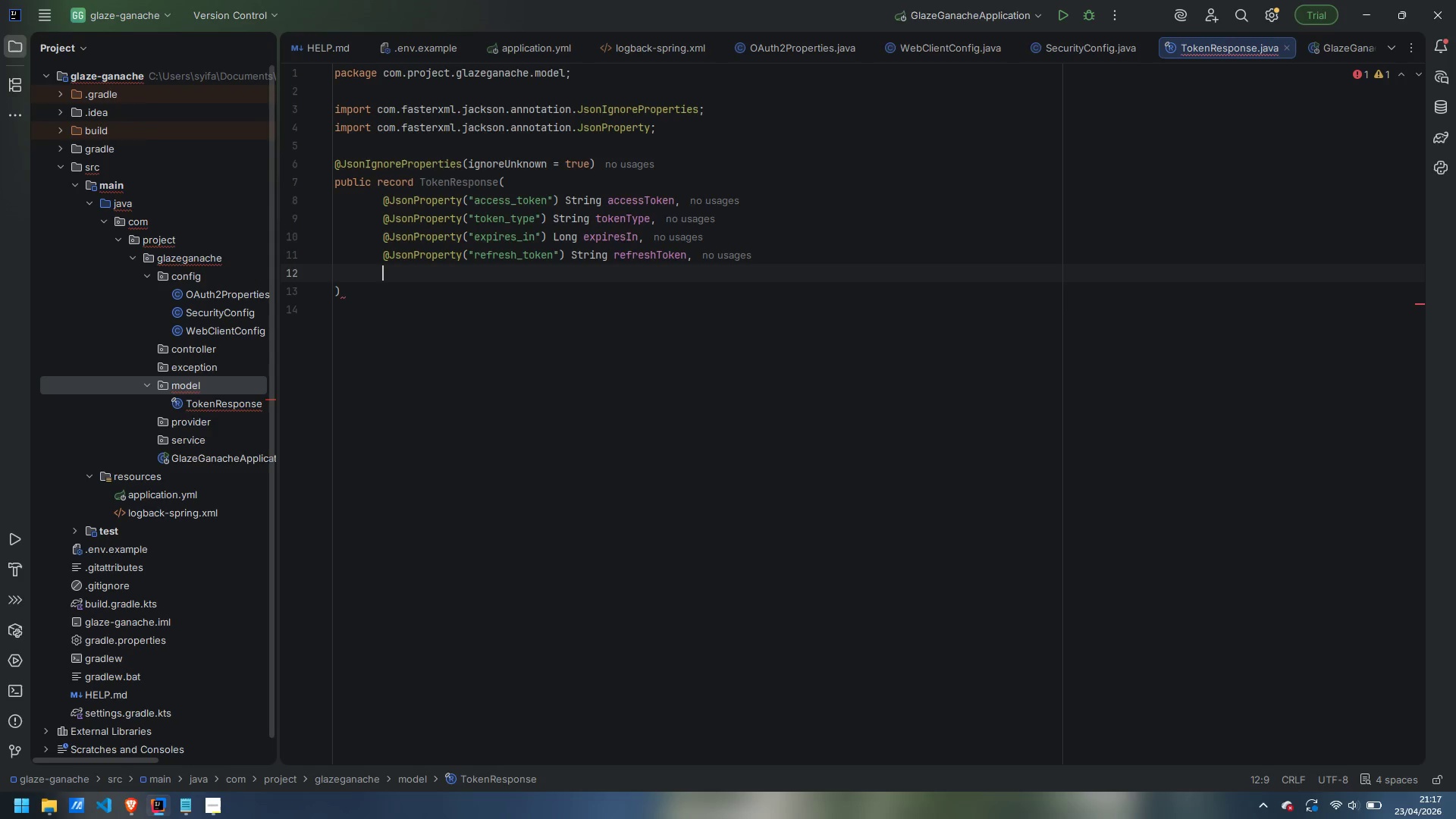 
 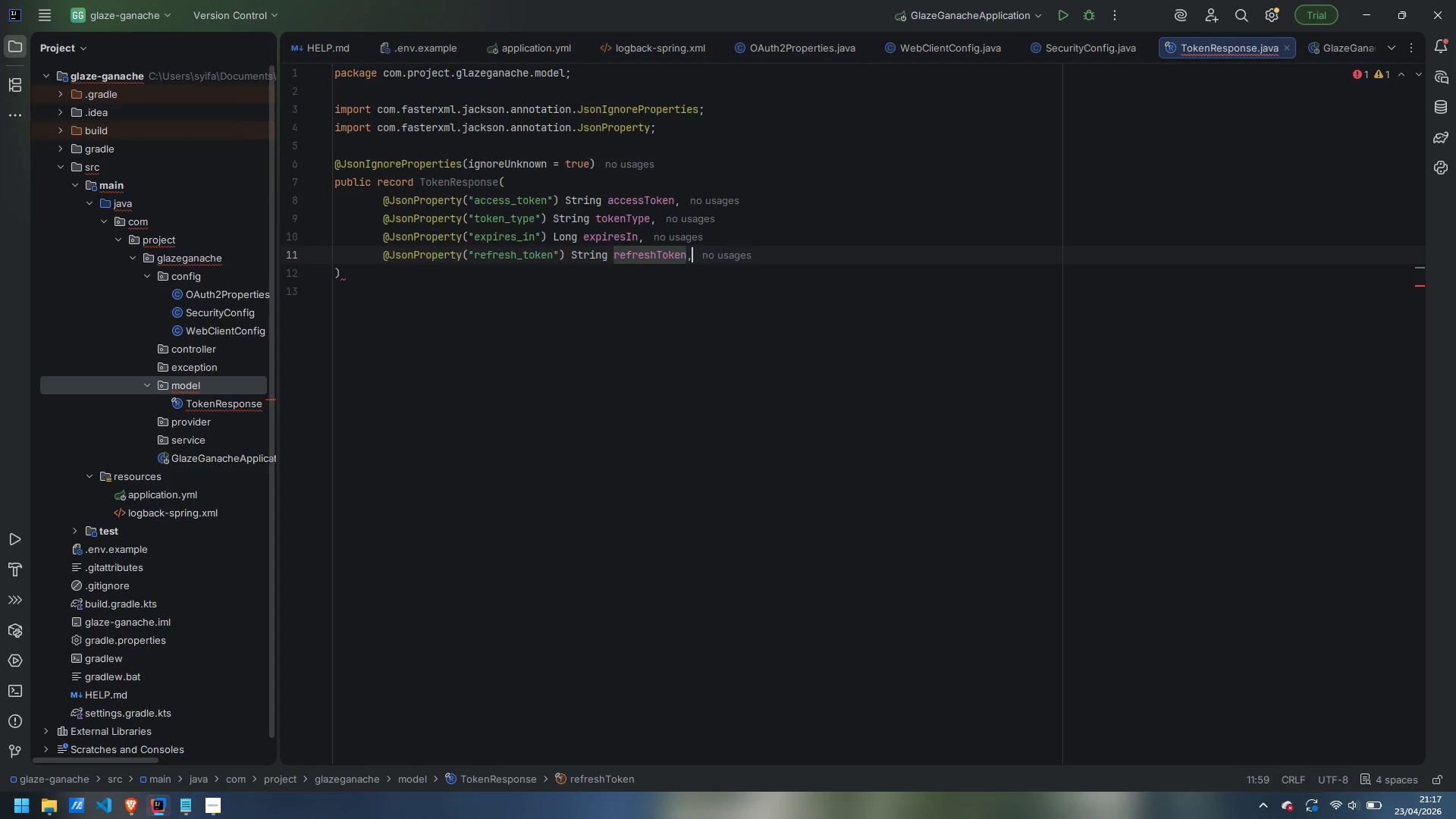 
key(Enter)
 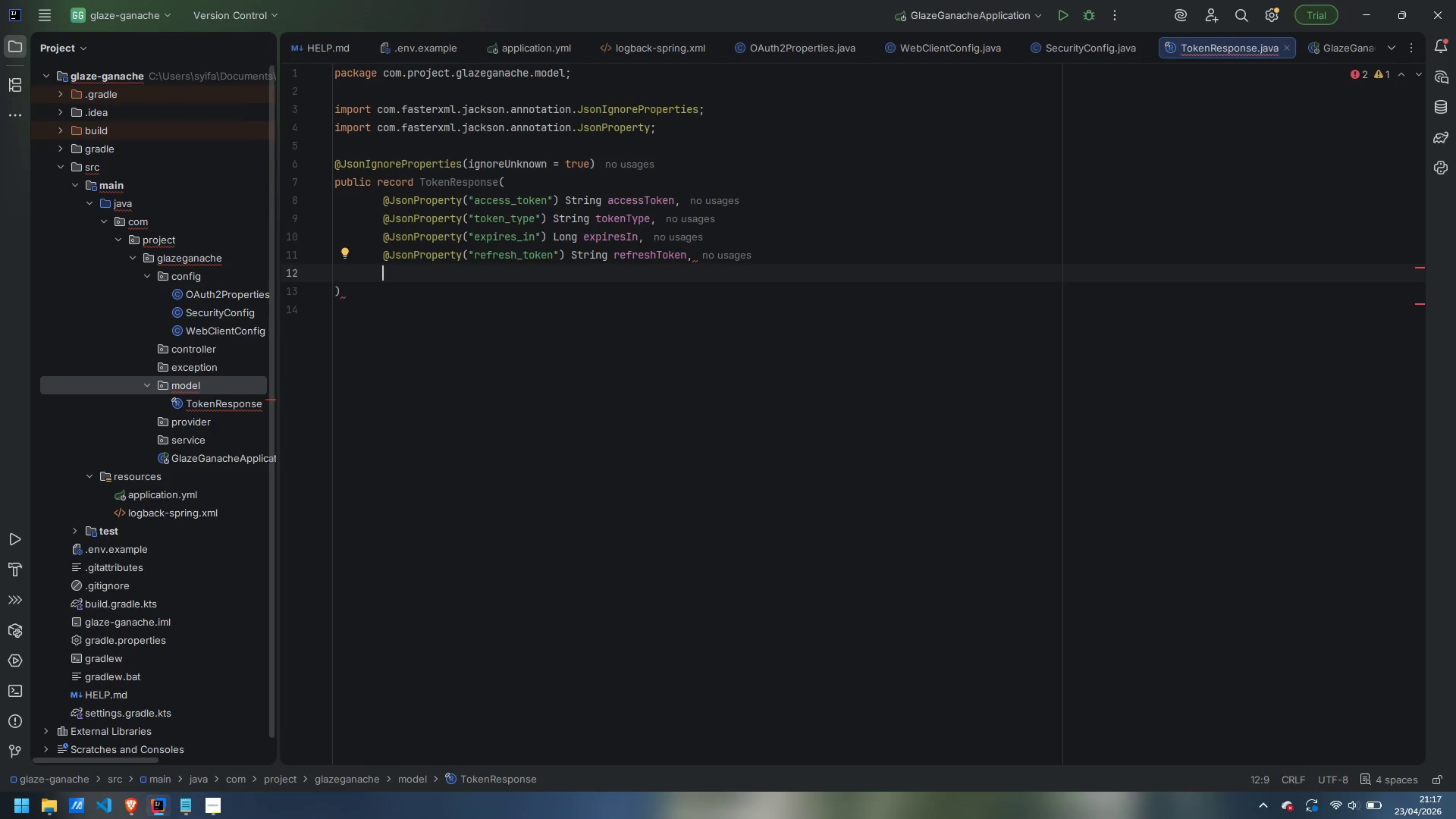 
wait(16.25)
 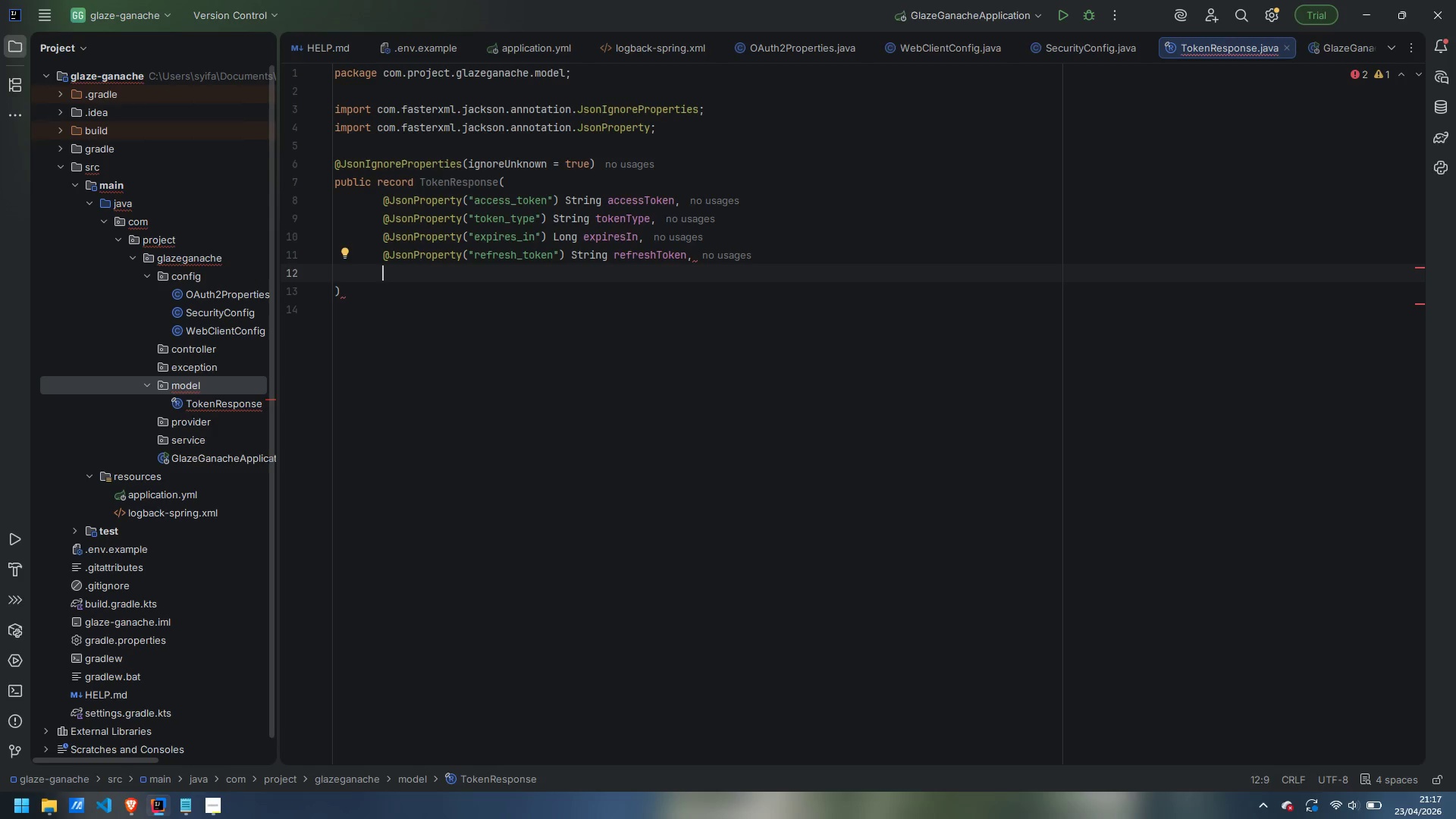 
type(@JsonPropertu)
key(Backspace)
type(y("scope)
 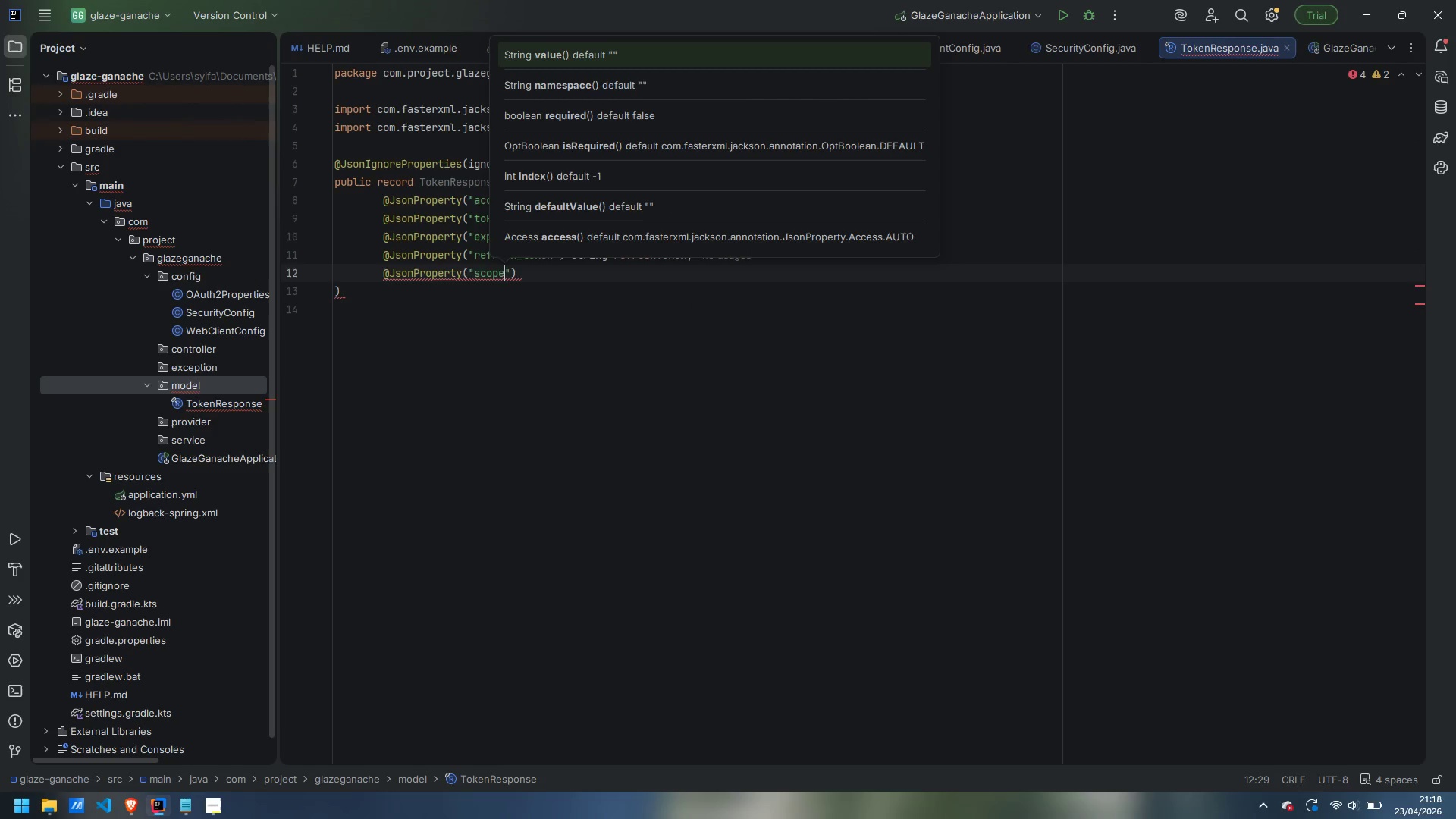 
key(ArrowRight)
 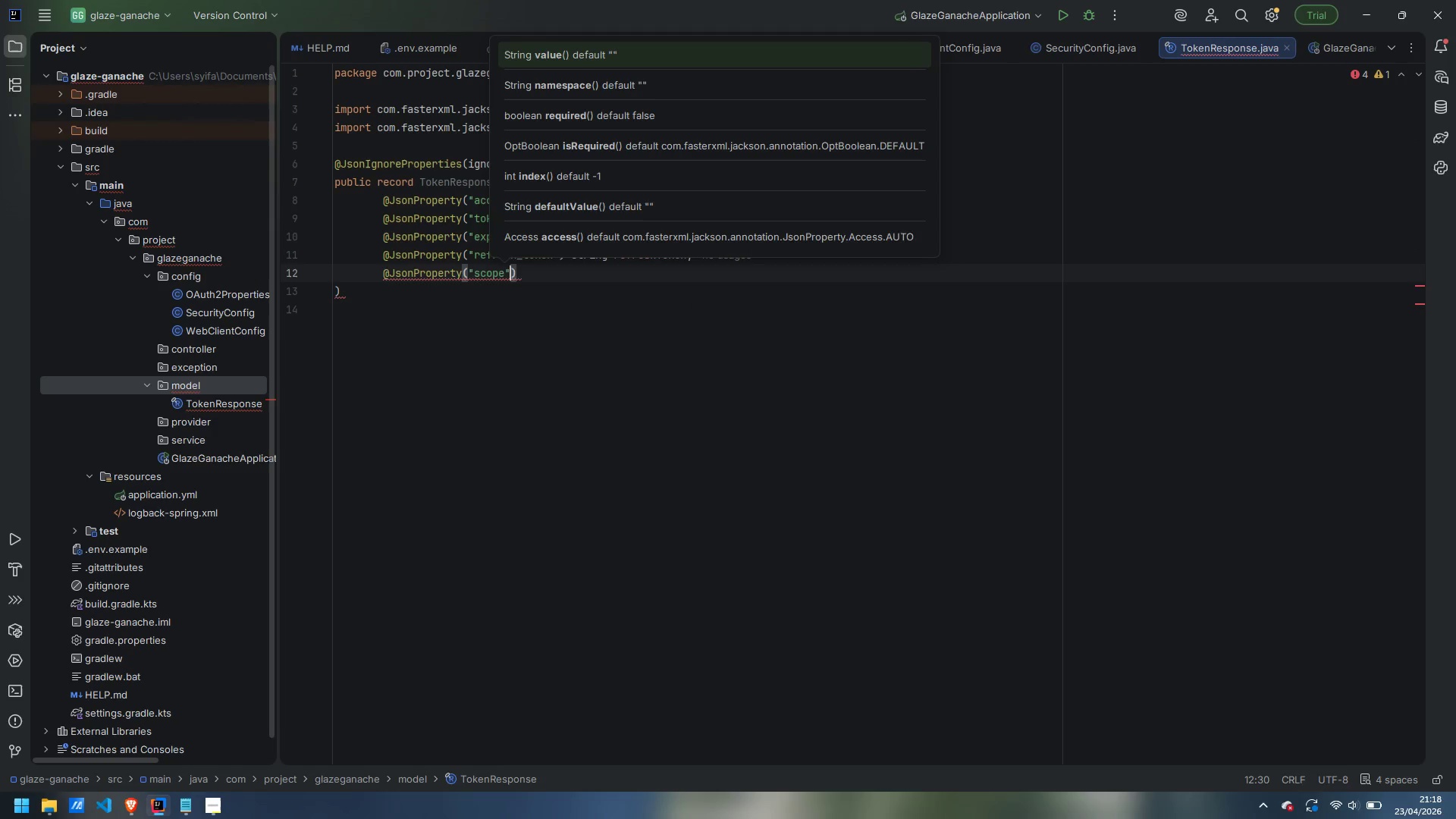 
key(ArrowRight)
 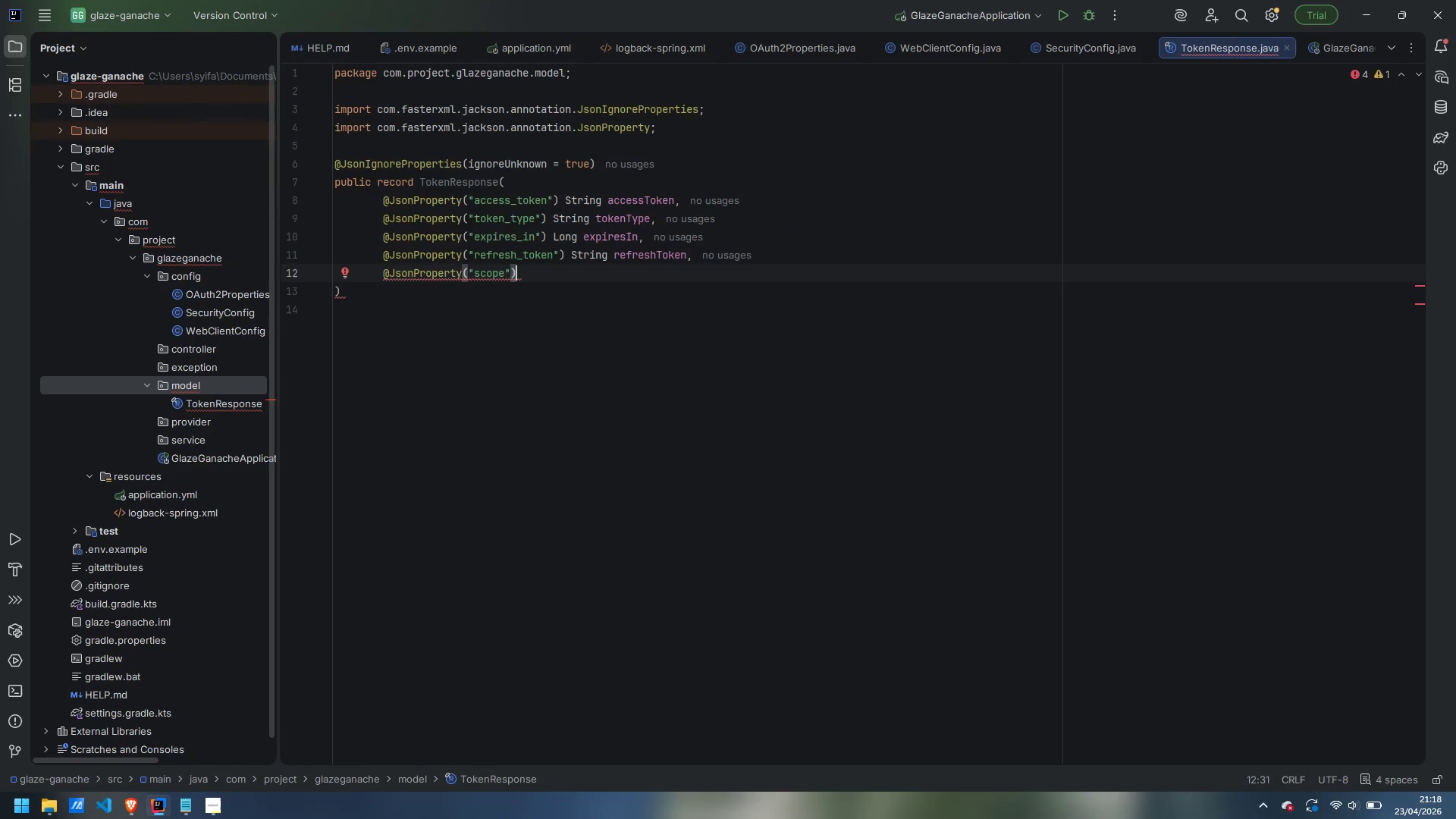 
type( String scope)
 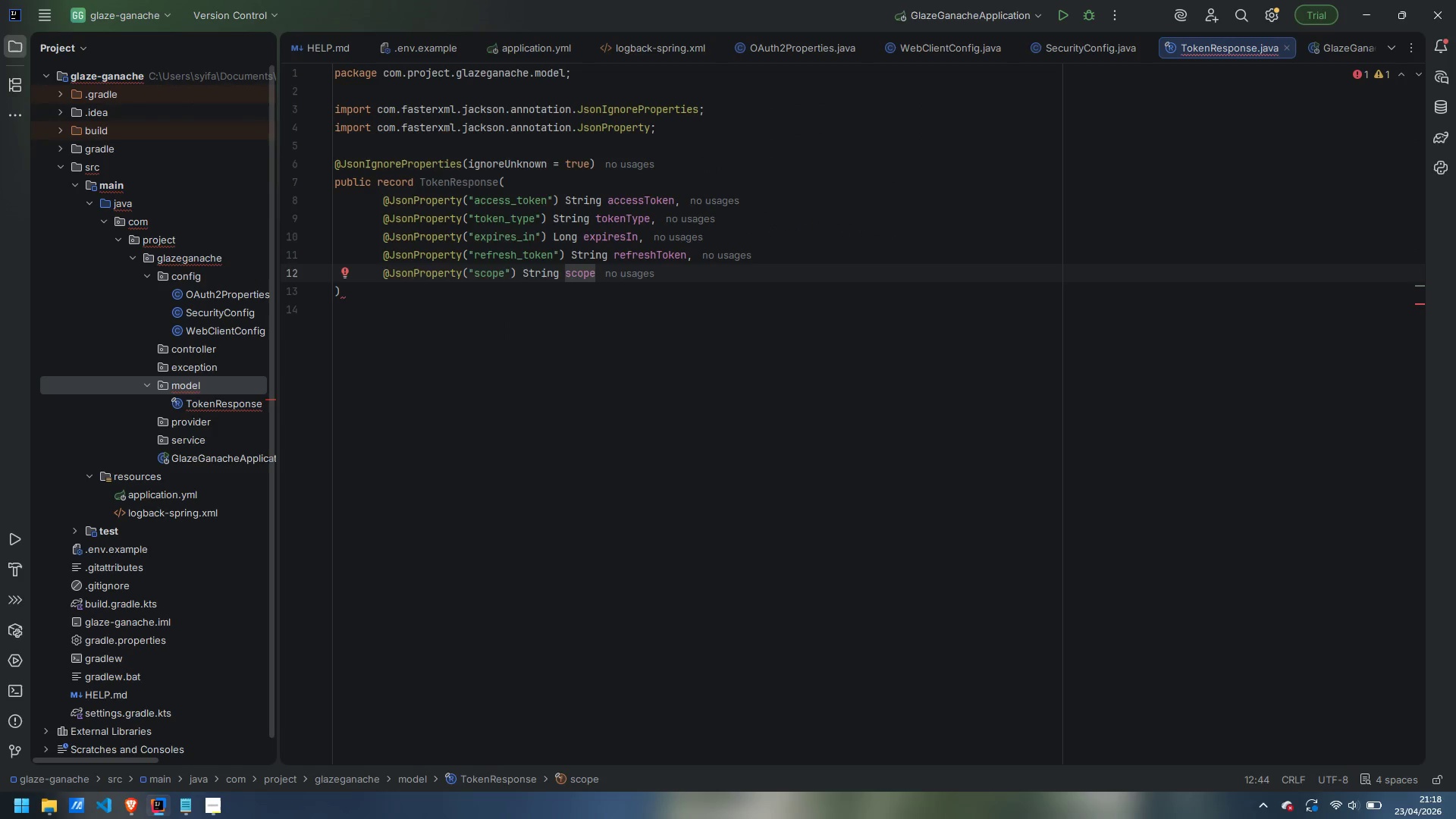 
key(ArrowDown)
 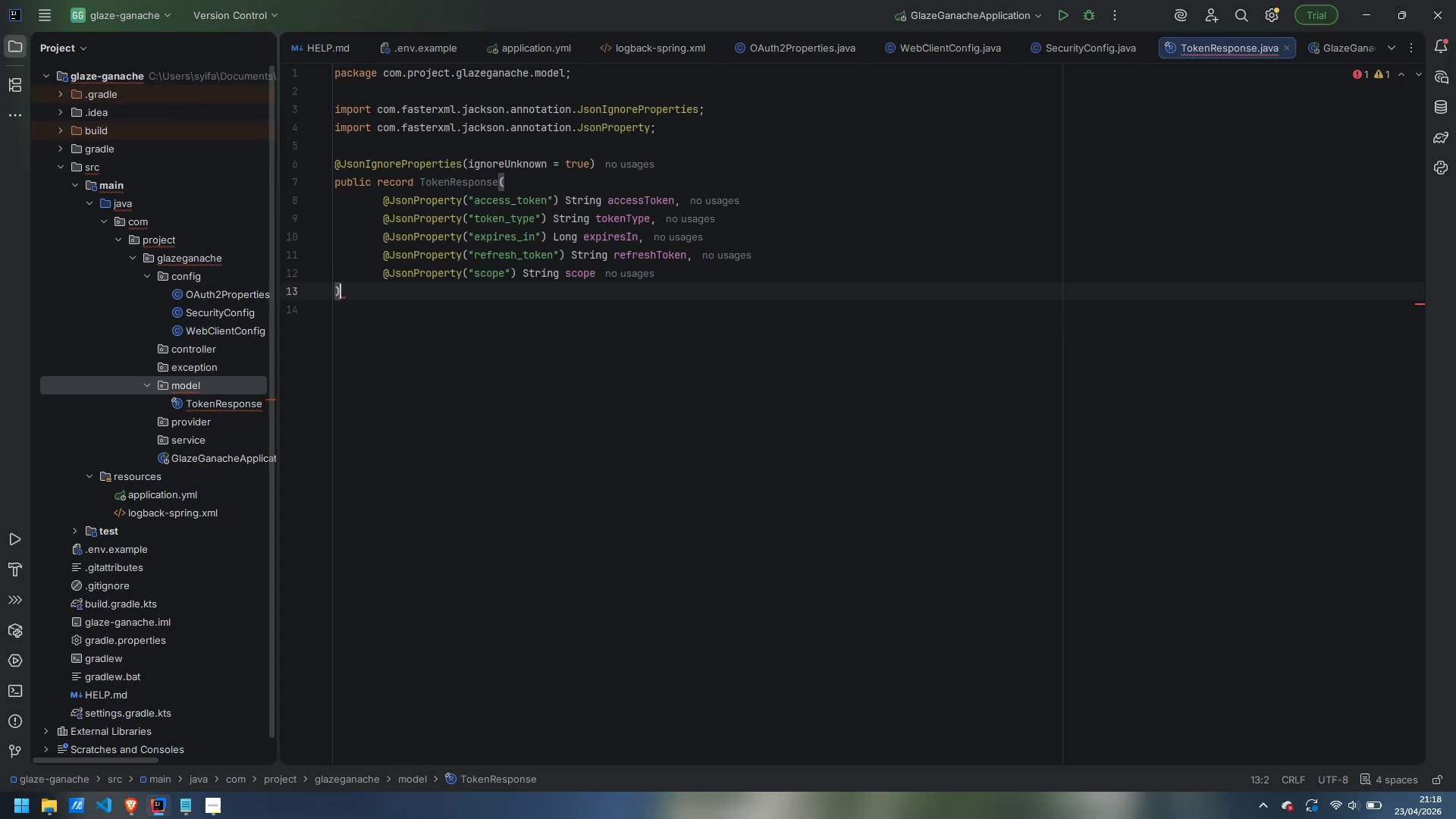 
key(Space)
 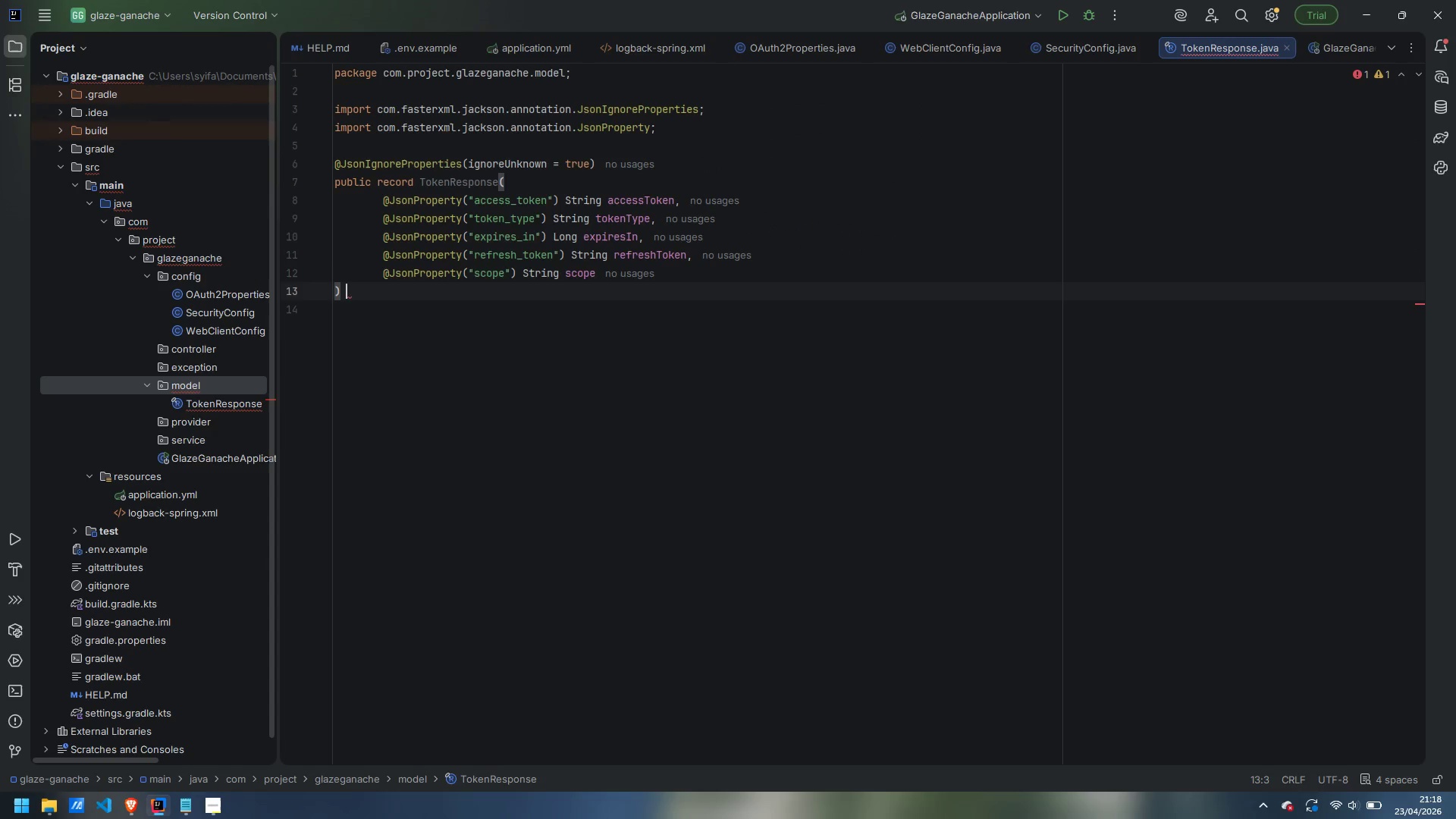 
key(Shift+BracketLeft)
 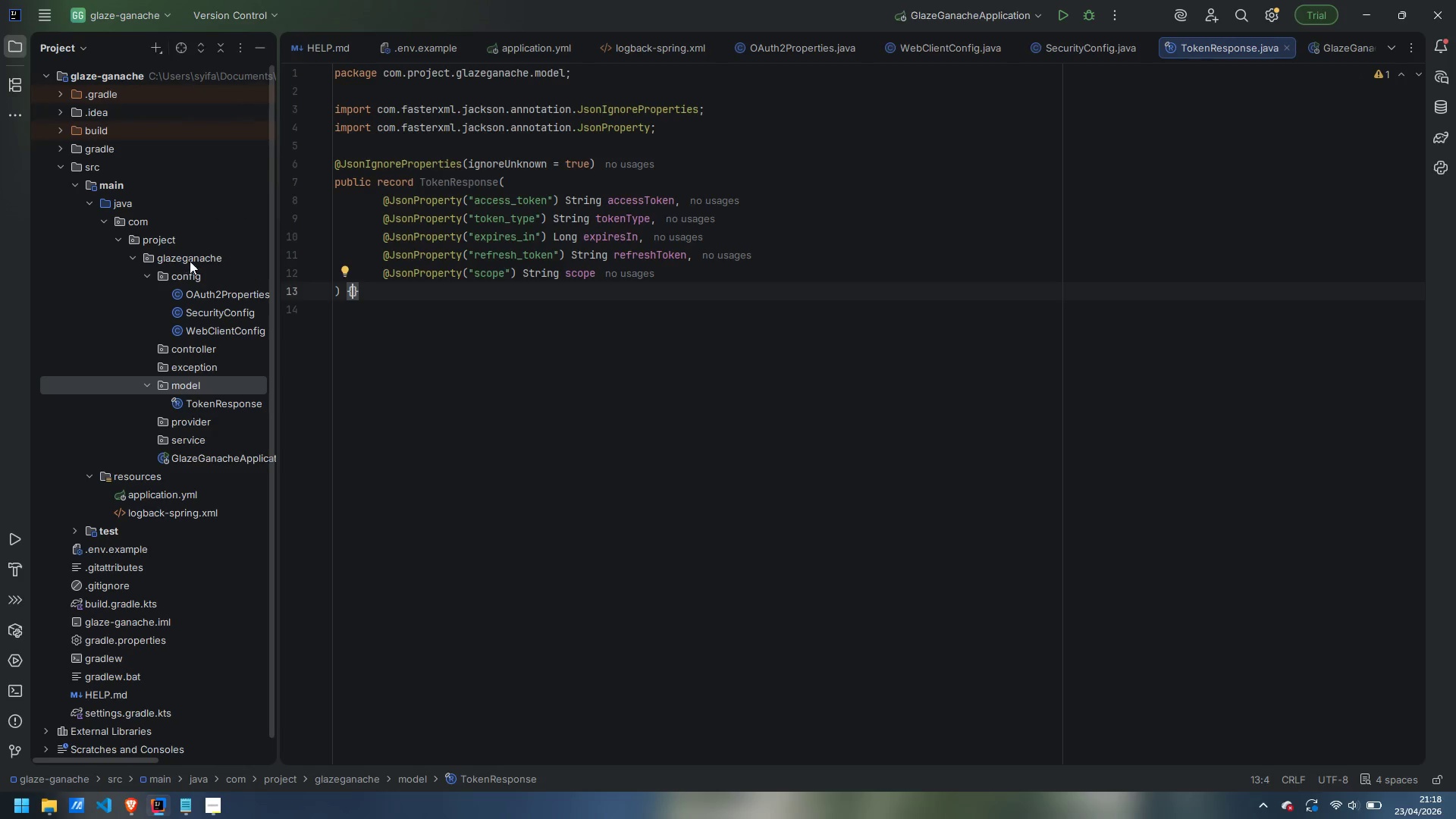 
right_click([190, 384])
 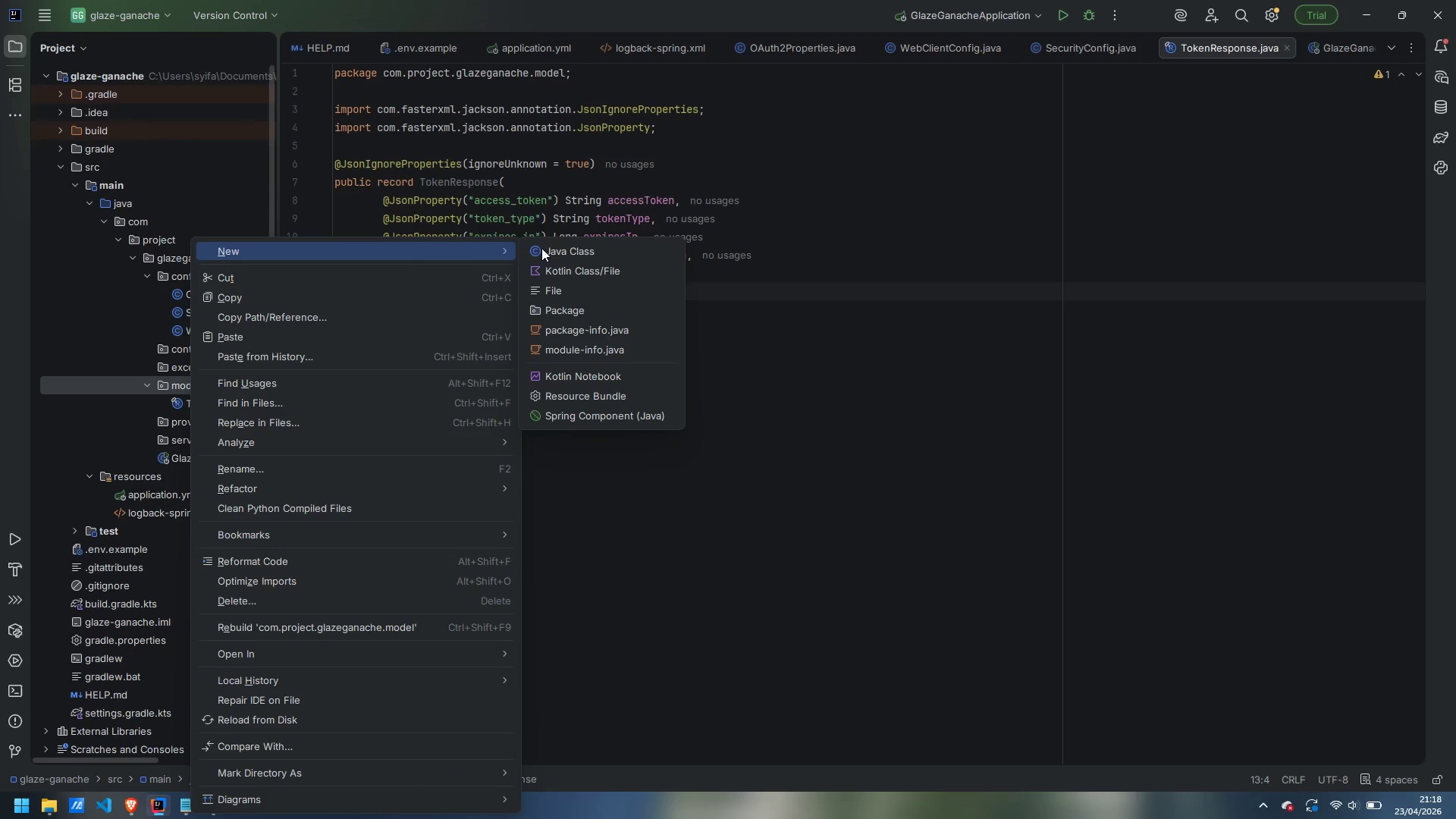 
left_click([582, 253])
 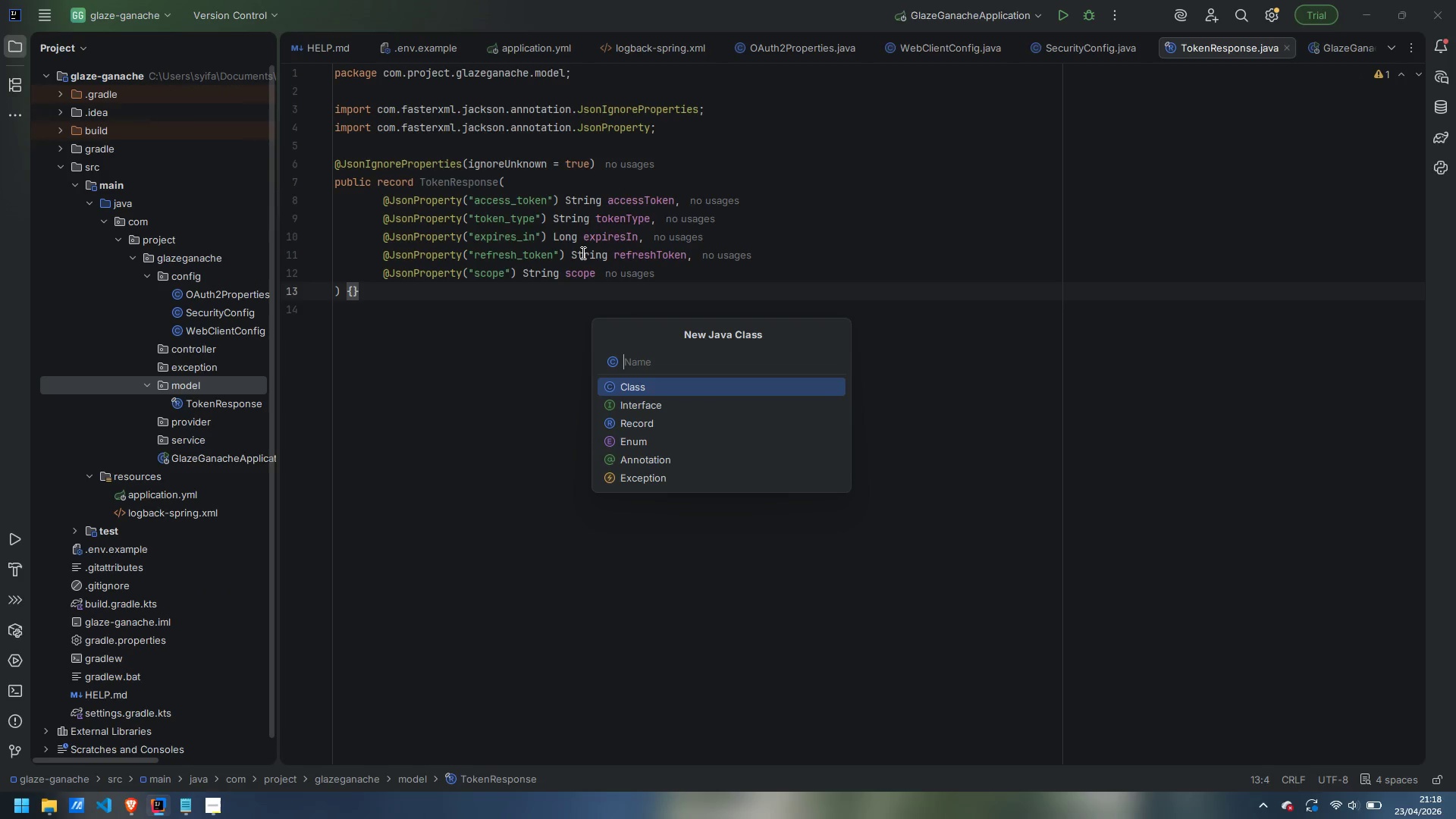 
wait(5.97)
 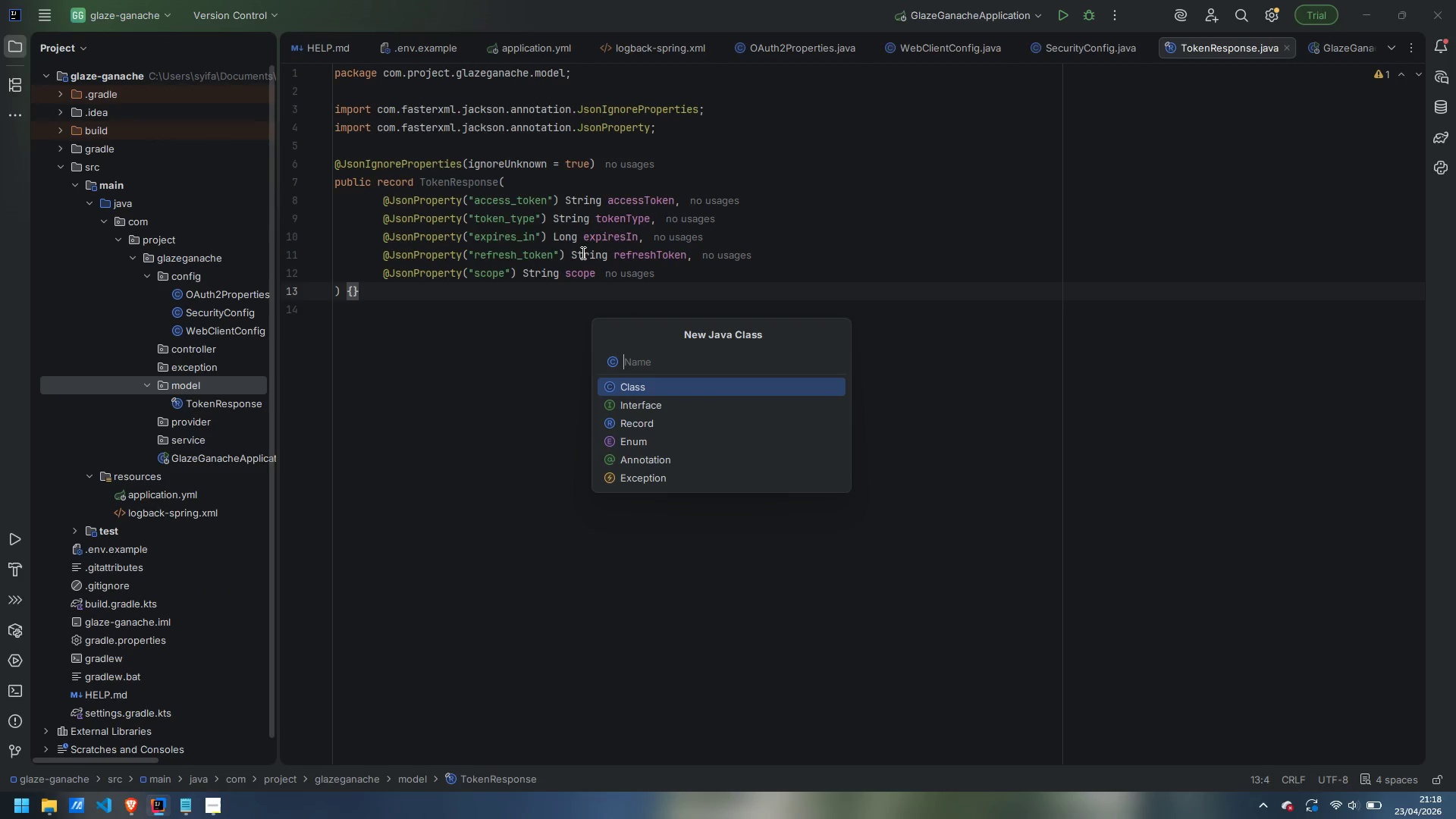 
type(StoredToken)
 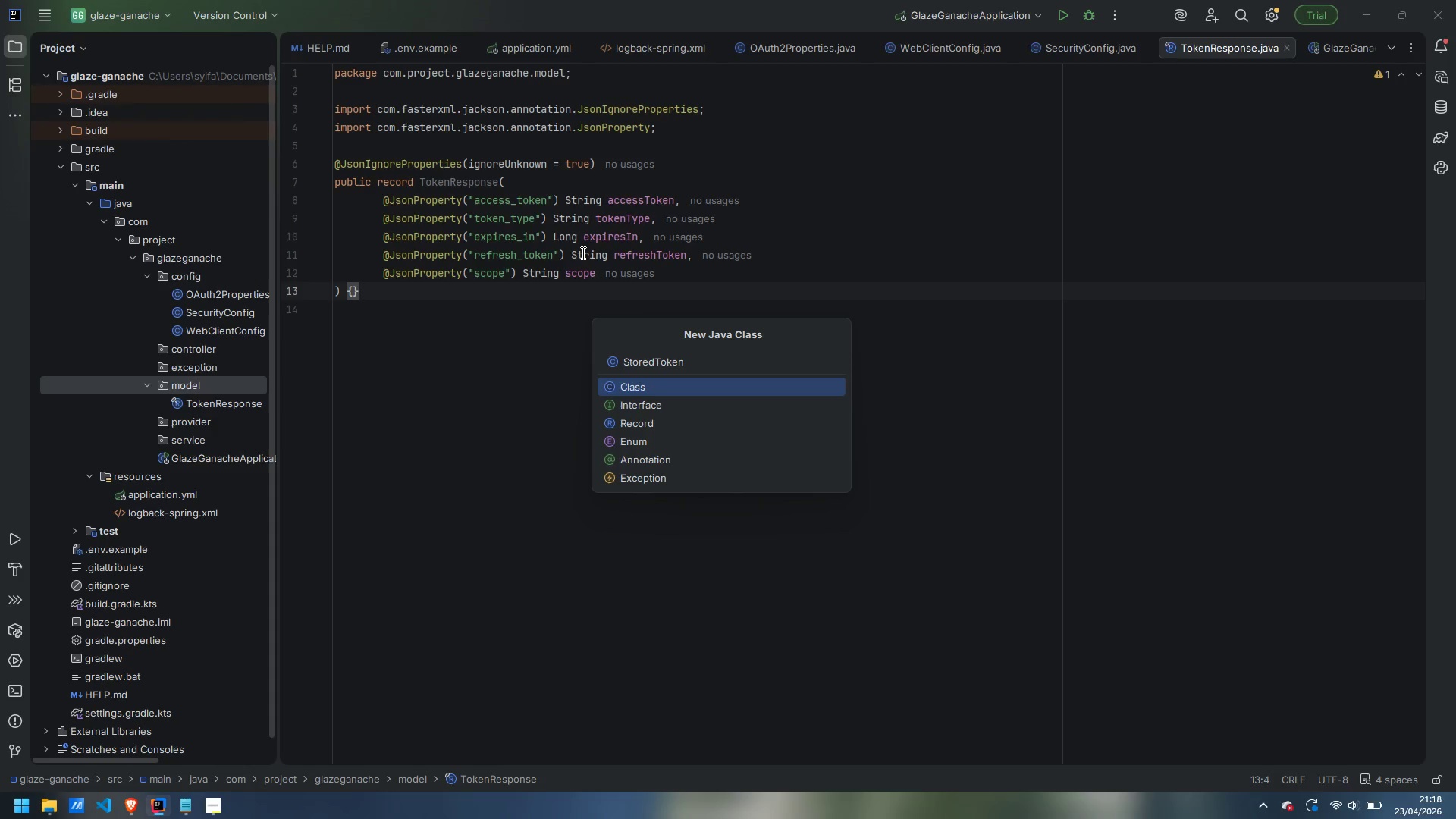 
key(ArrowDown)
 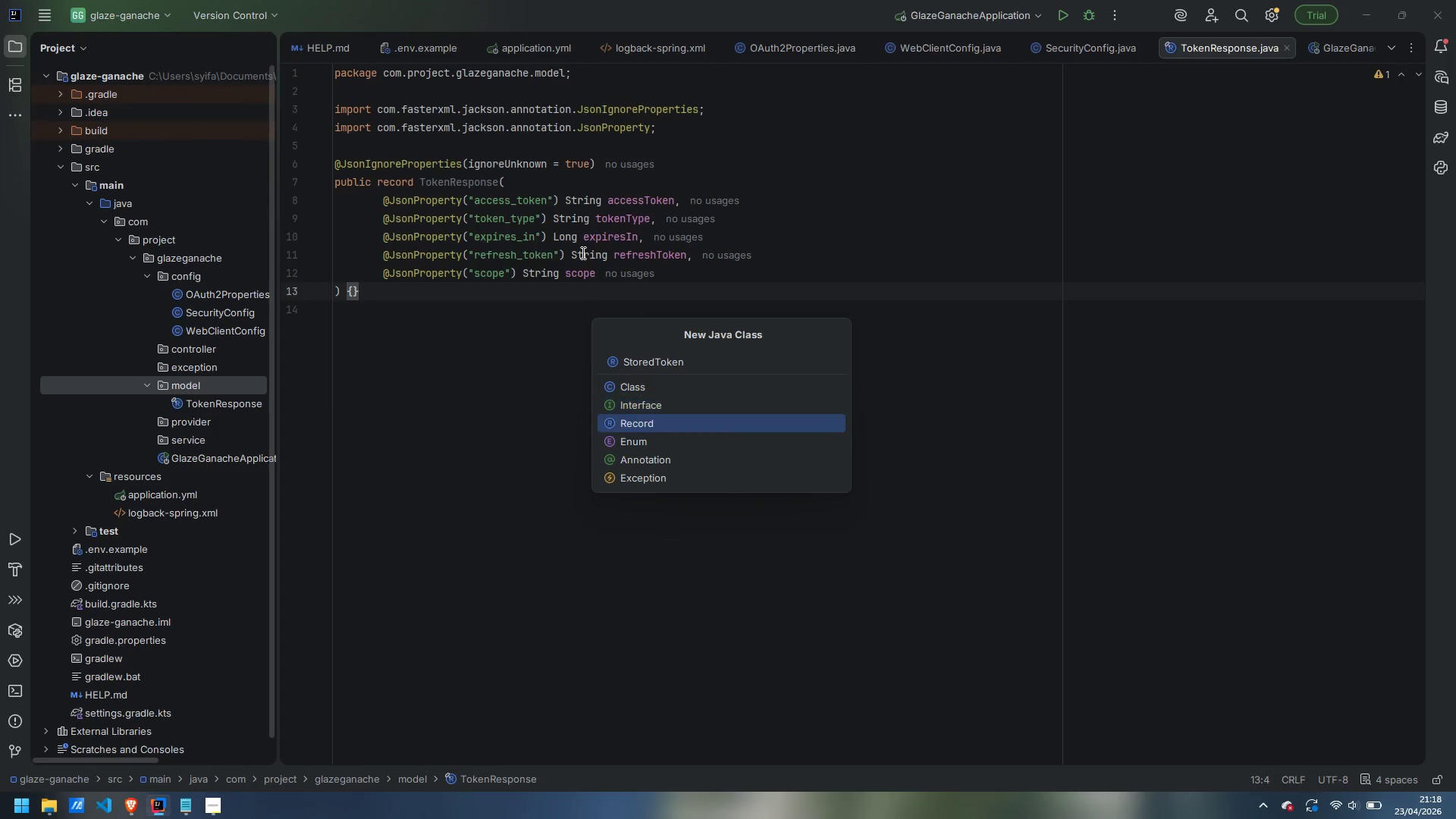 
key(ArrowDown)
 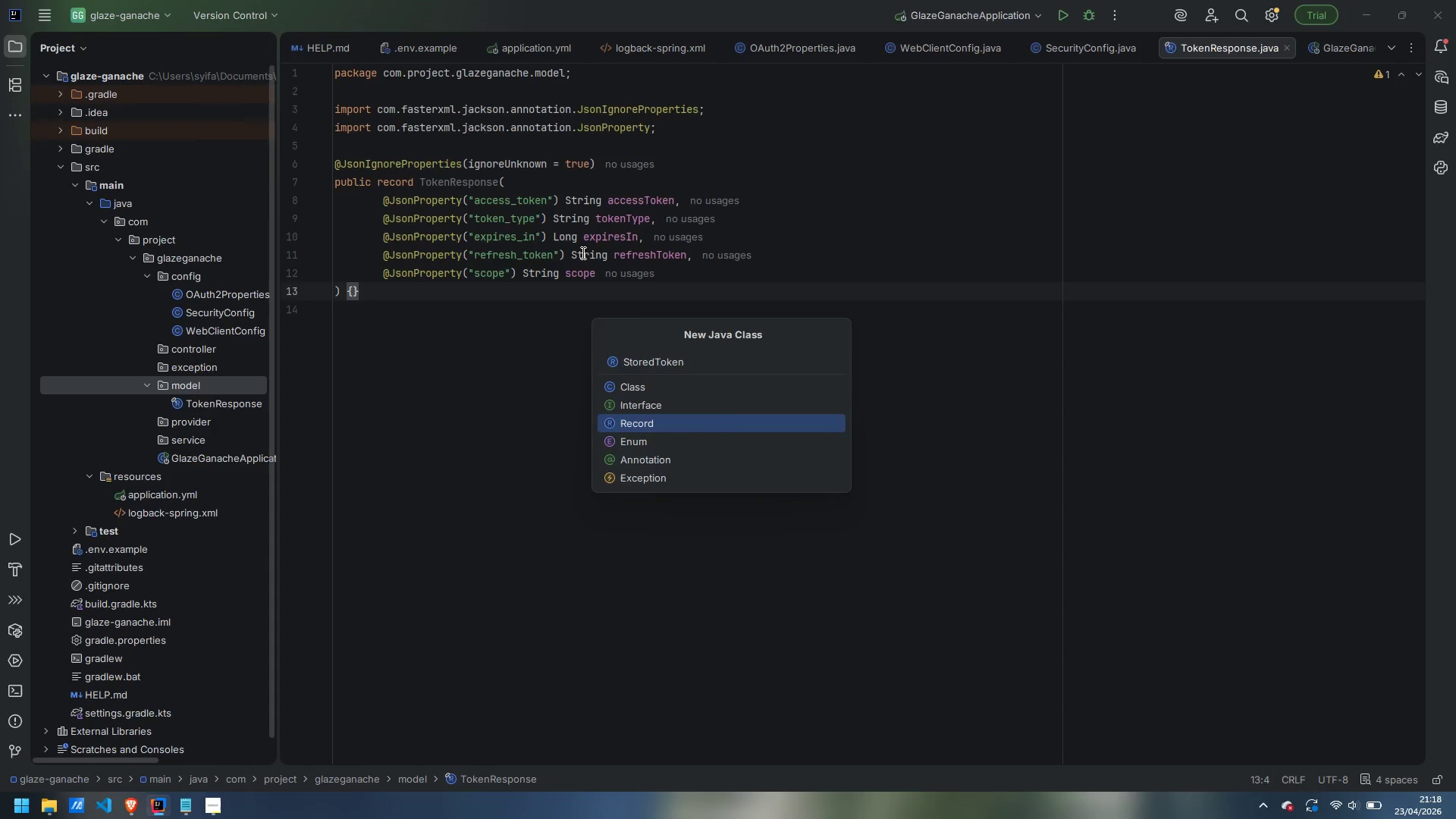 
key(Enter)
 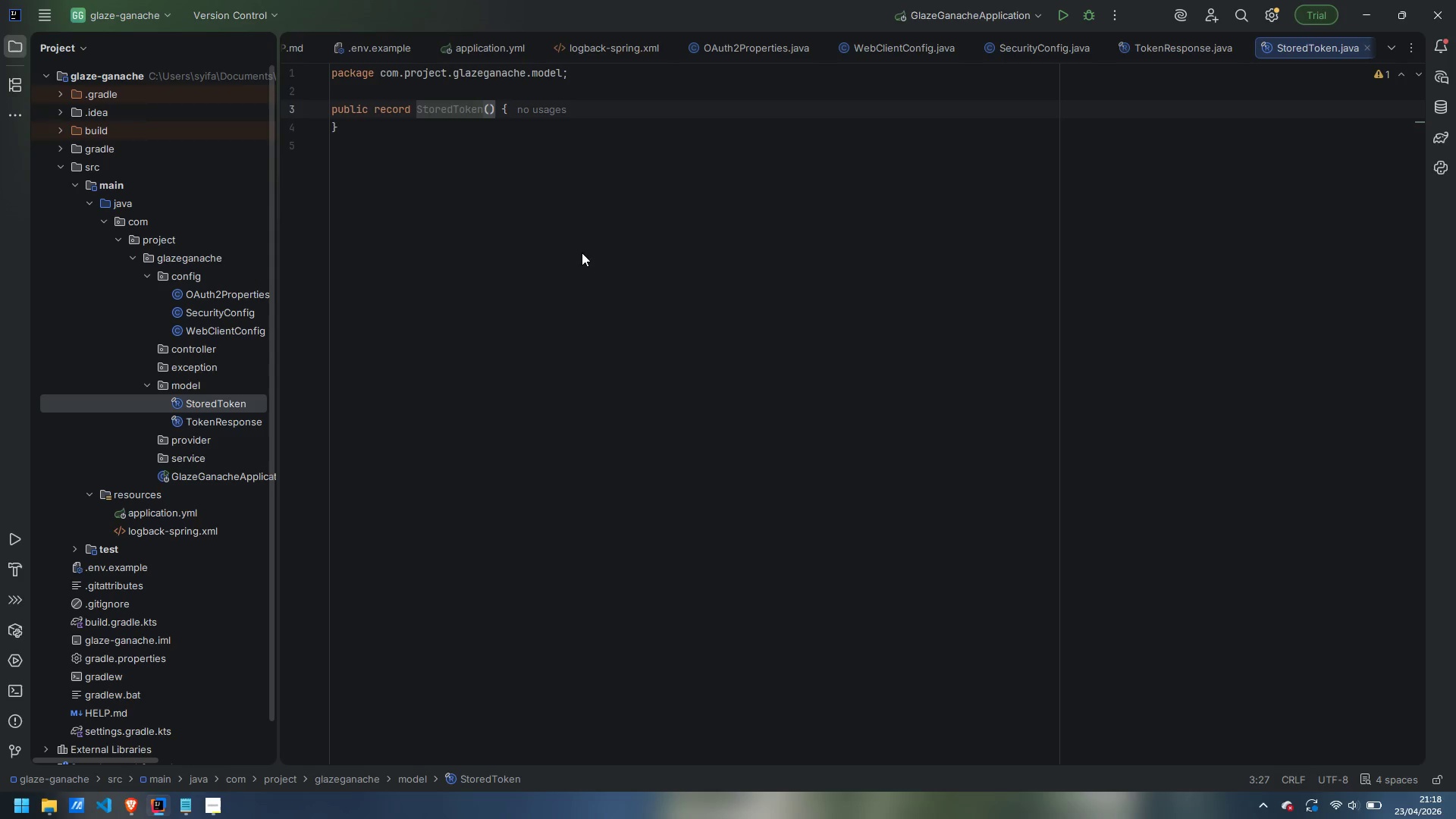 
key(Enter)
 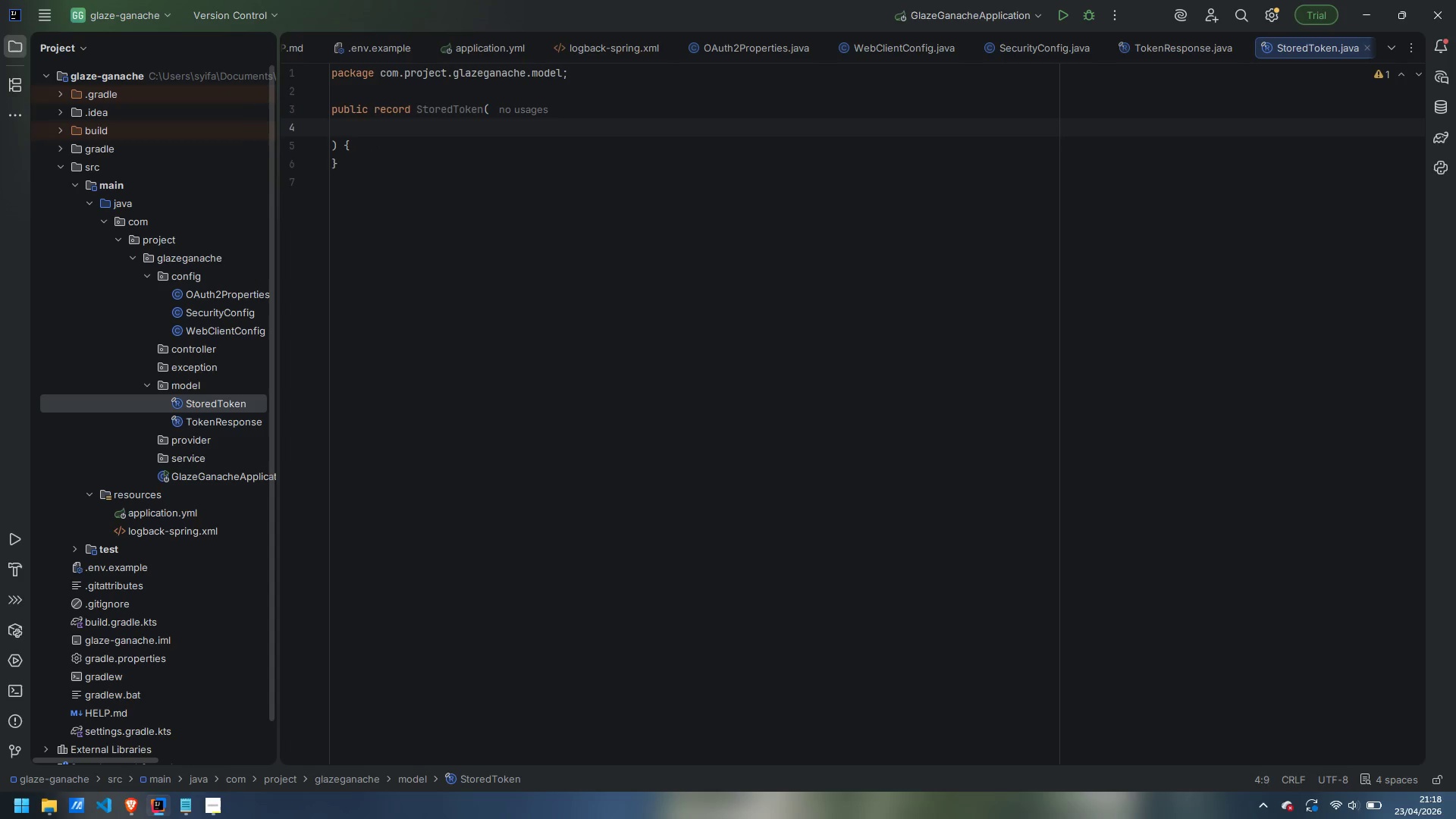 
type(String providerName,)
 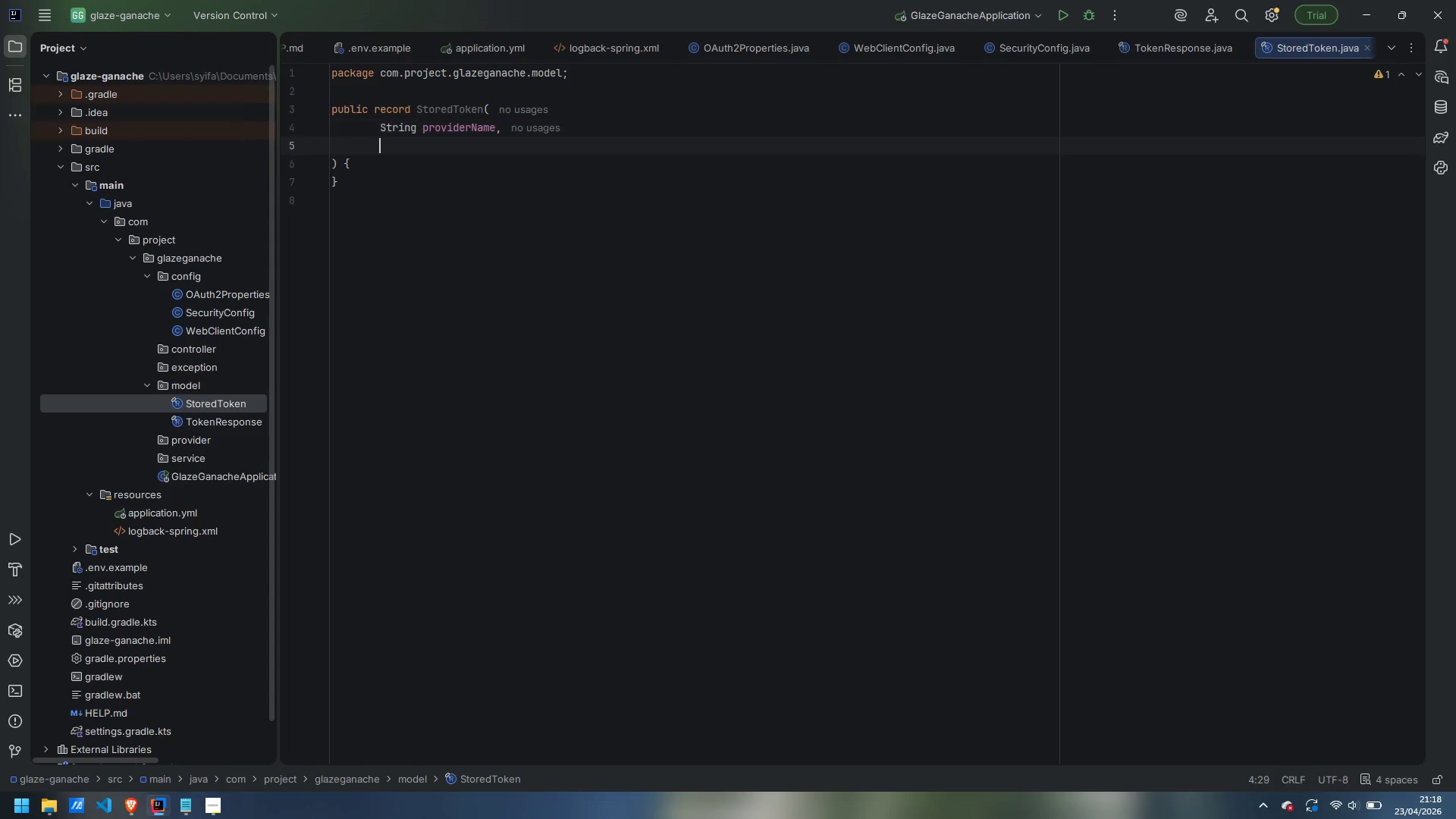 
key(Enter)
 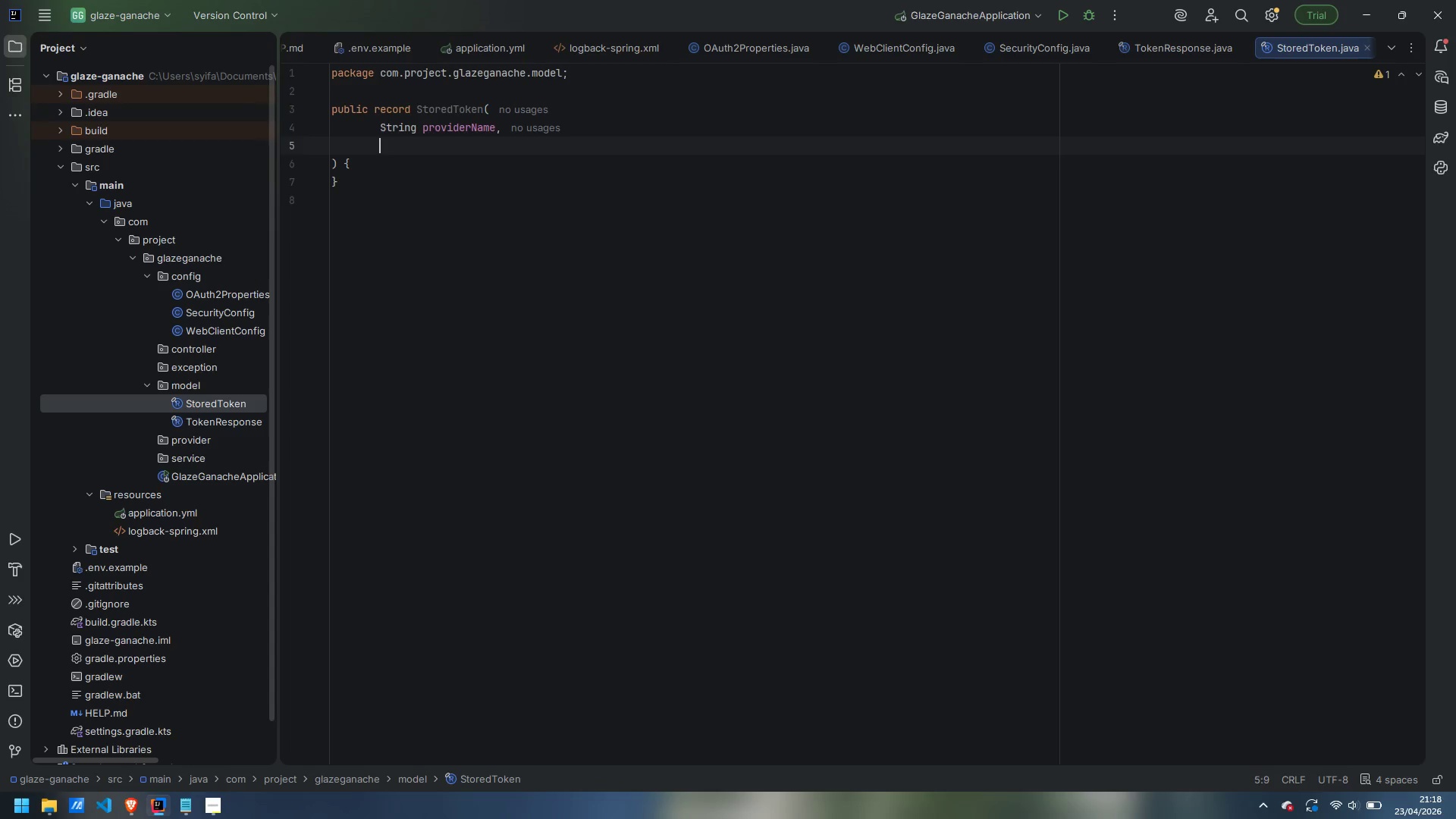 
type(String accessToken,)
 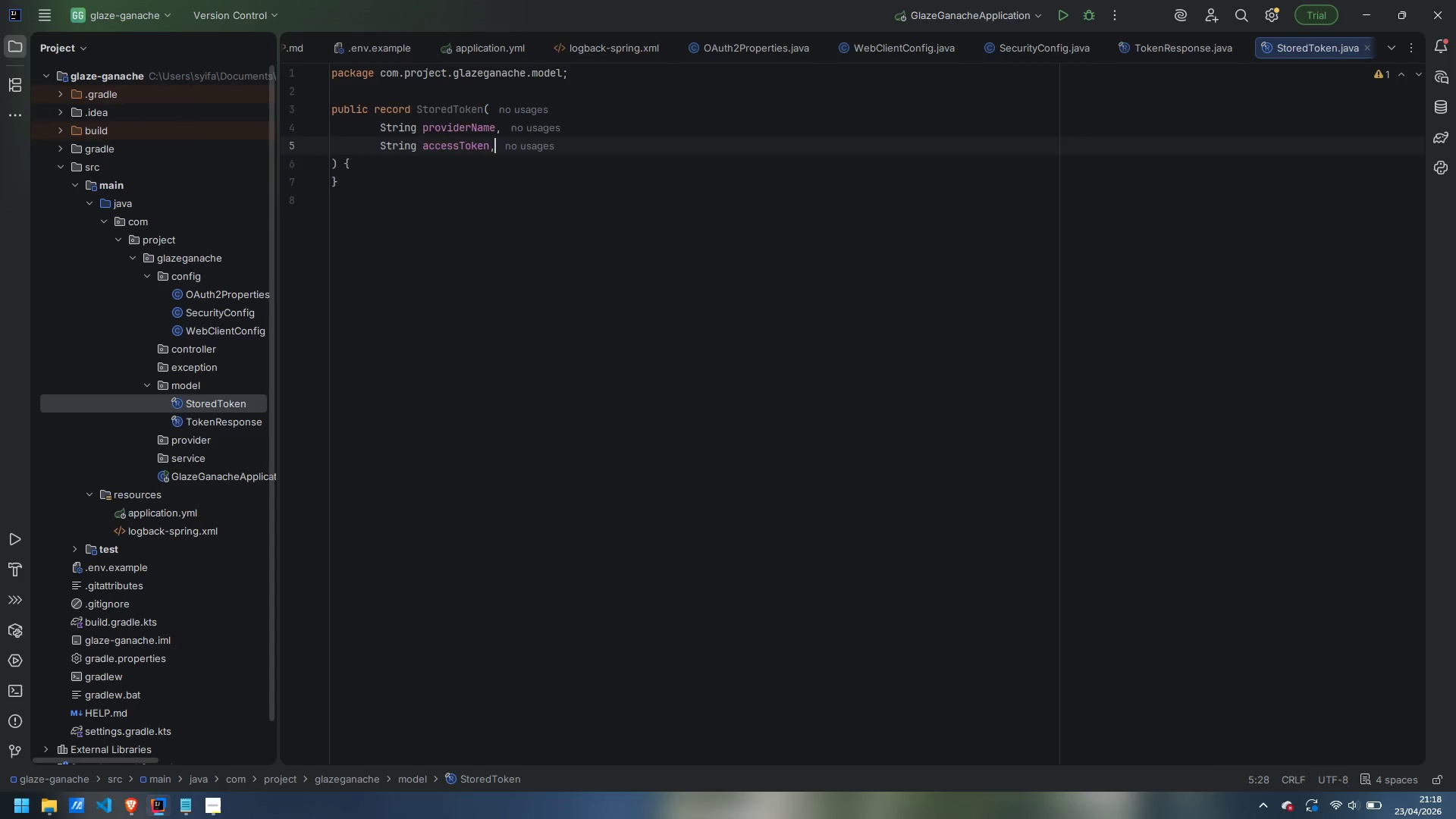 
key(Enter)
 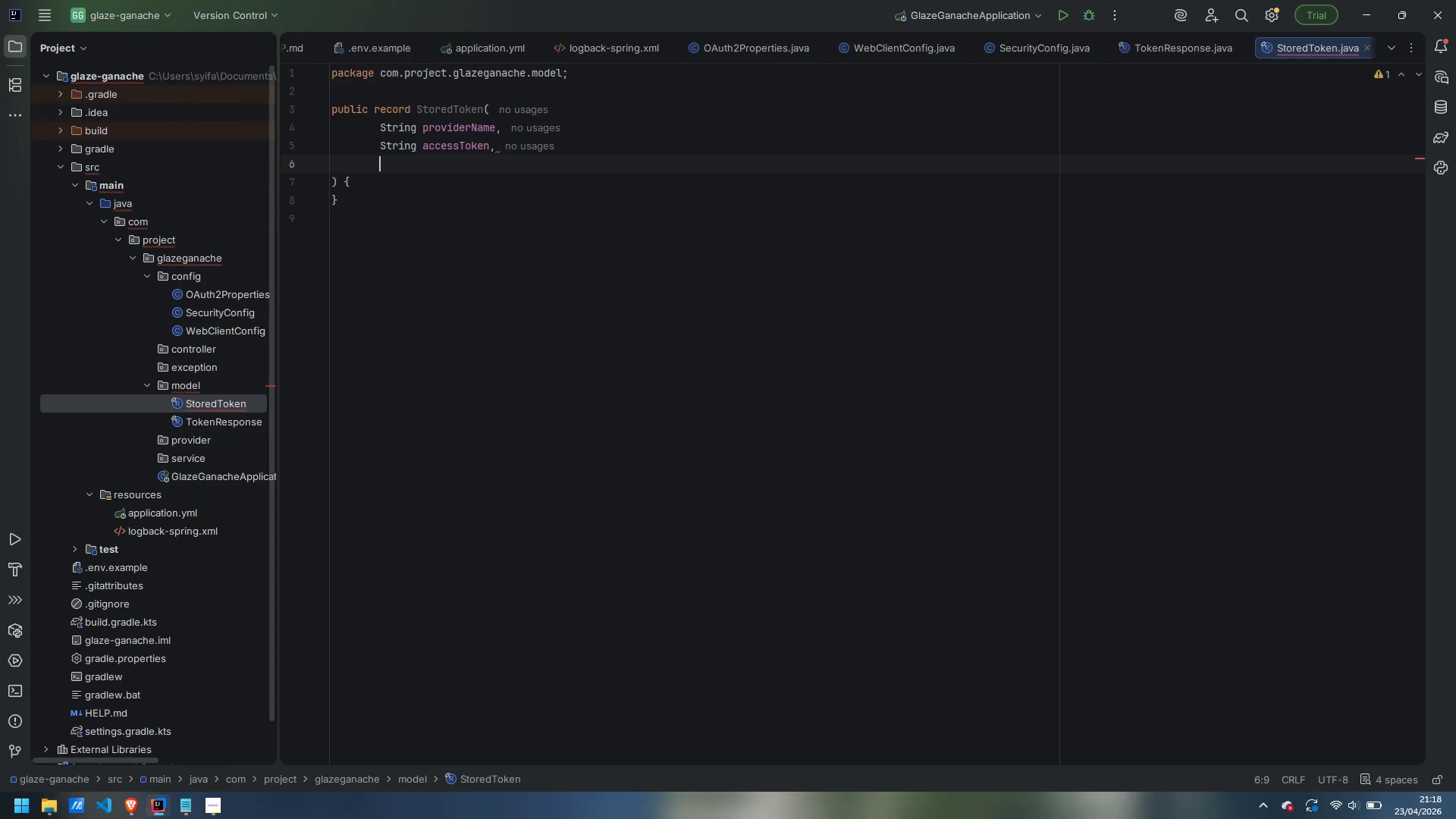 
type(String refreshToken,)
 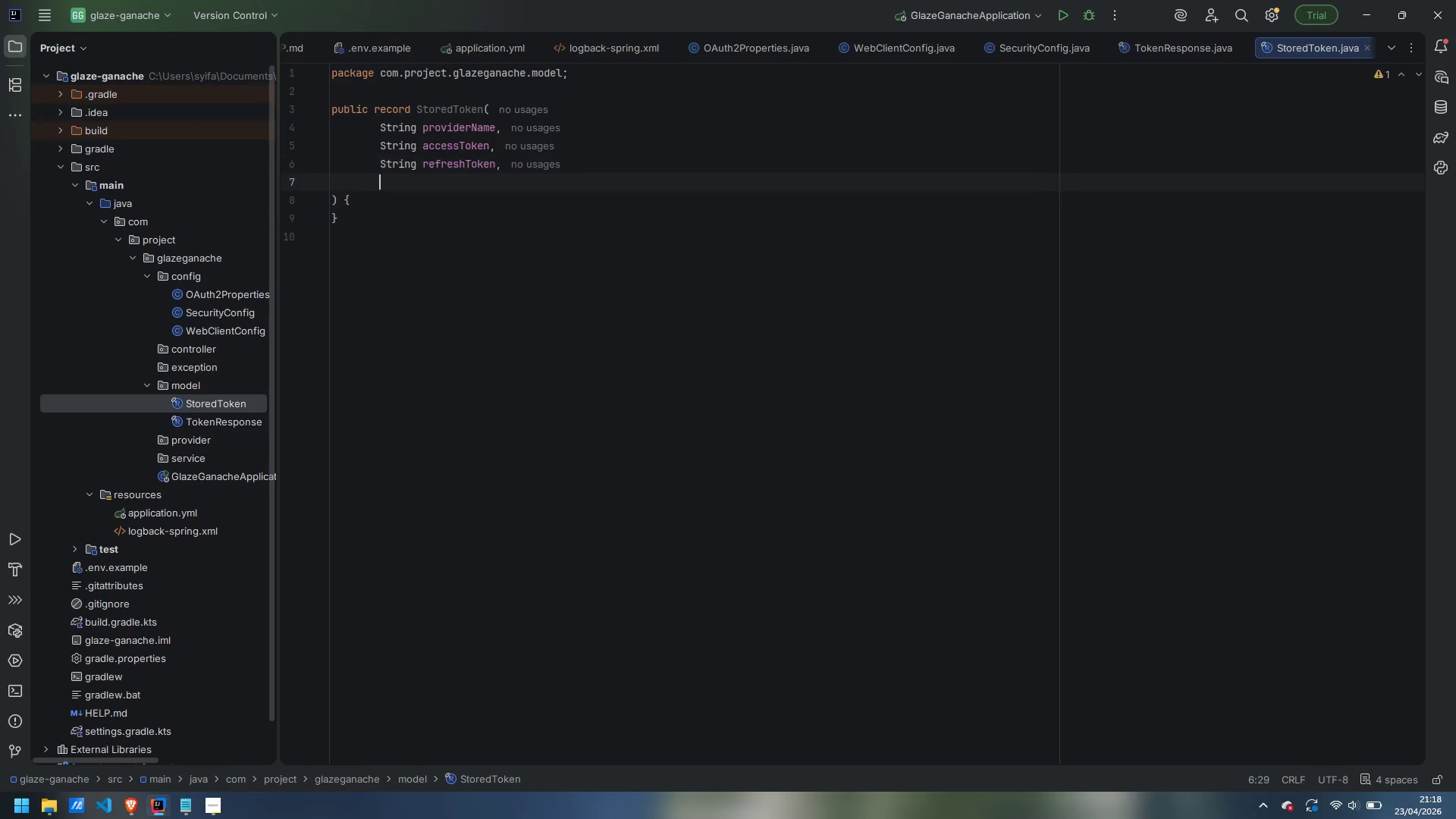 
key(Enter)
 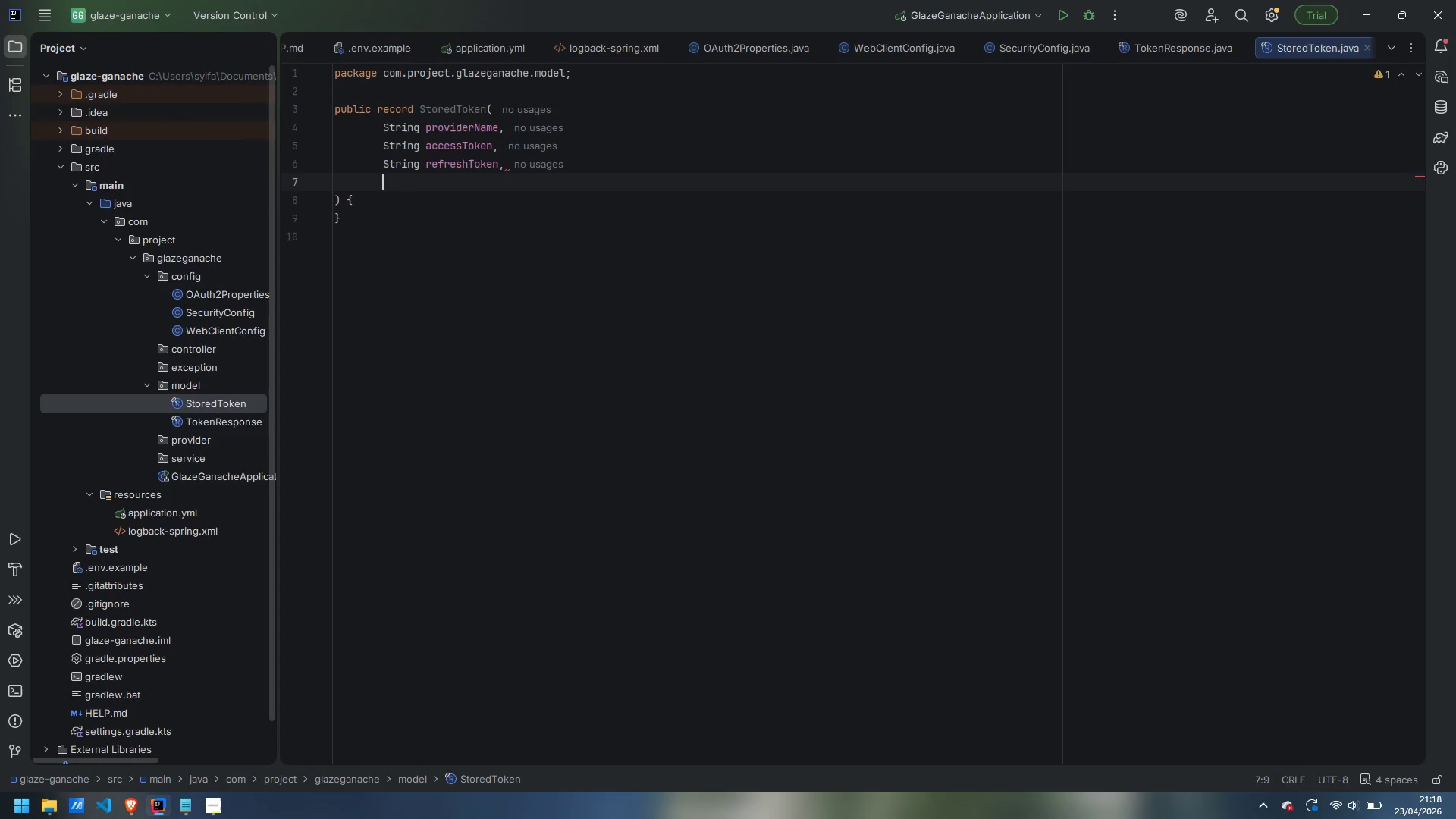 
type(String )
 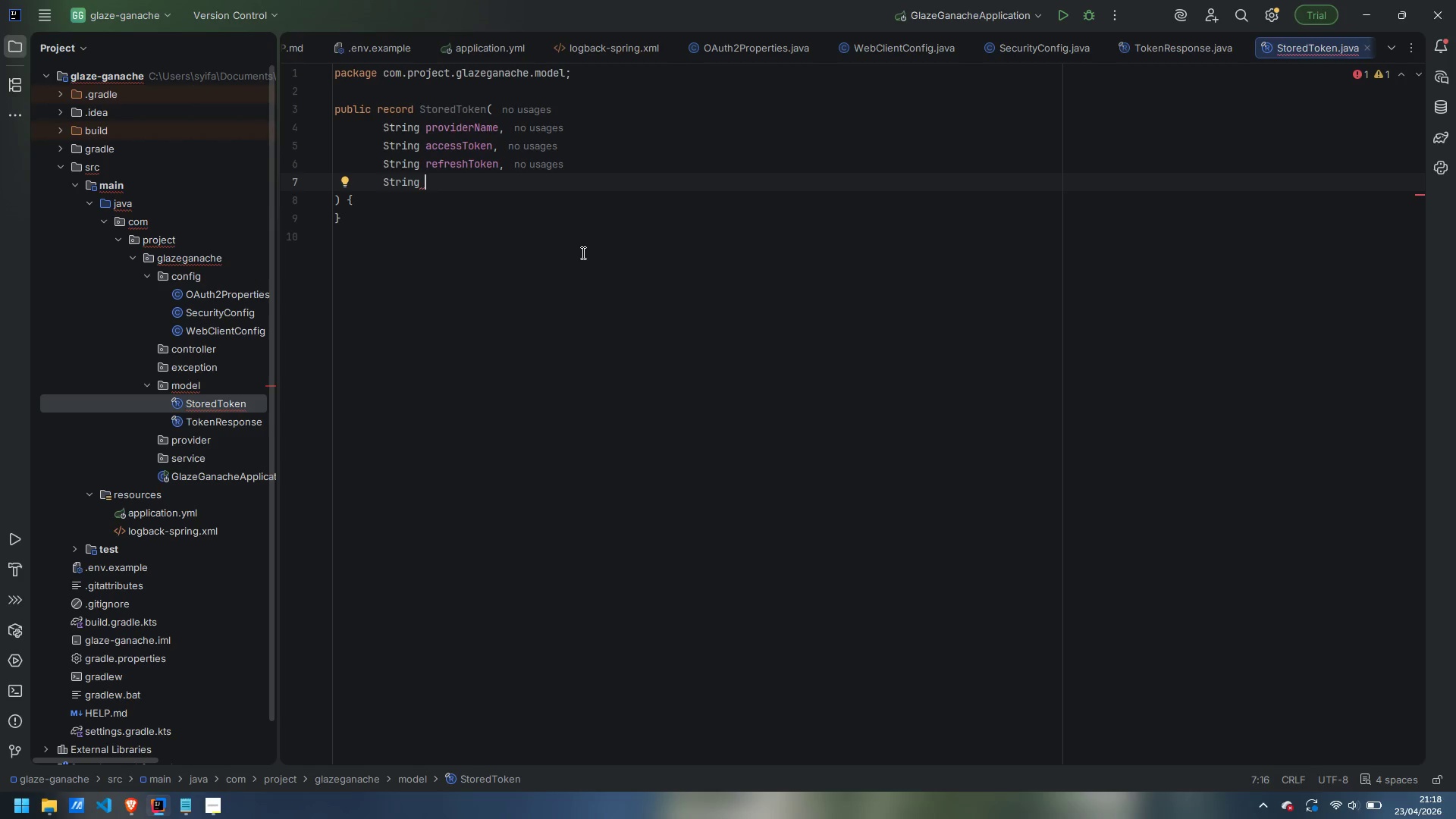 
key(Control+ControlLeft)
 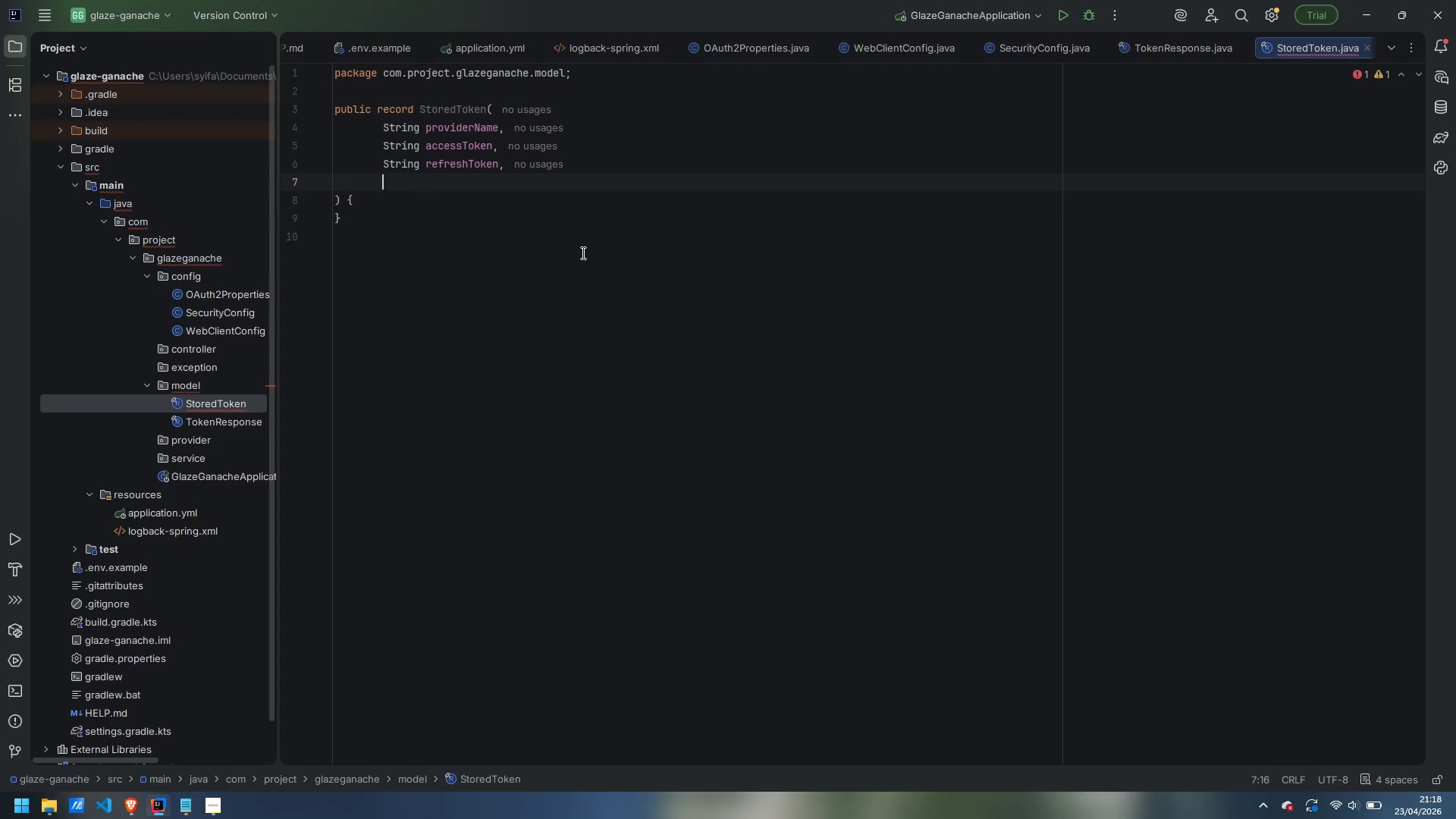 
key(Control+Backspace)
 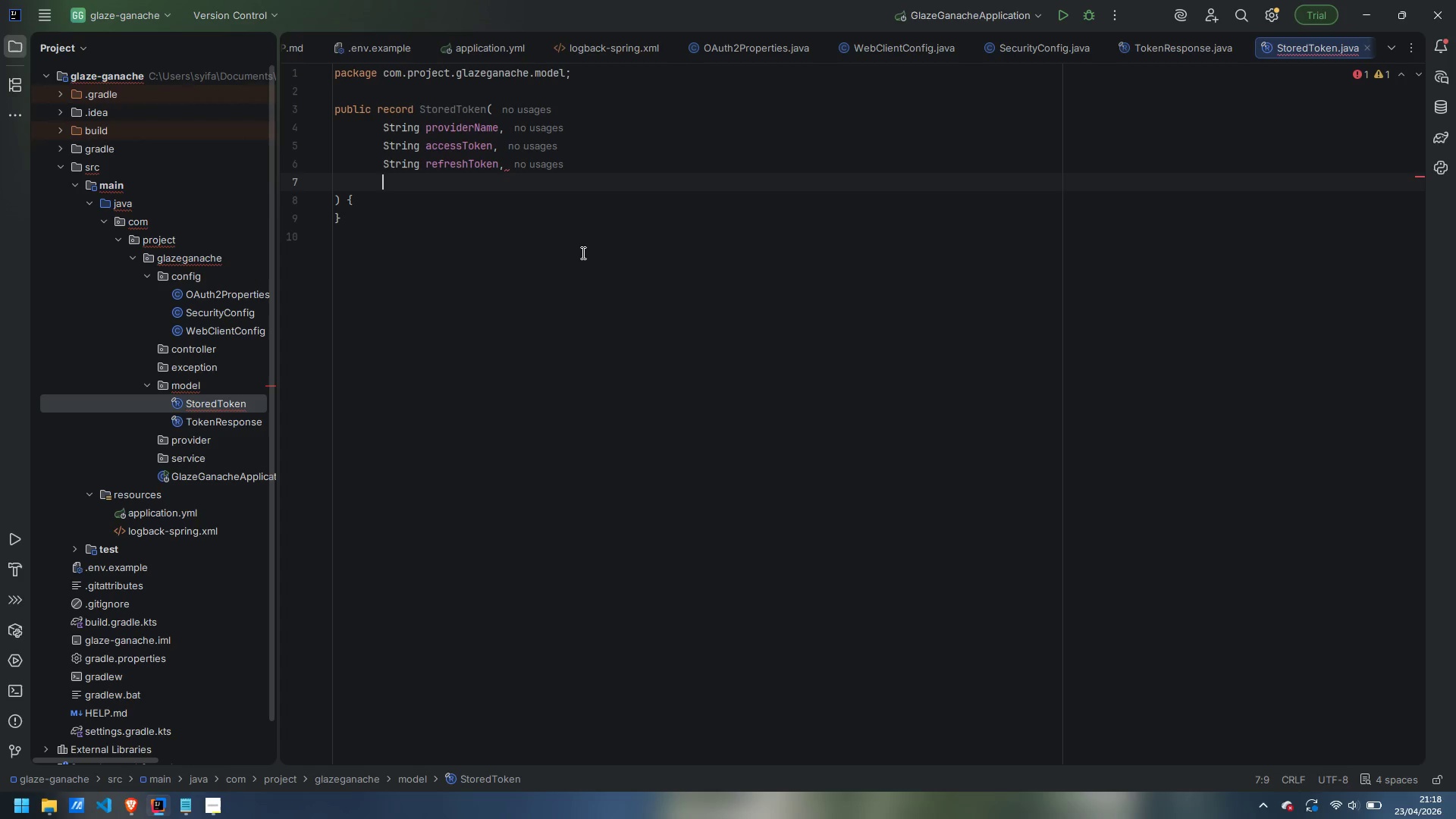 
type(Instant)
 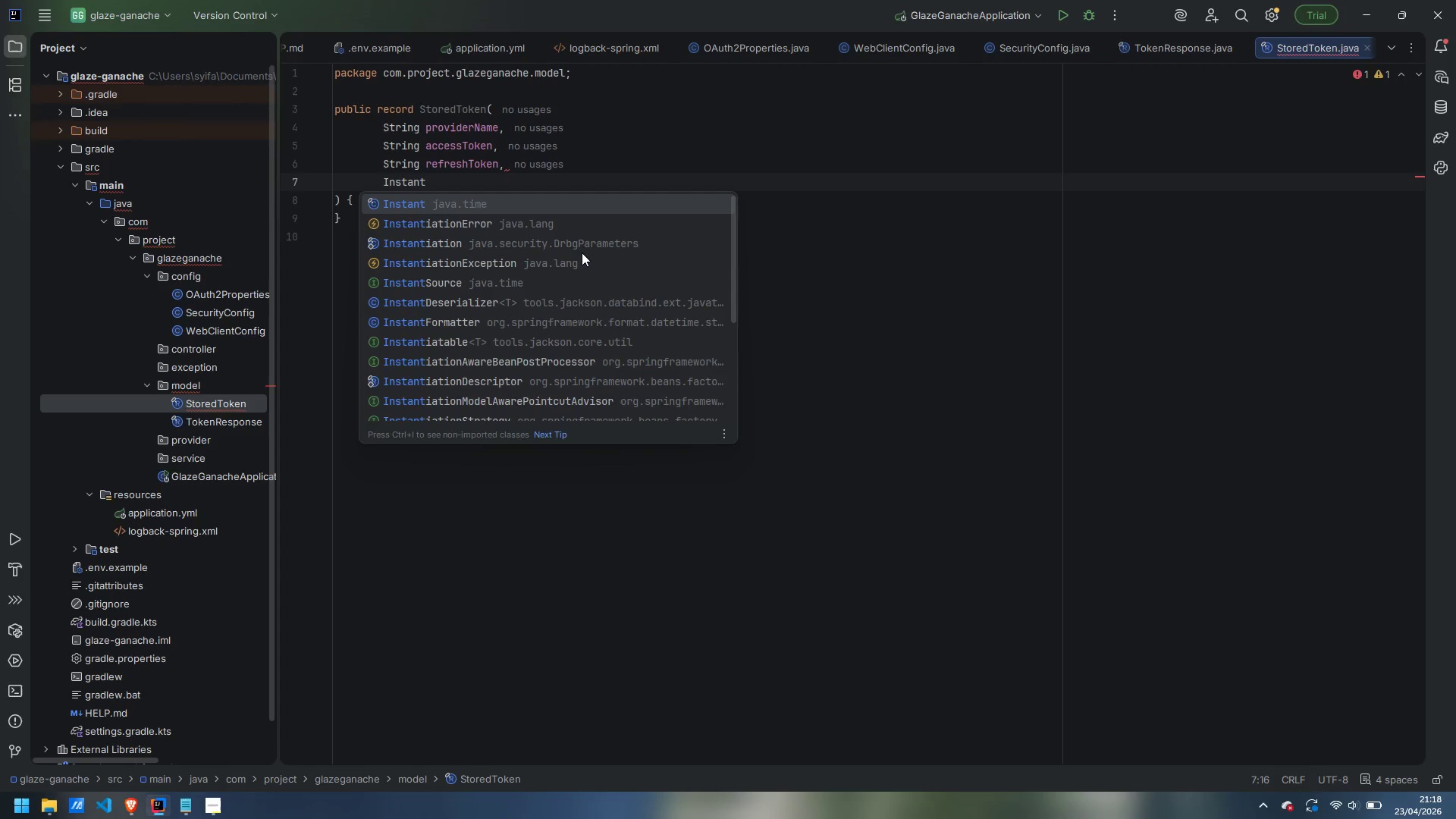 
key(Enter)
 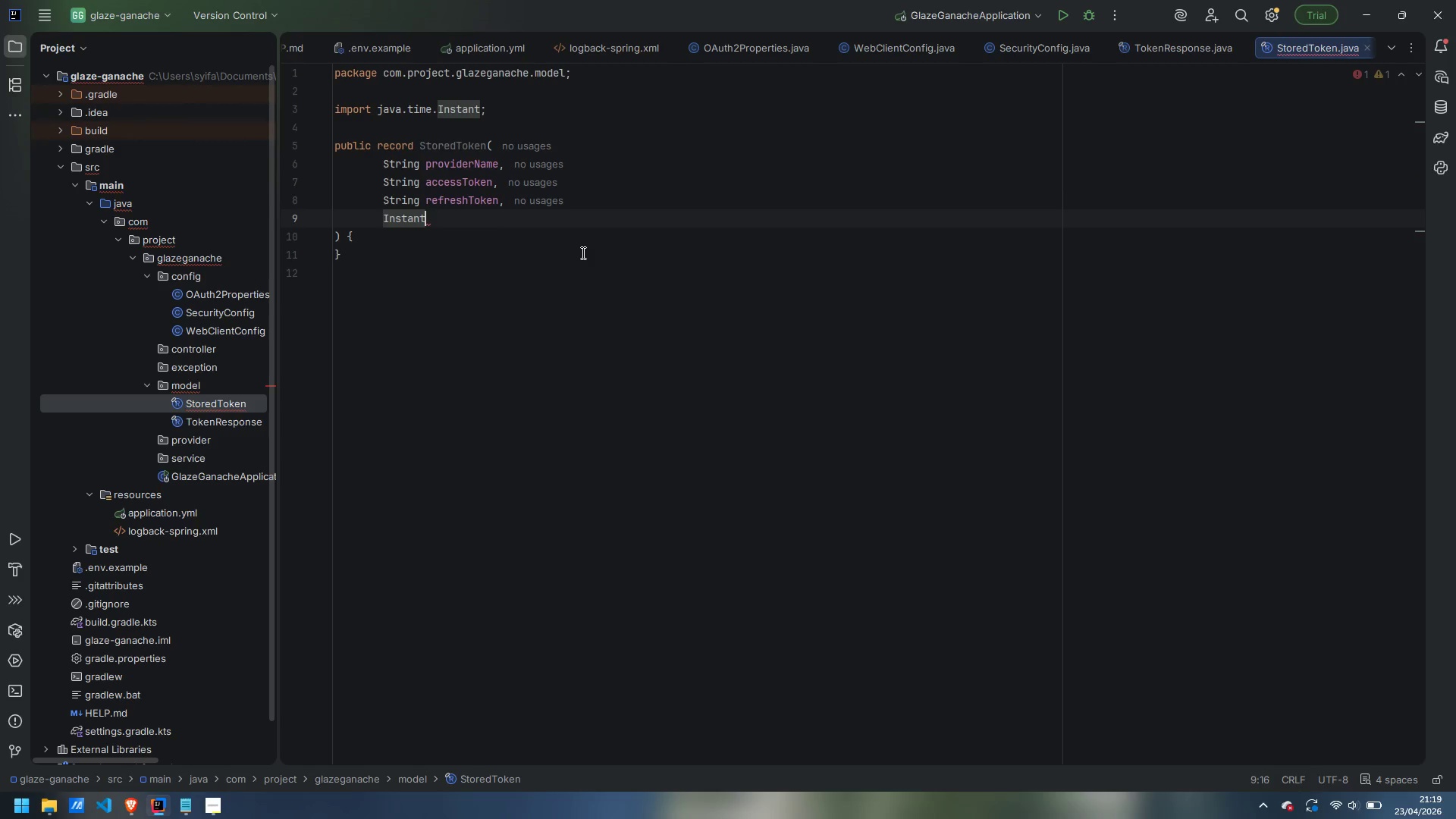 
type( expireAt,)
 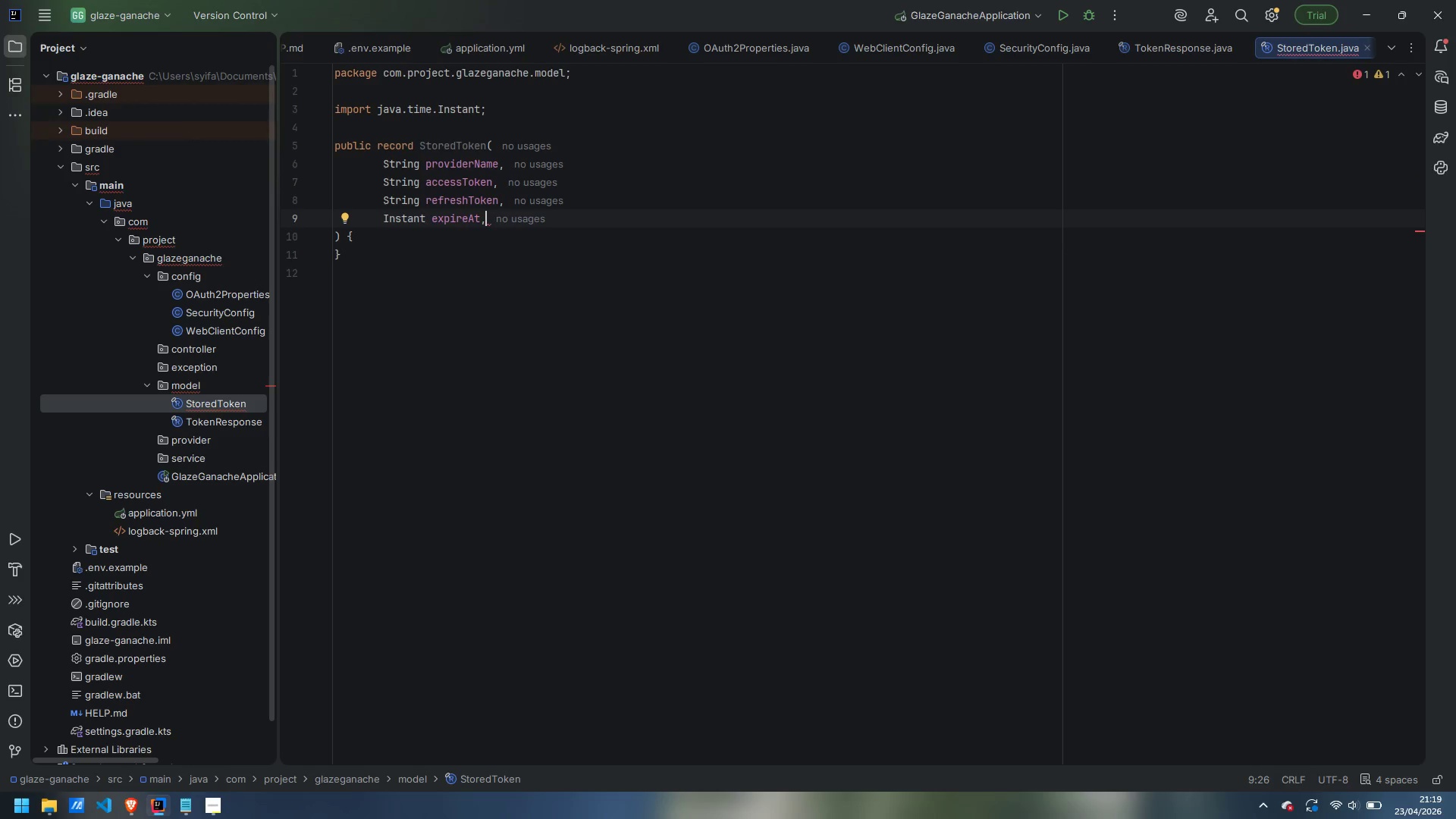 
key(ArrowLeft)
 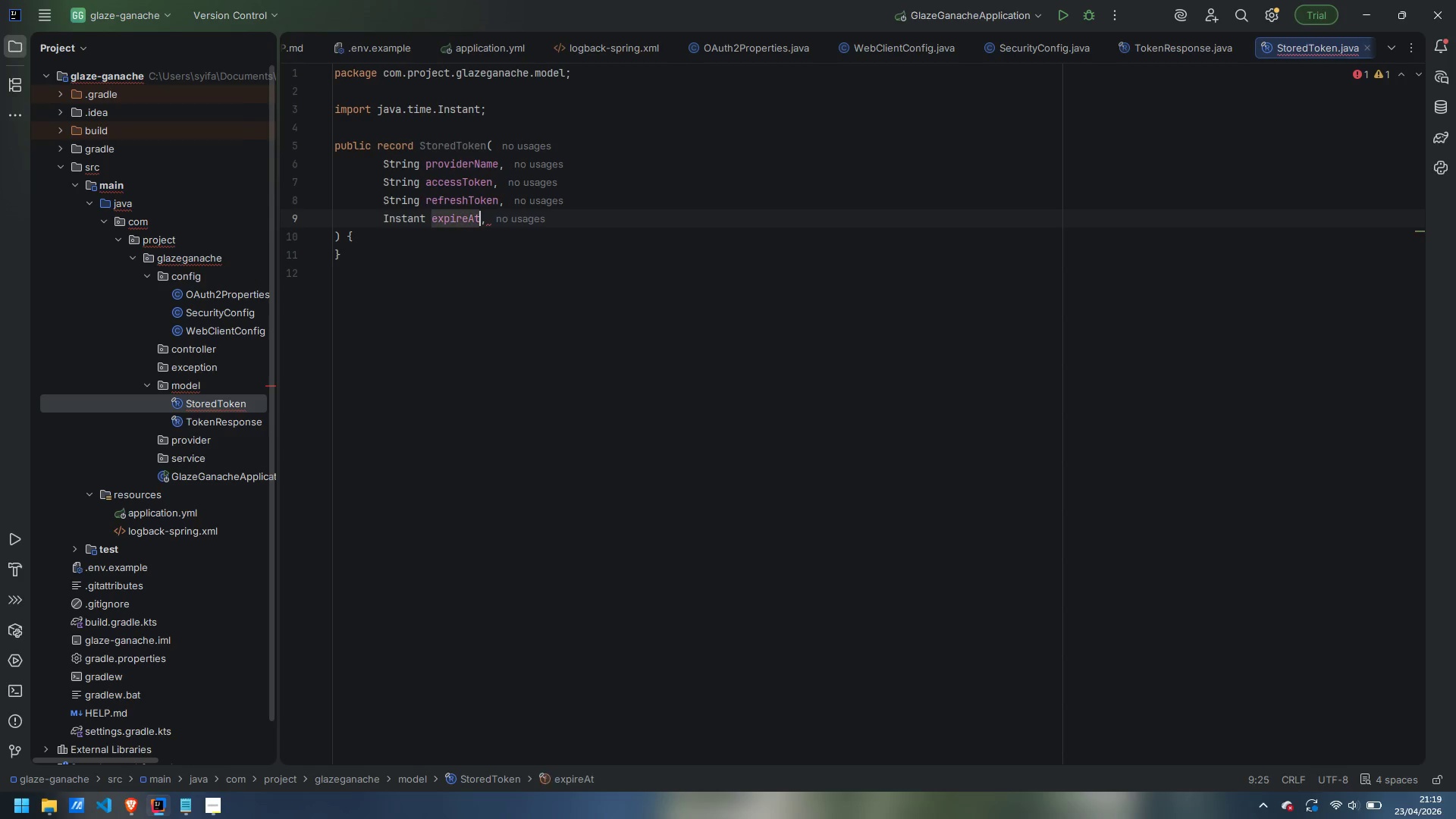 
key(ArrowLeft)
 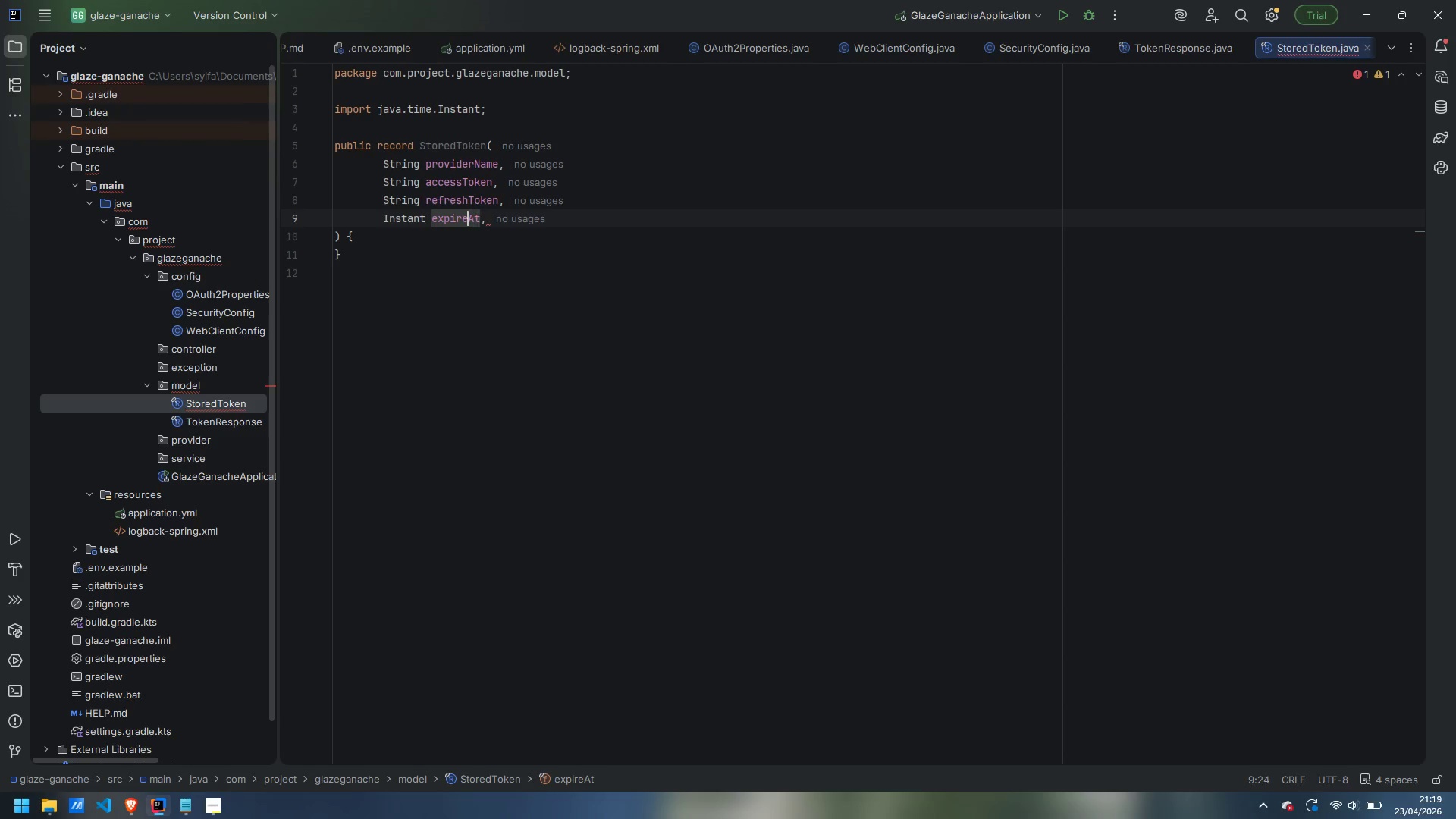 
key(ArrowLeft)
 